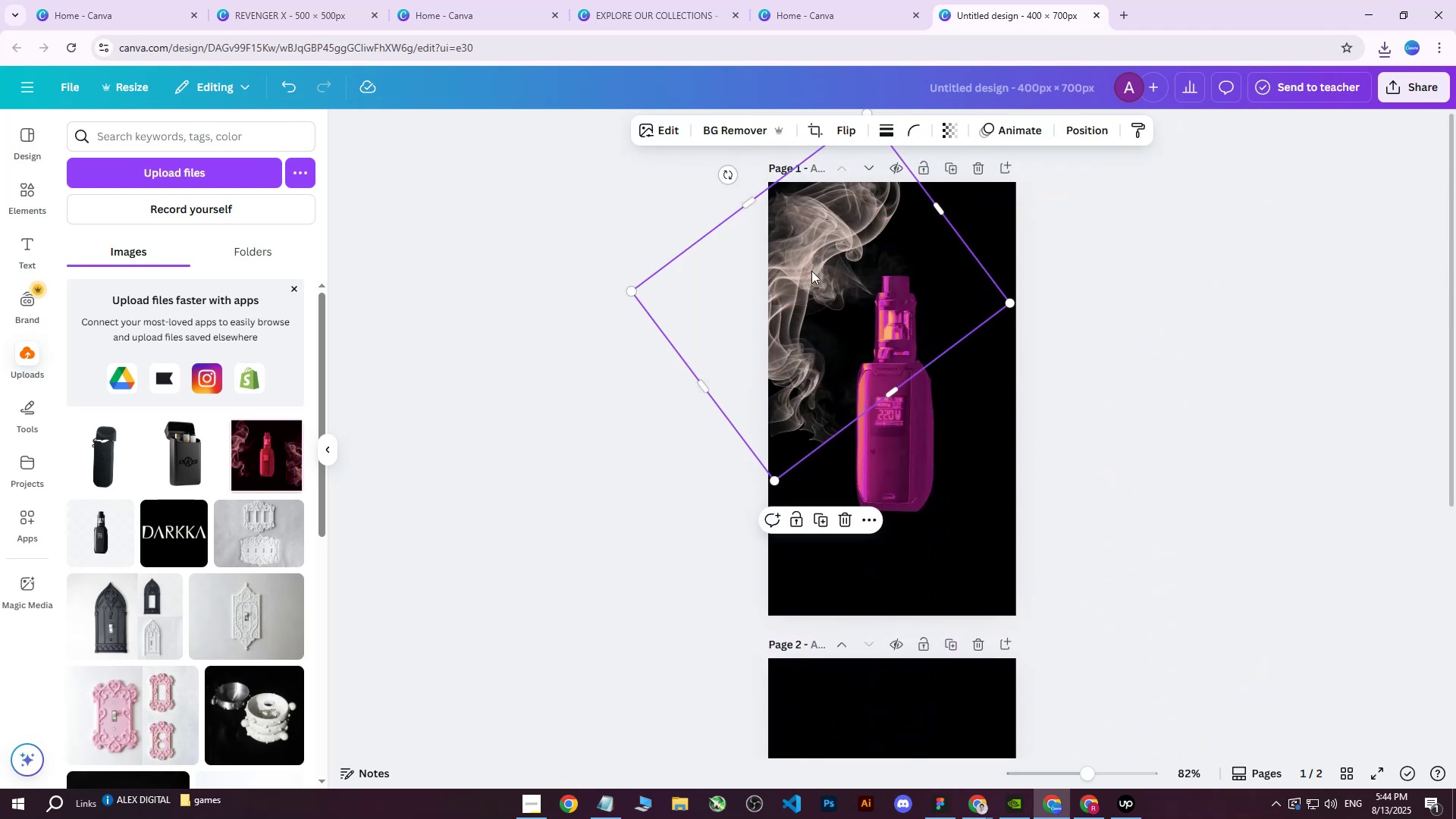 
left_click_drag(start_coordinate=[811, 270], to_coordinate=[927, 541])
 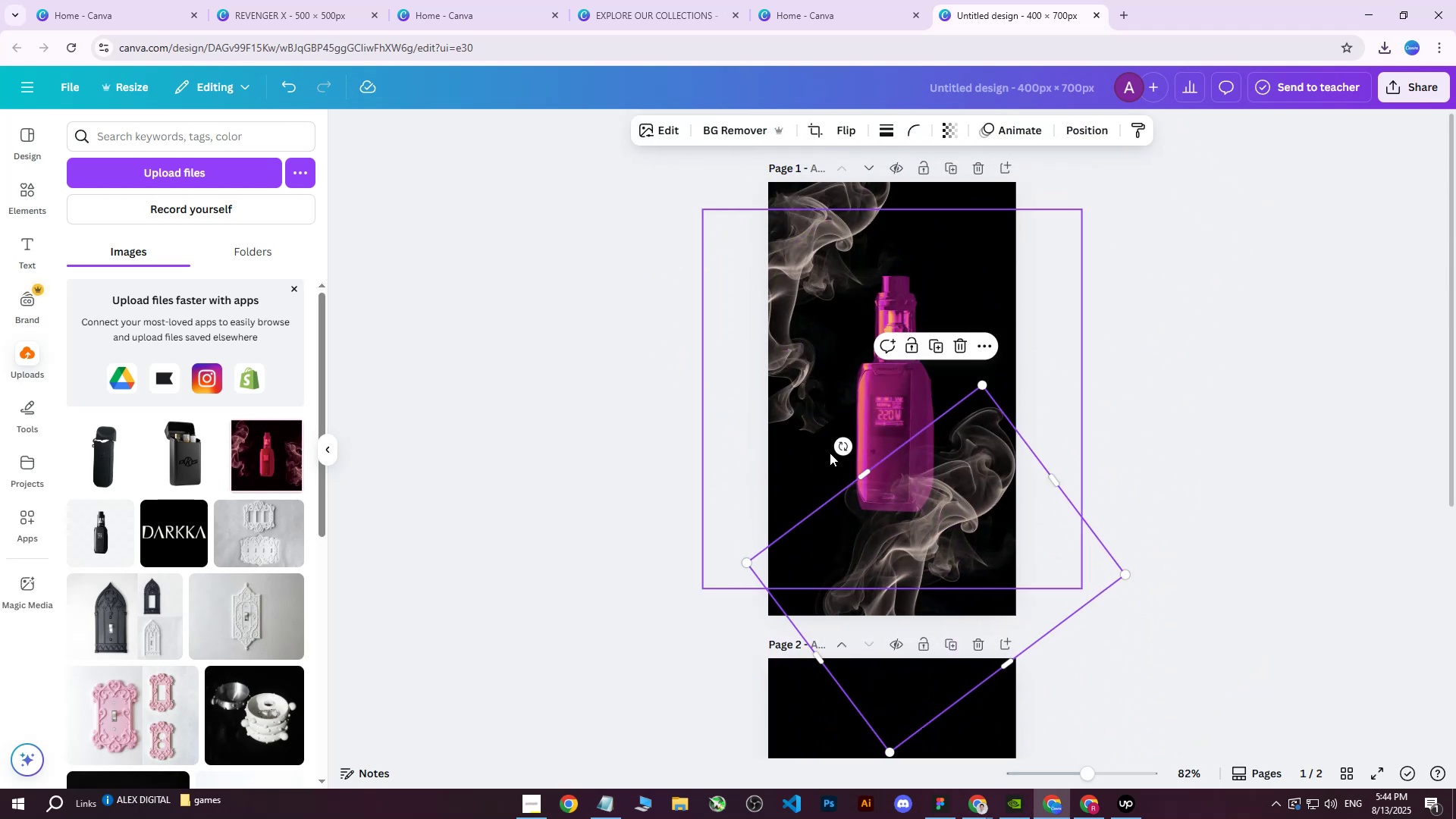 
left_click_drag(start_coordinate=[838, 449], to_coordinate=[1062, 654])
 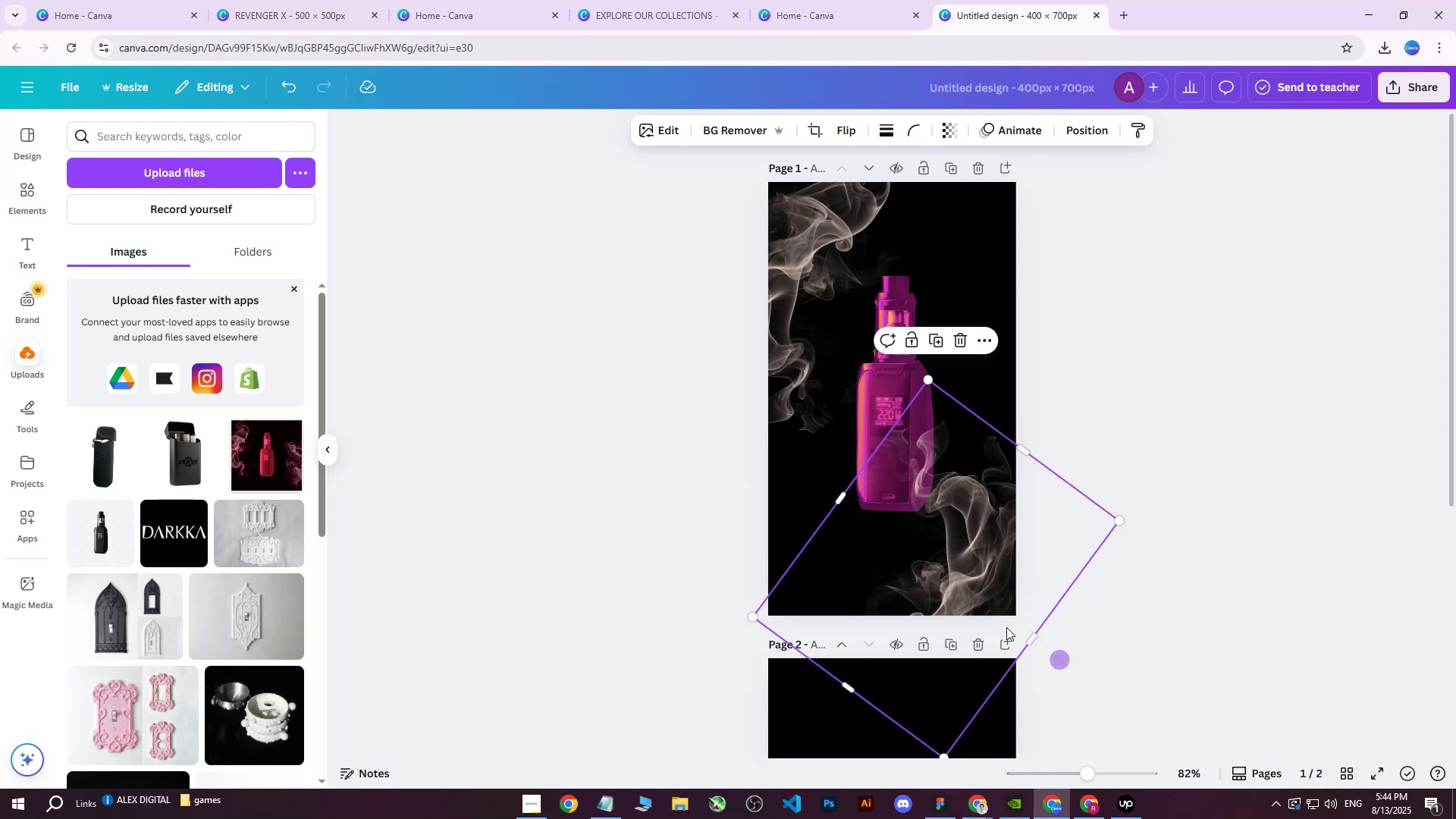 
left_click_drag(start_coordinate=[990, 598], to_coordinate=[1035, 577])
 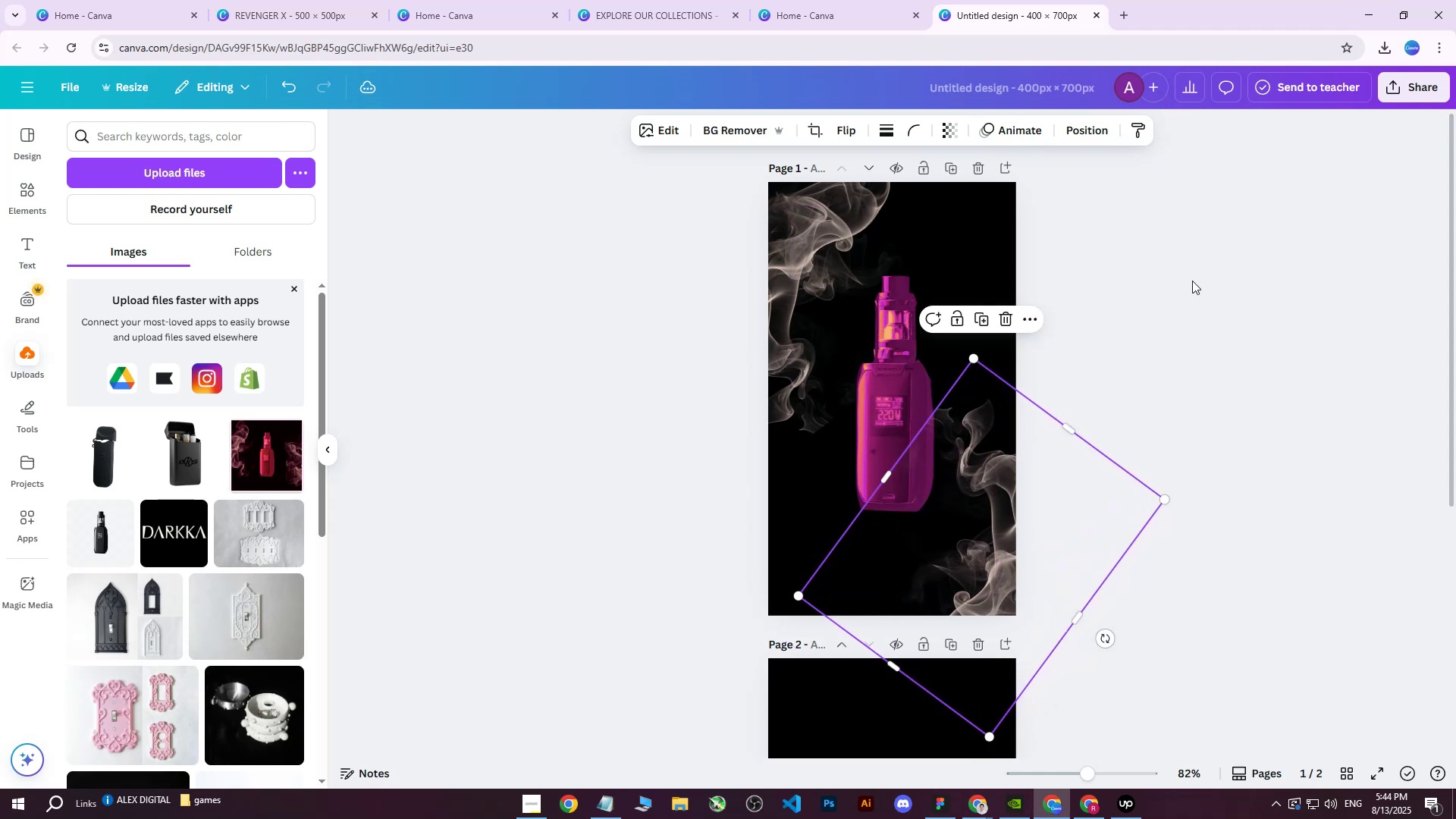 
left_click([1192, 281])
 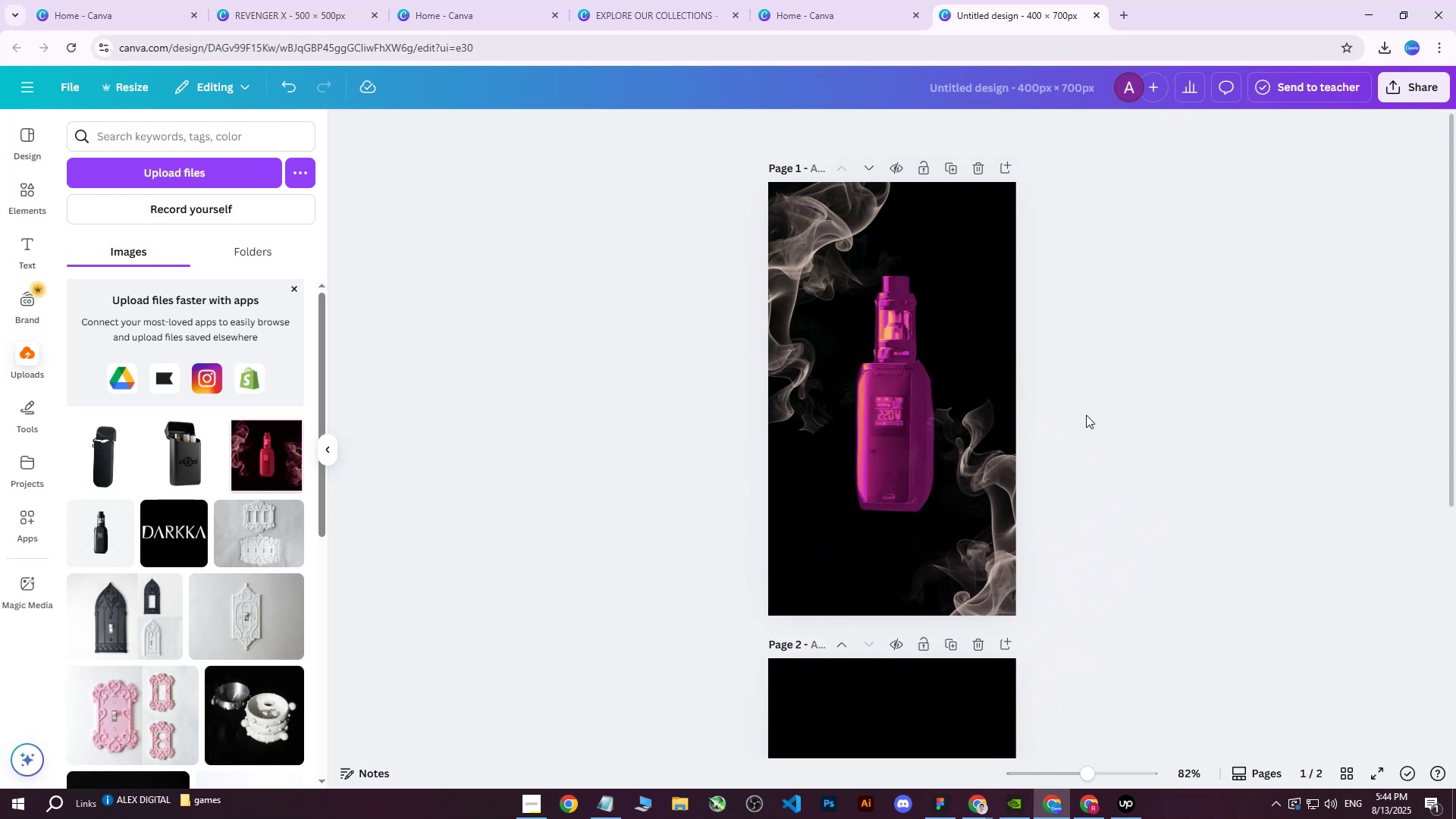 
left_click([983, 443])
 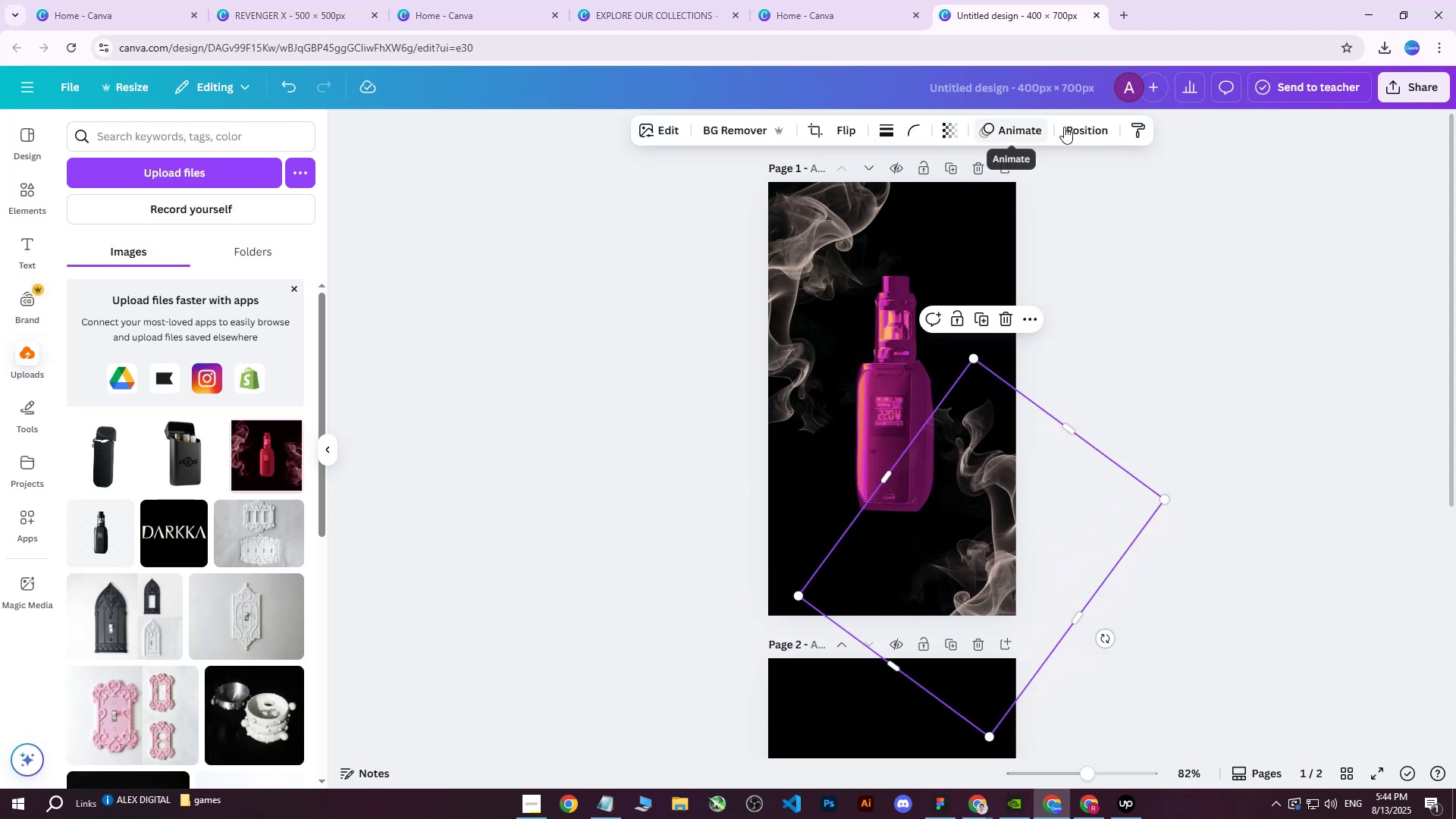 
left_click([1080, 133])
 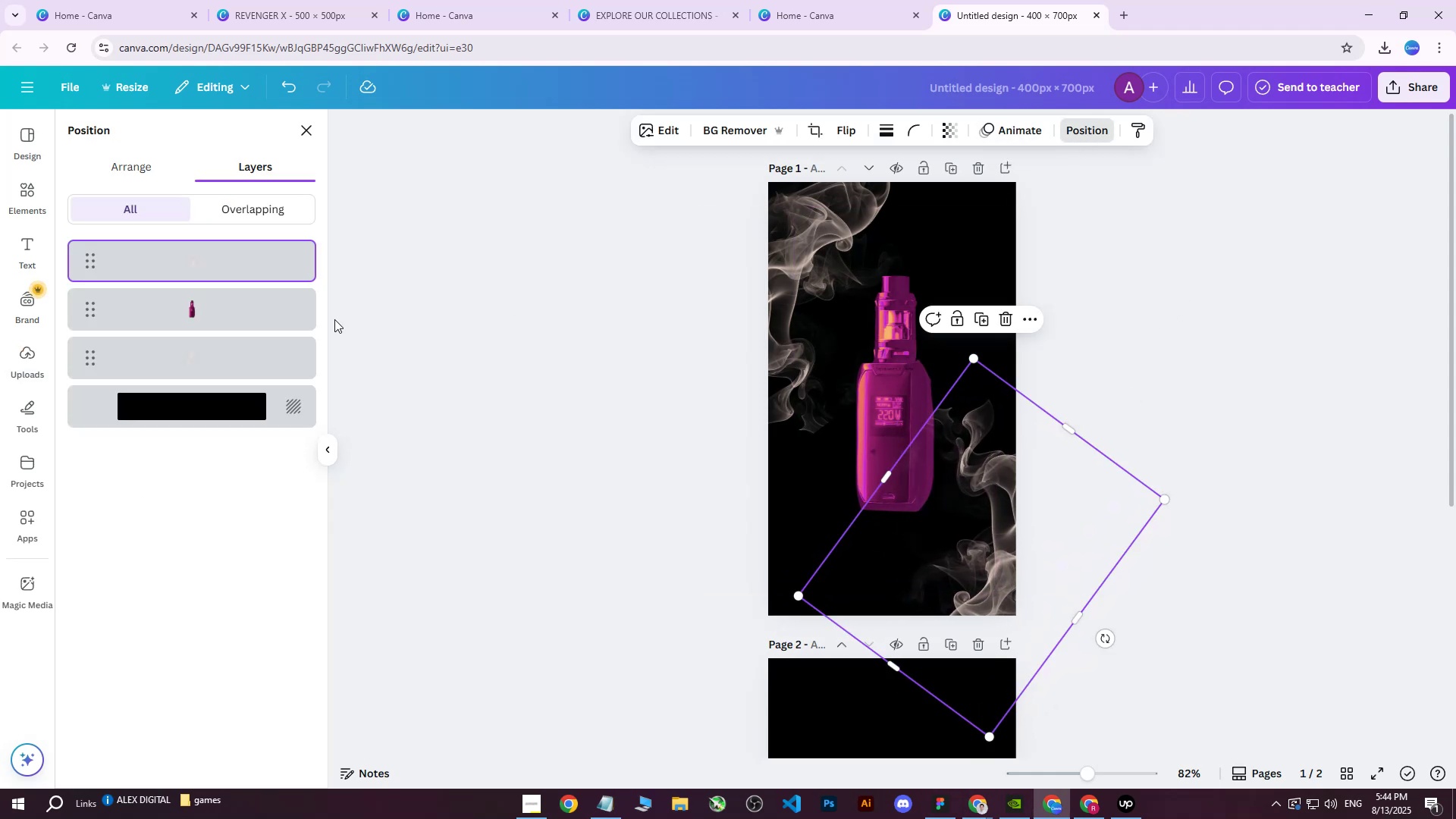 
left_click_drag(start_coordinate=[223, 265], to_coordinate=[221, 322])
 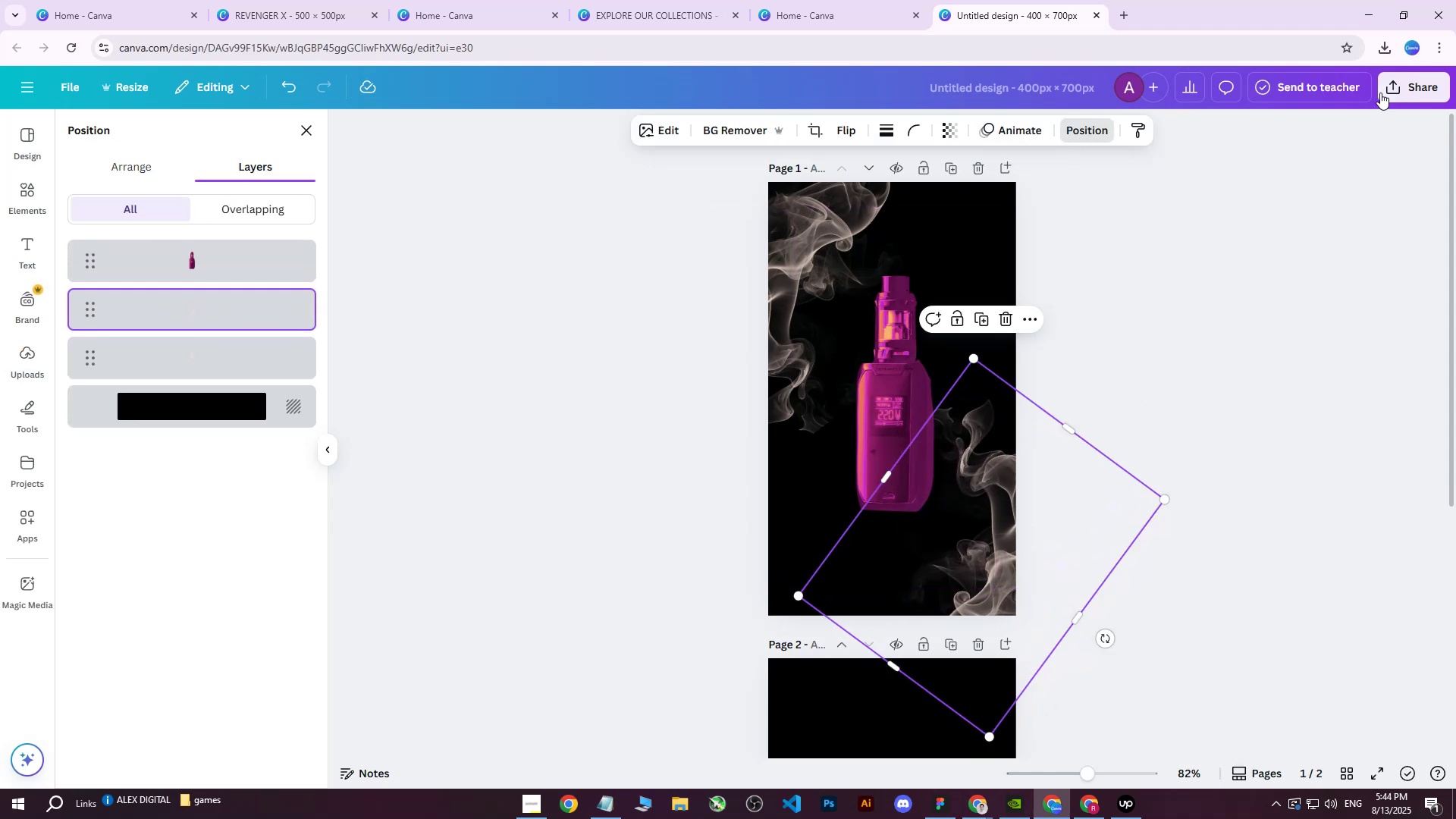 
left_click([1398, 80])
 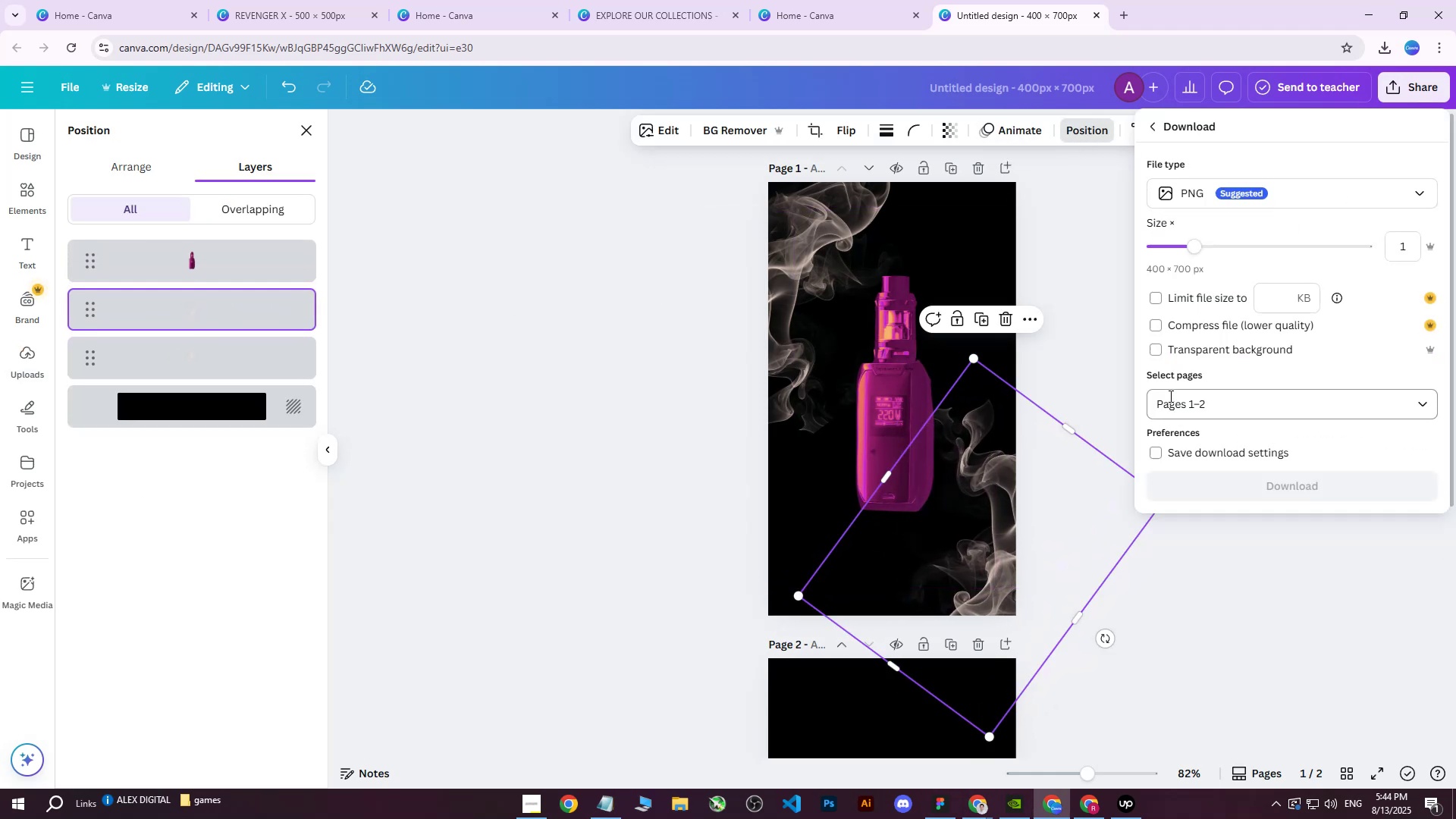 
double_click([1191, 412])
 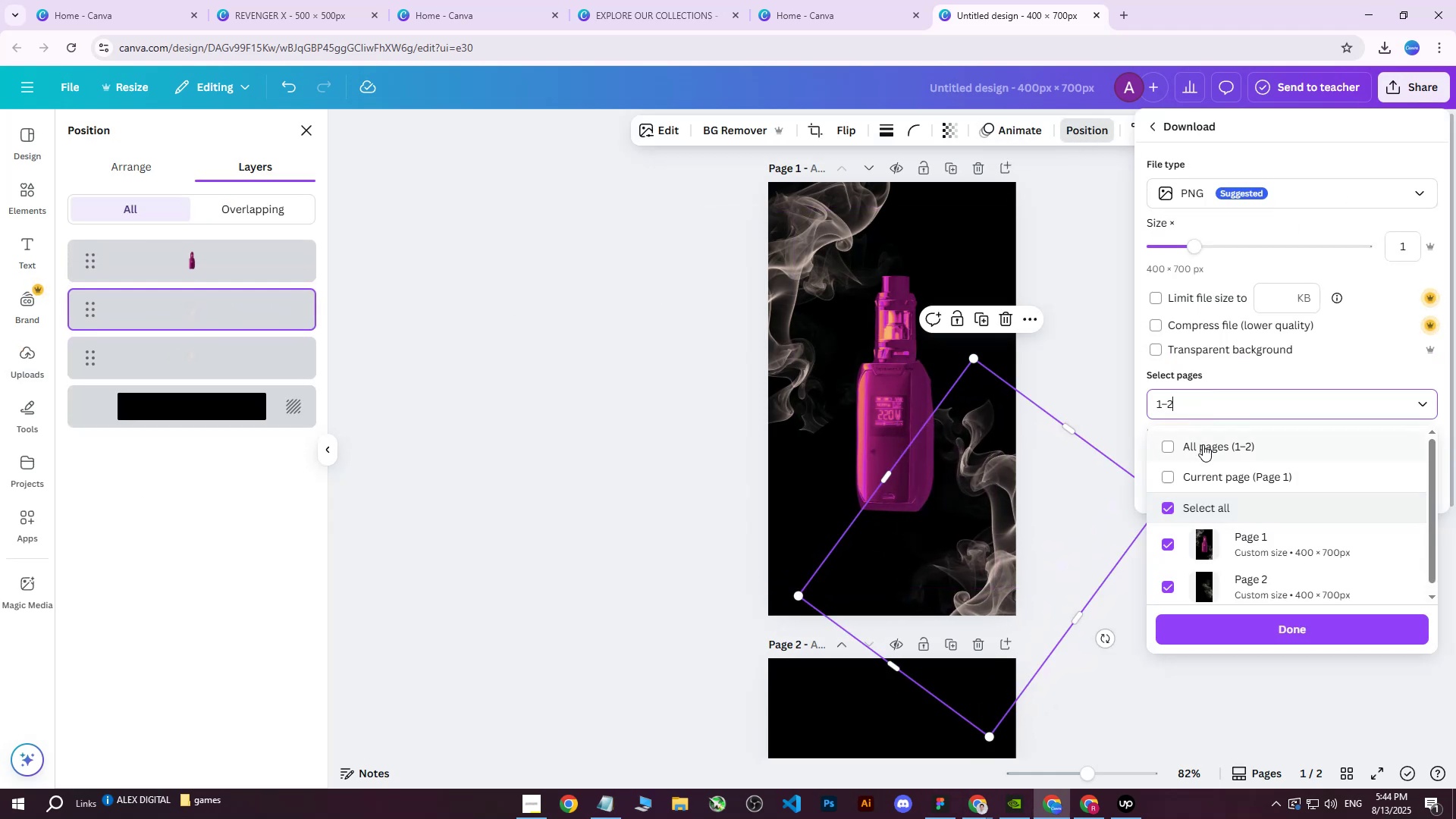 
triple_click([1203, 446])
 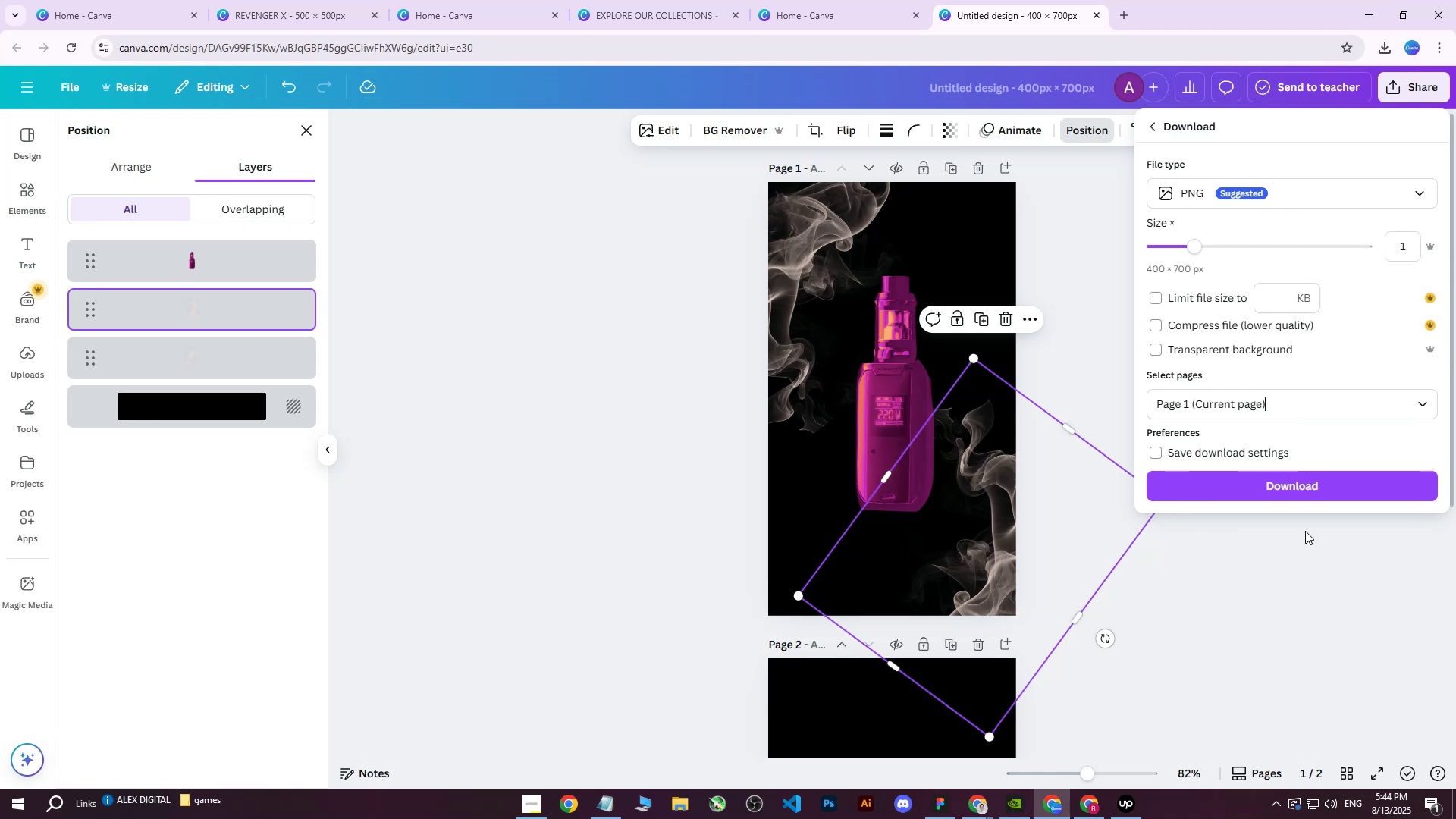 
left_click([1312, 493])
 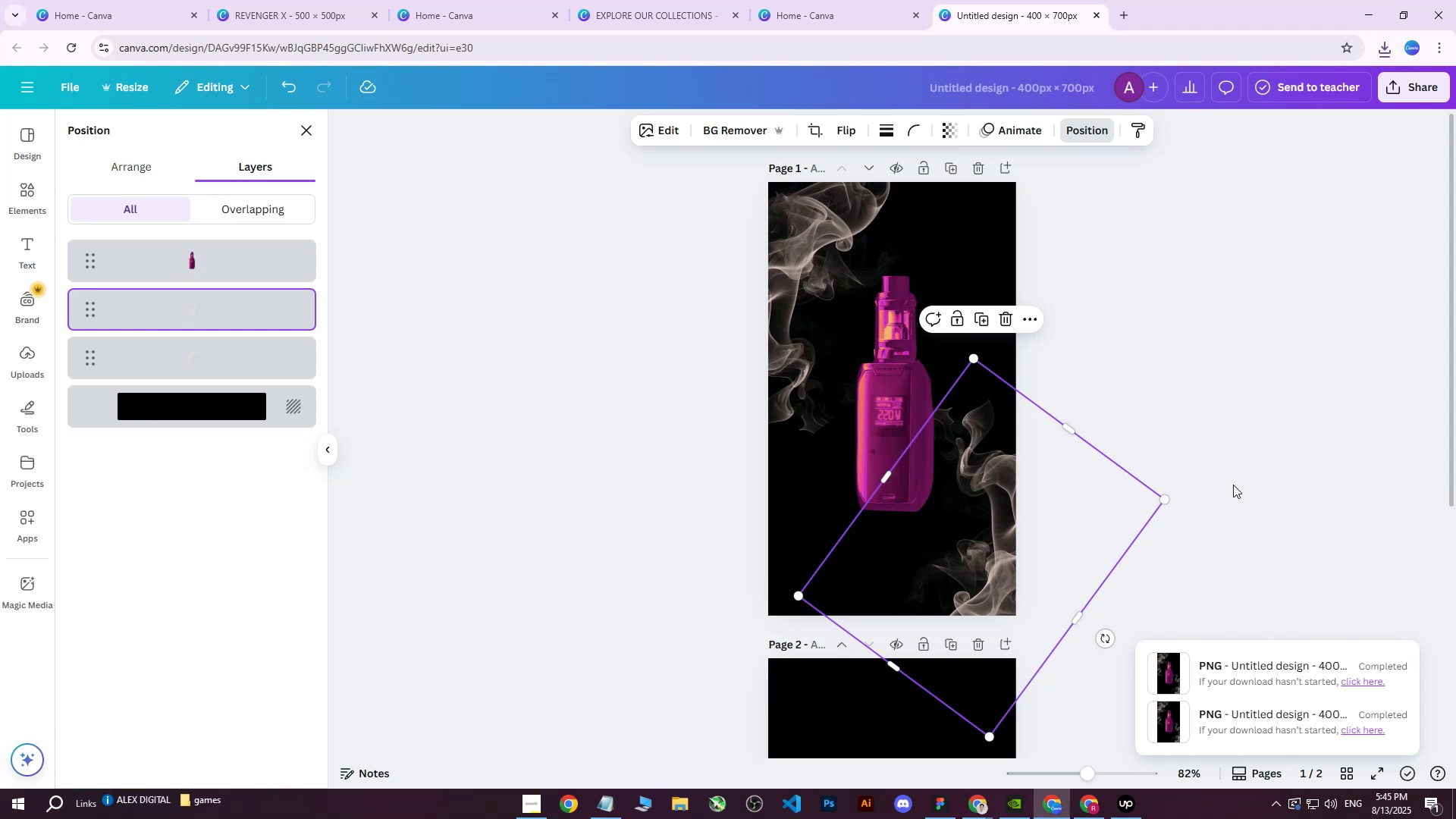 
wait(16.27)
 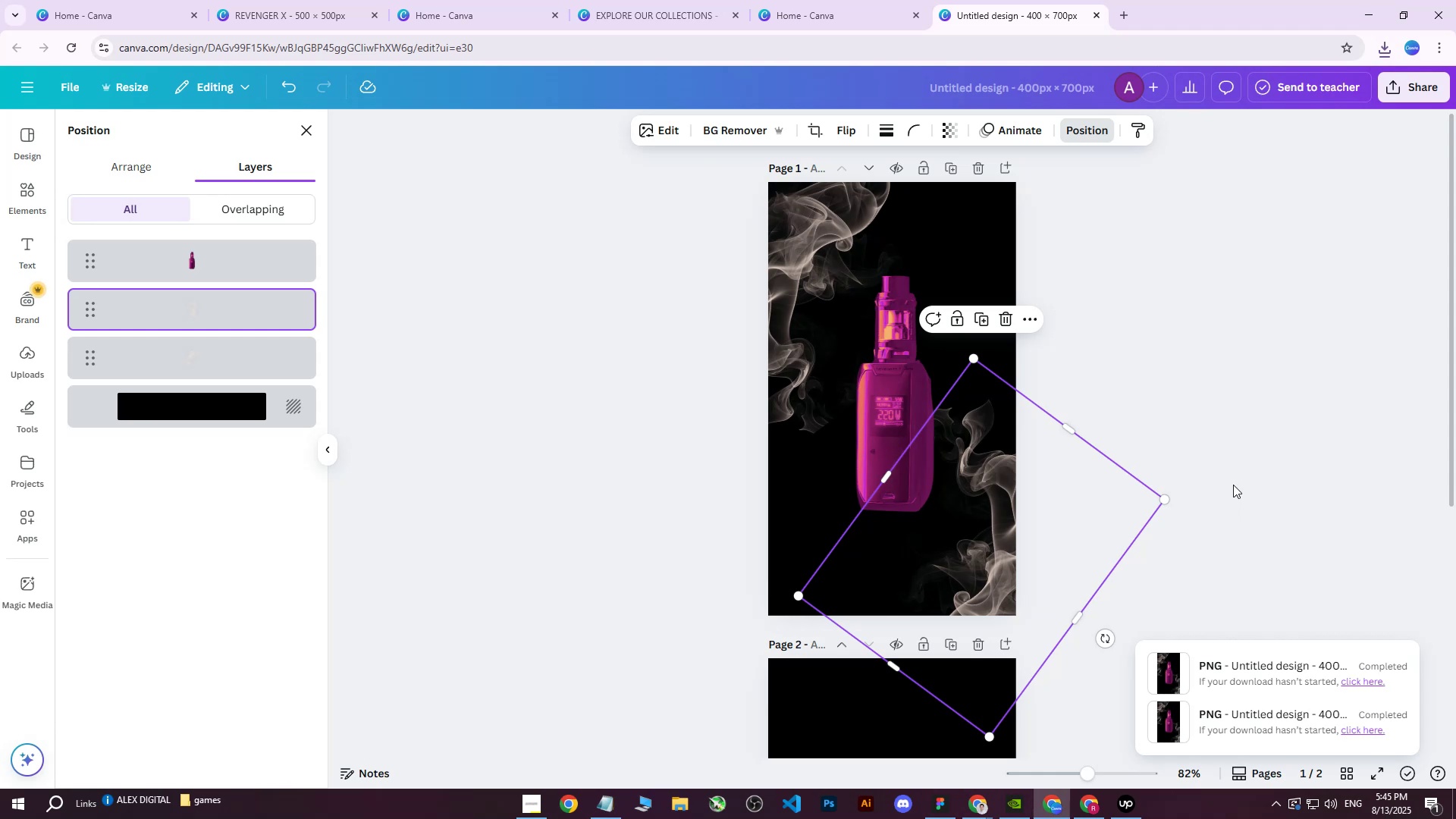 
left_click([1393, 91])
 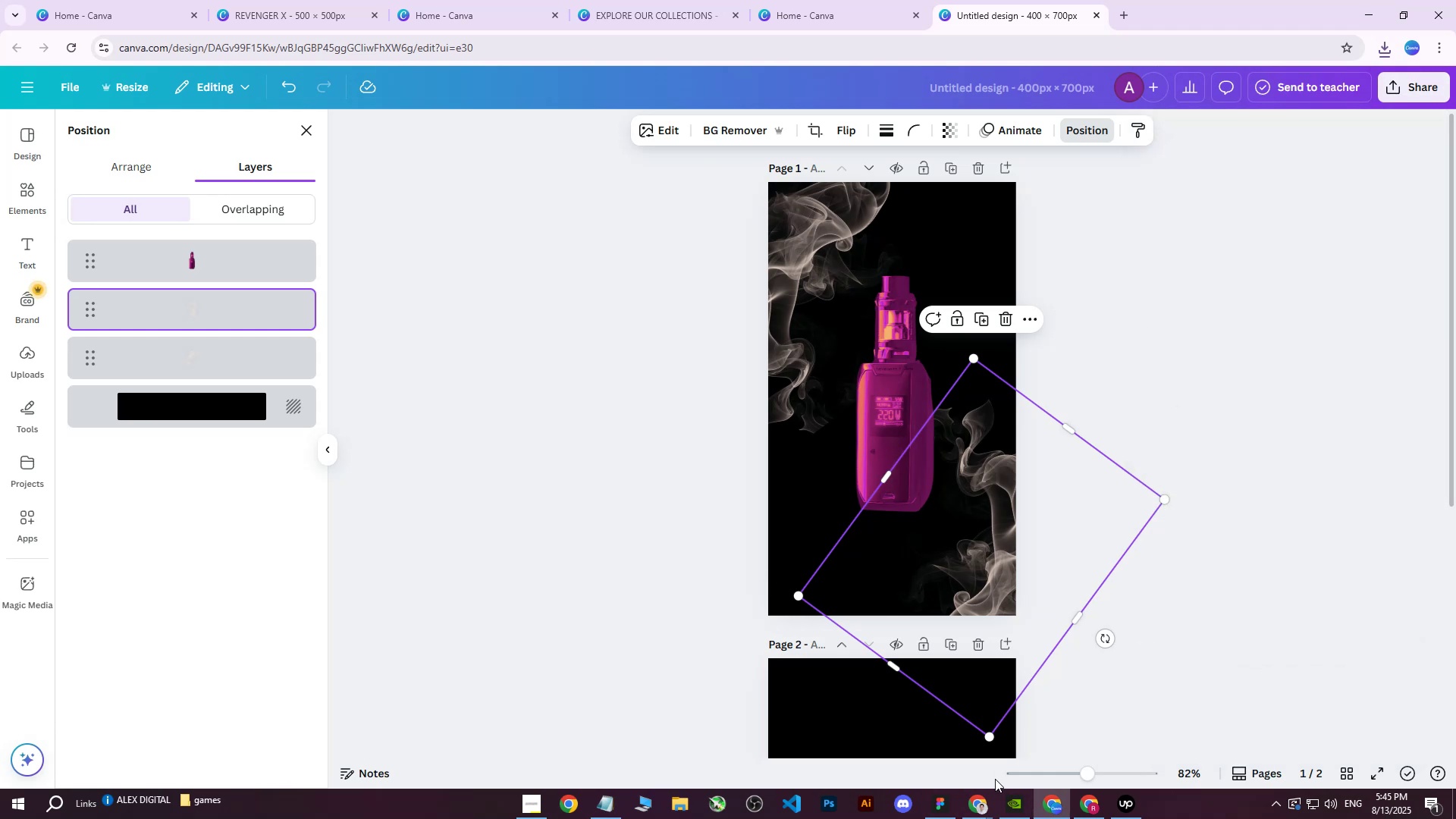 
left_click([946, 807])
 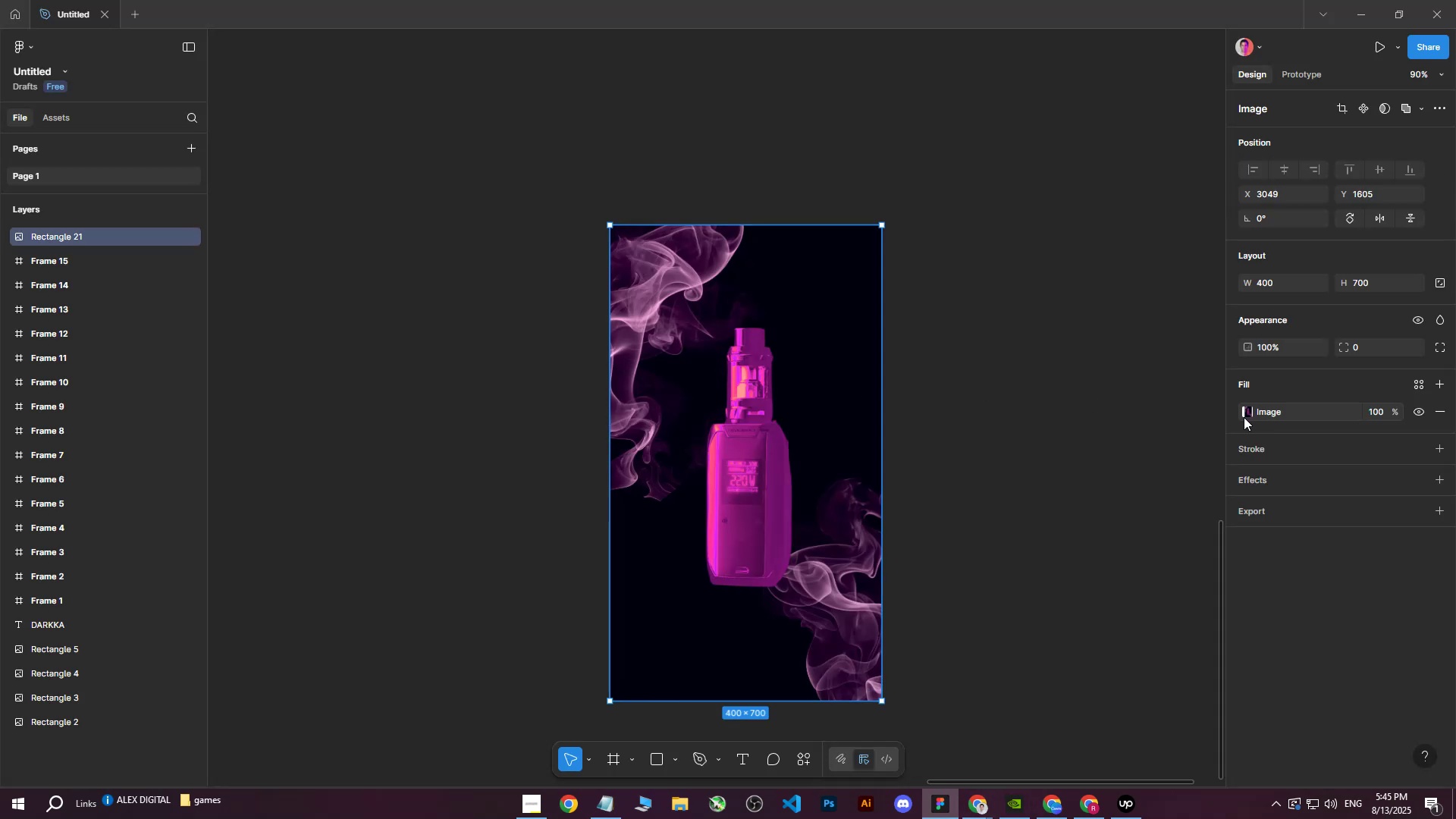 
left_click([1244, 407])
 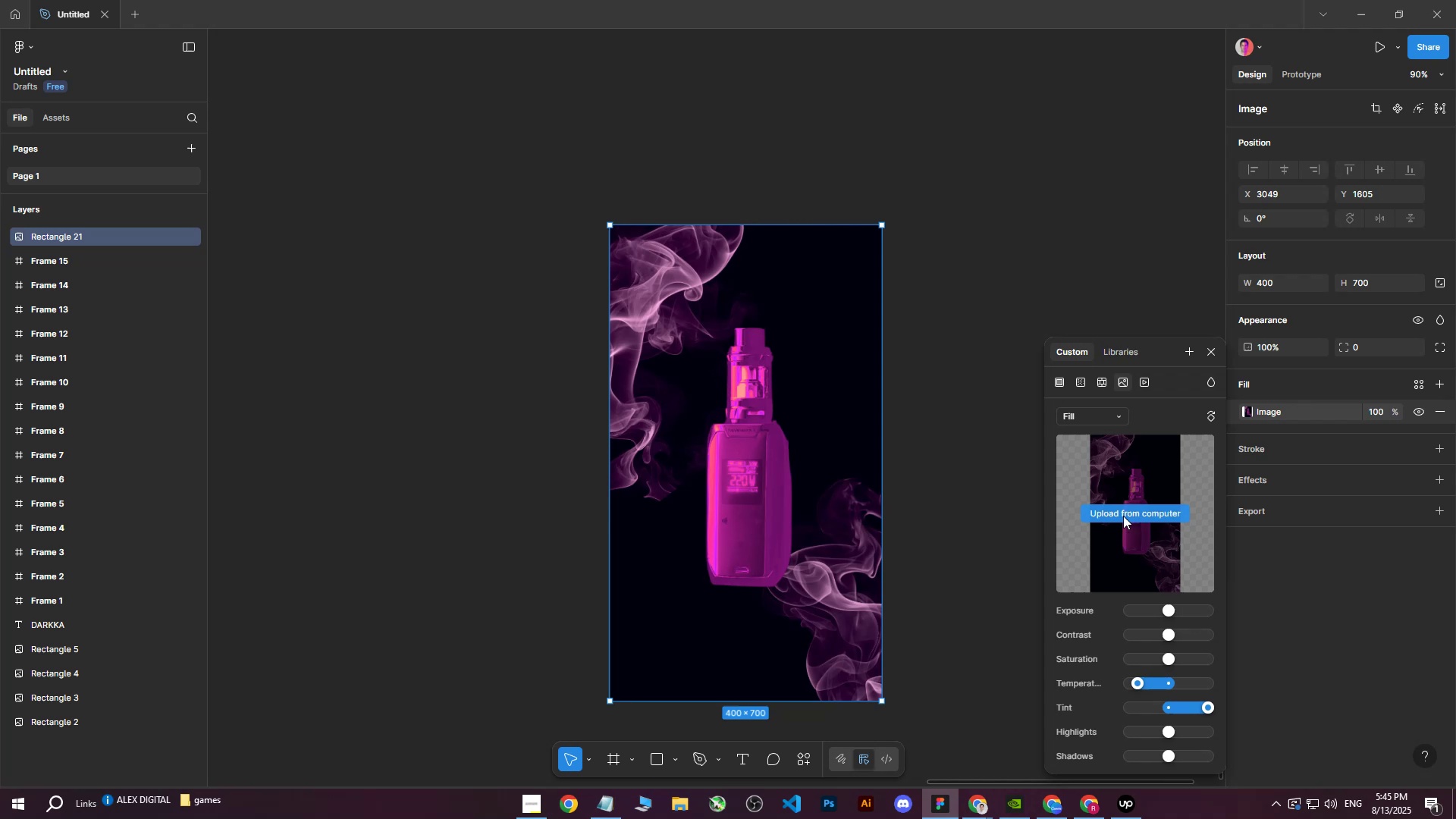 
left_click([1118, 522])
 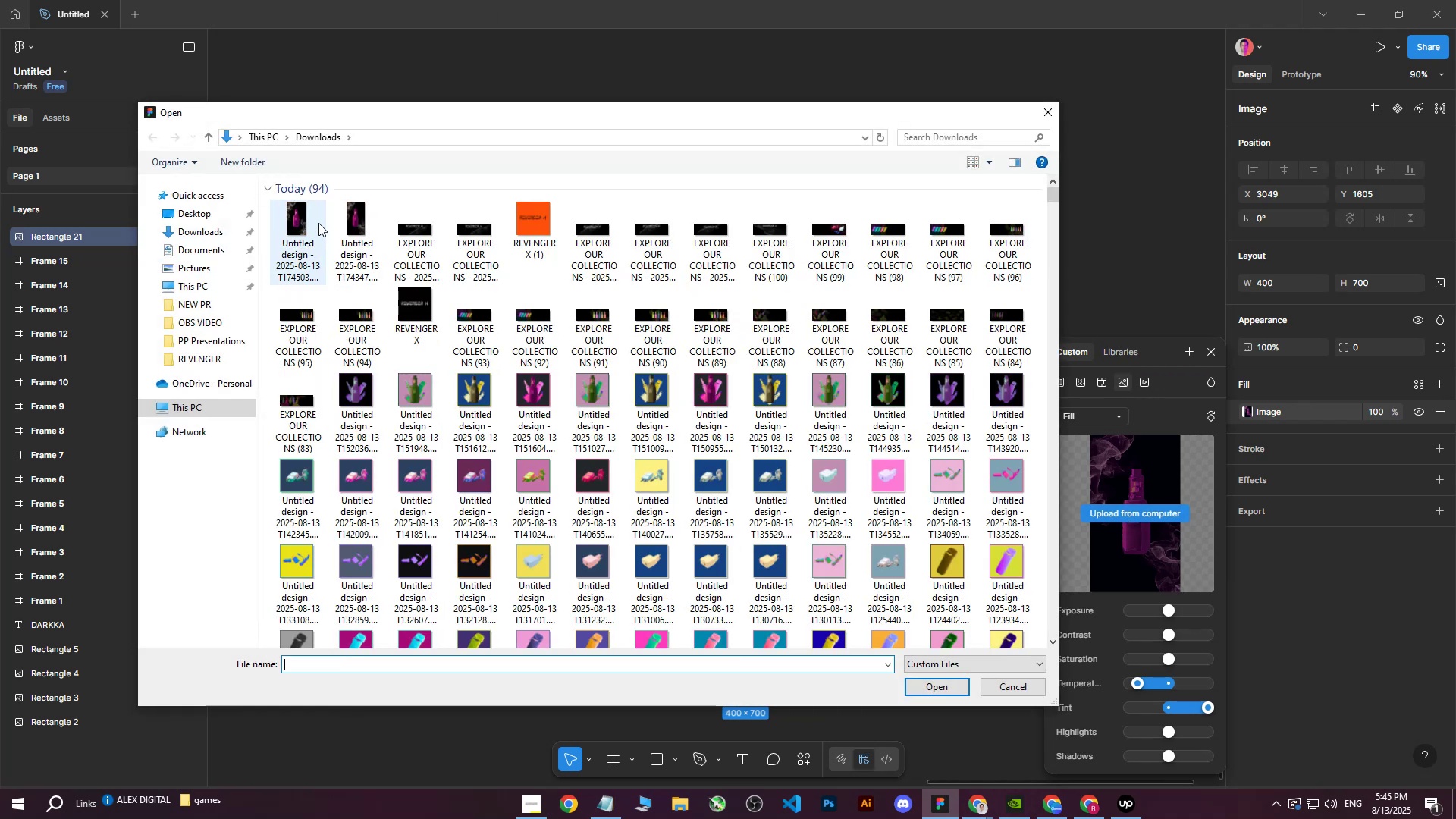 
left_click([300, 212])
 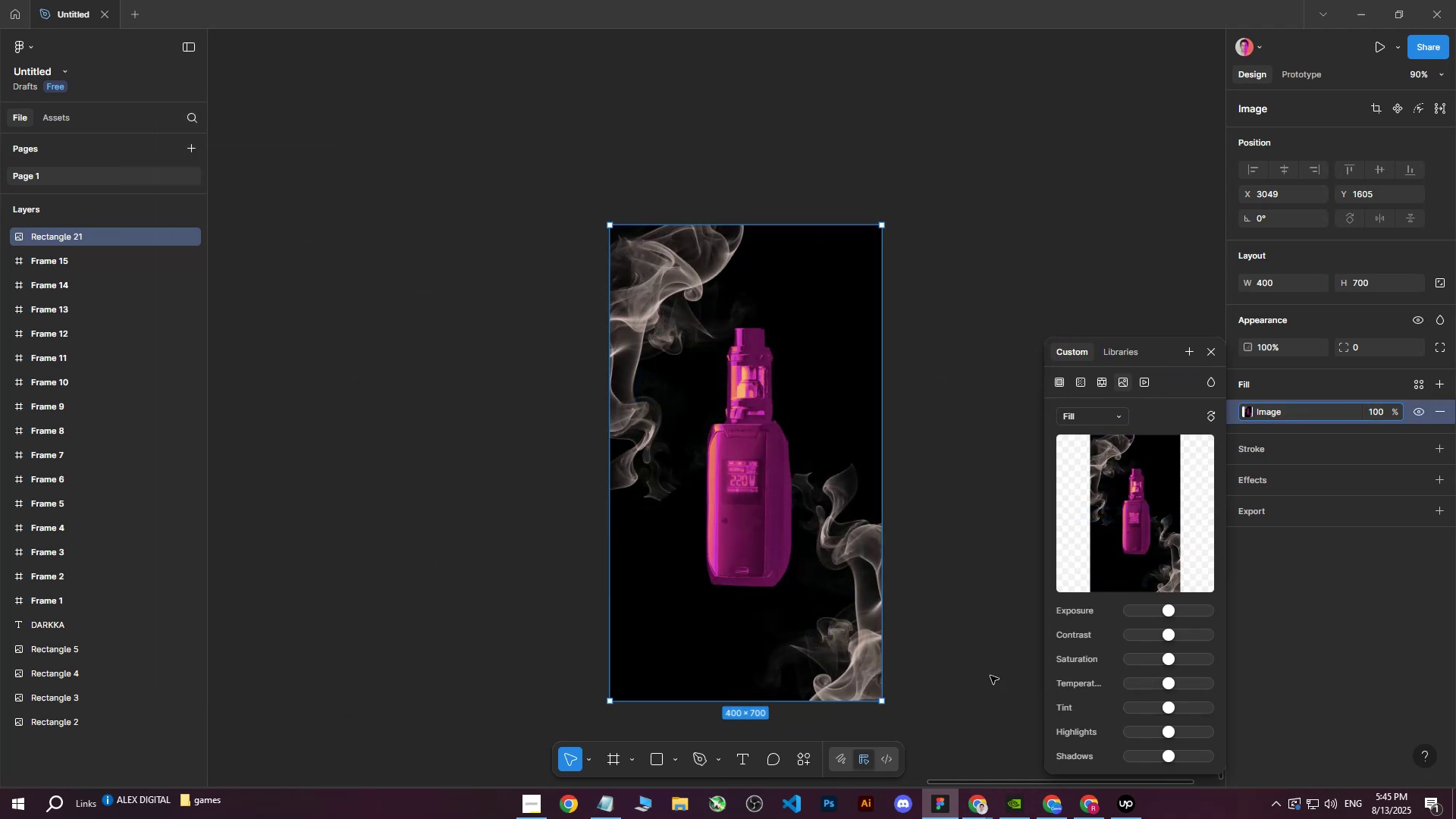 
left_click_drag(start_coordinate=[1162, 712], to_coordinate=[1169, 710])
 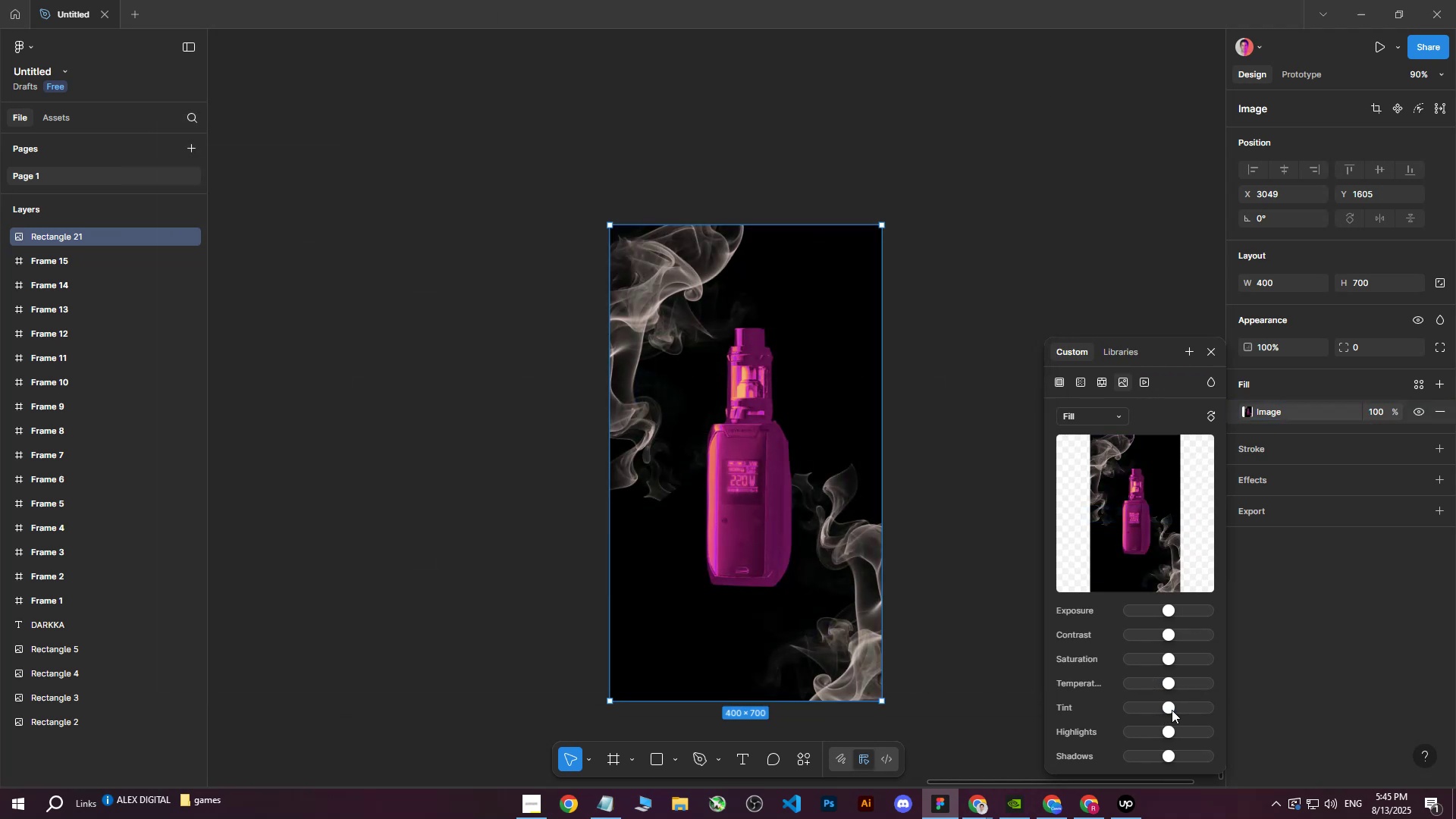 
left_click_drag(start_coordinate=[1172, 710], to_coordinate=[1186, 707])
 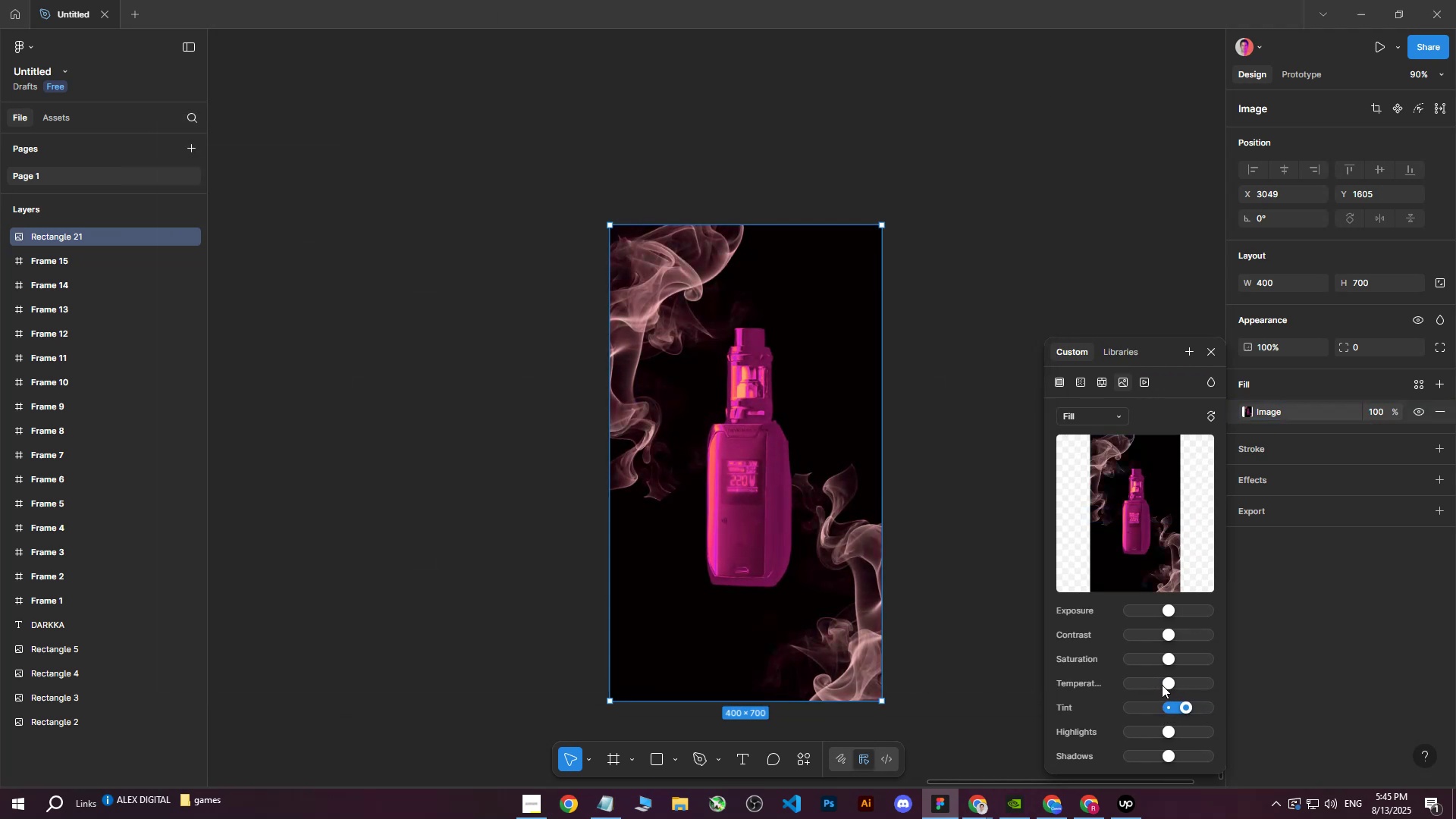 
left_click_drag(start_coordinate=[1166, 686], to_coordinate=[1156, 686])
 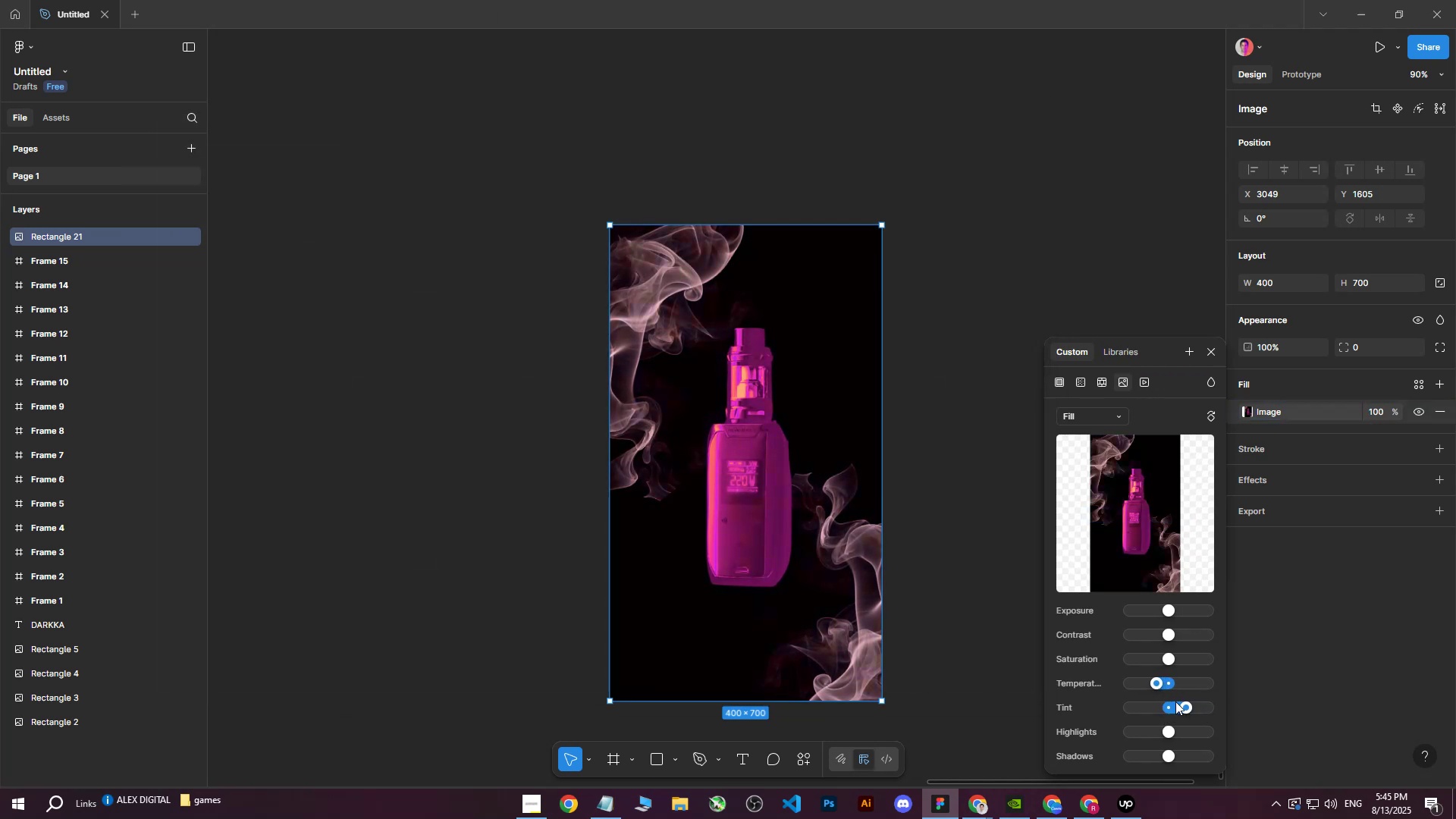 
left_click_drag(start_coordinate=[1183, 704], to_coordinate=[1199, 707])
 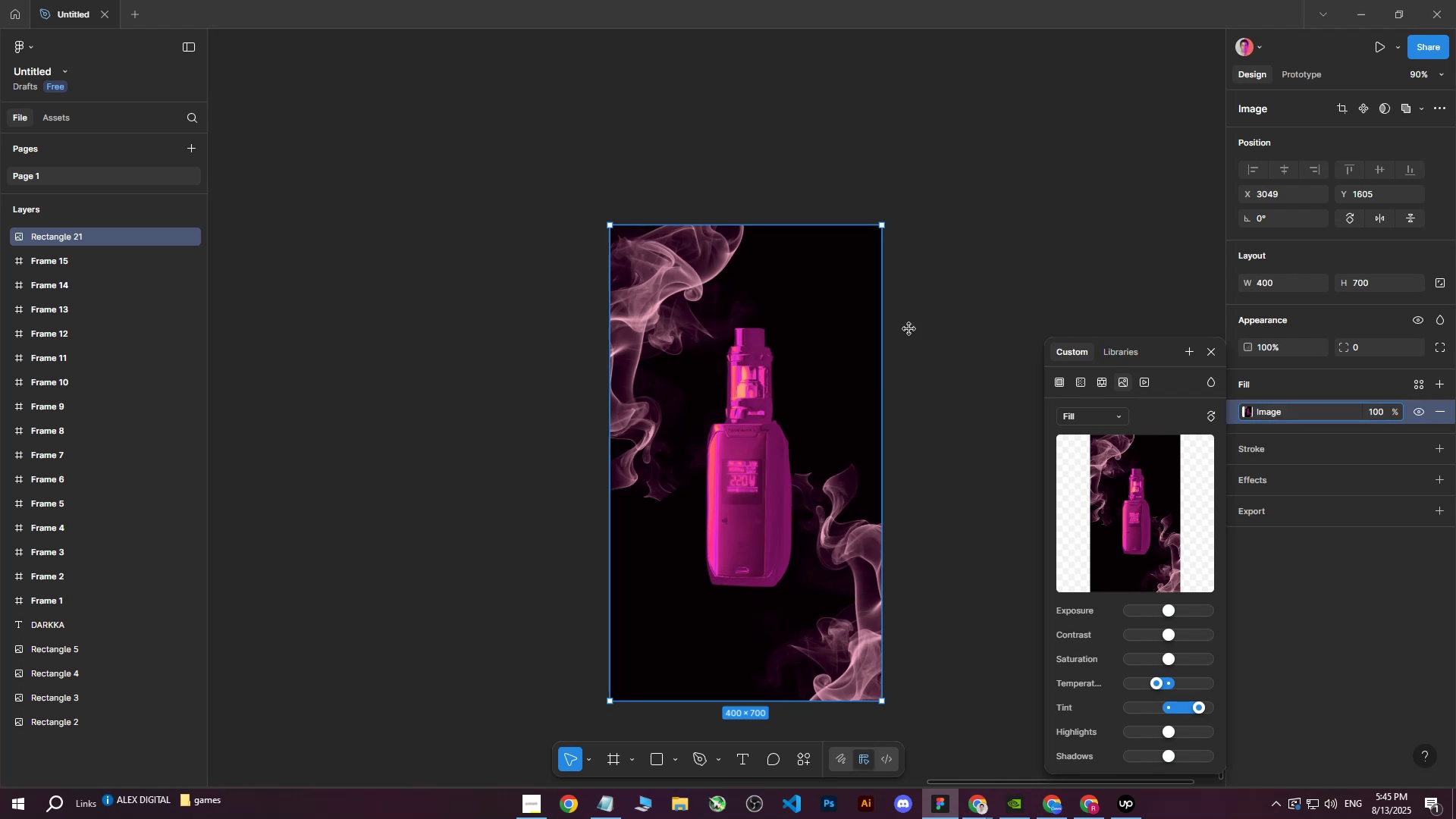 
double_click([909, 329])
 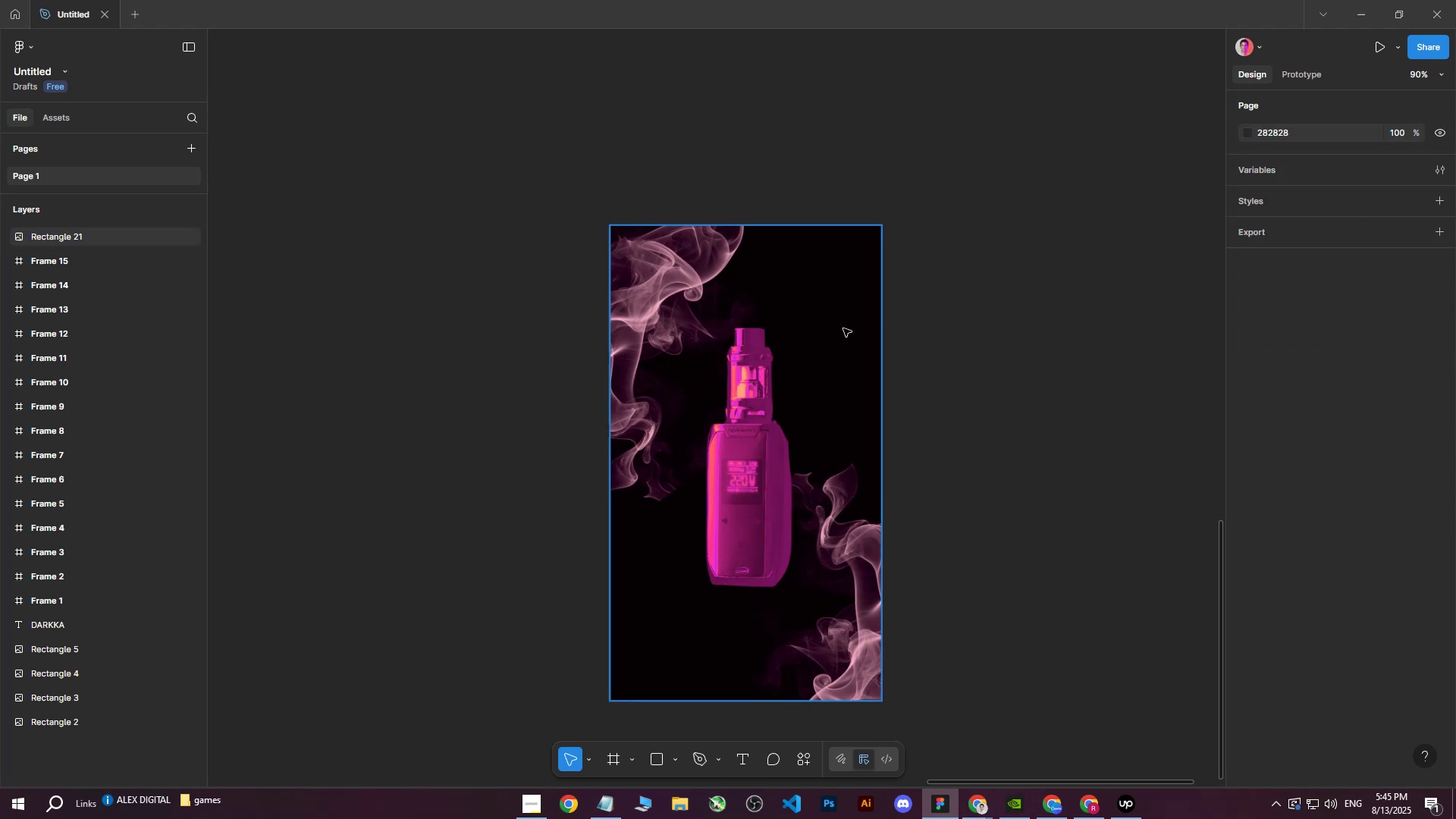 
triple_click([783, 310])
 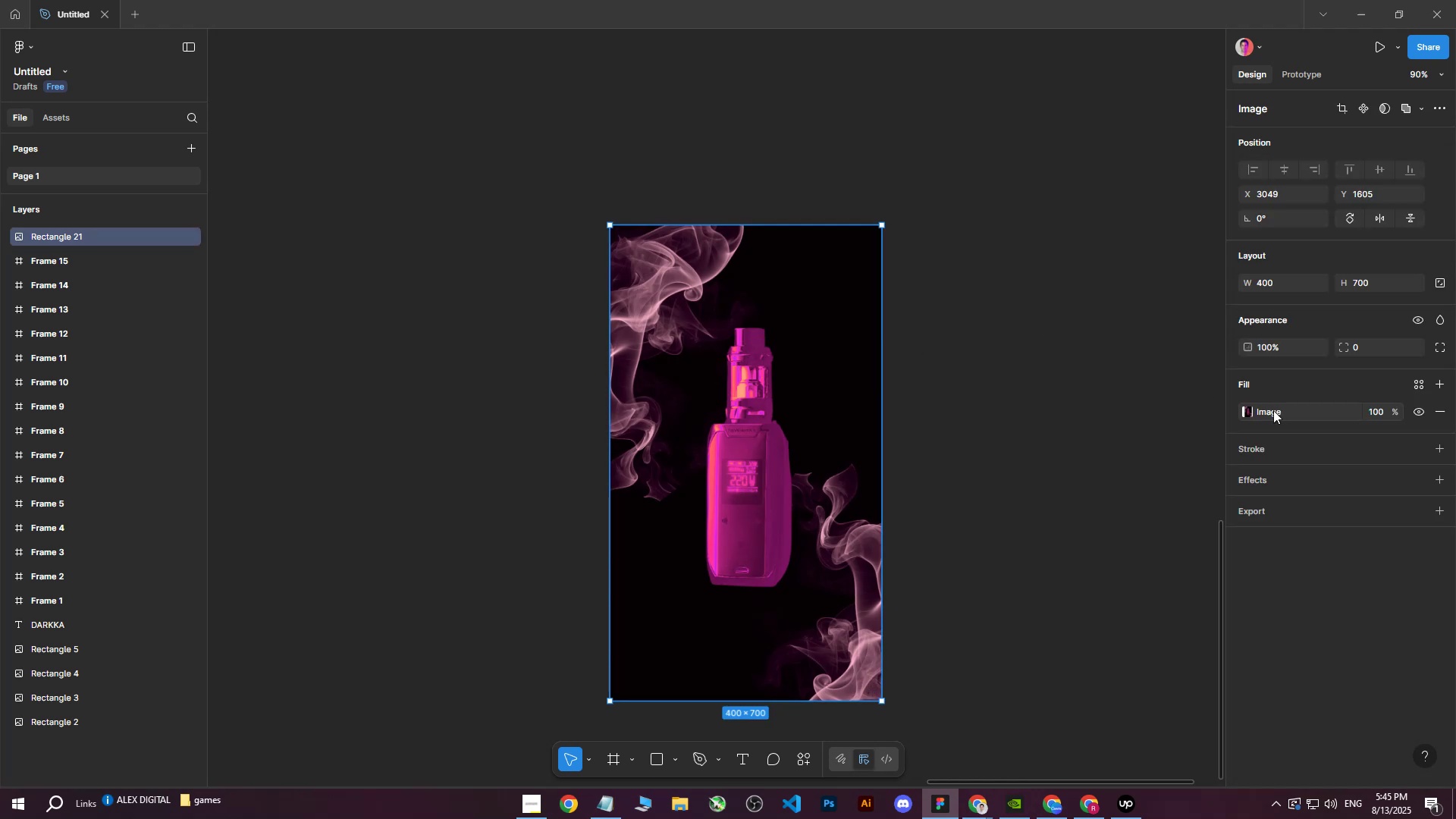 
left_click([1251, 416])
 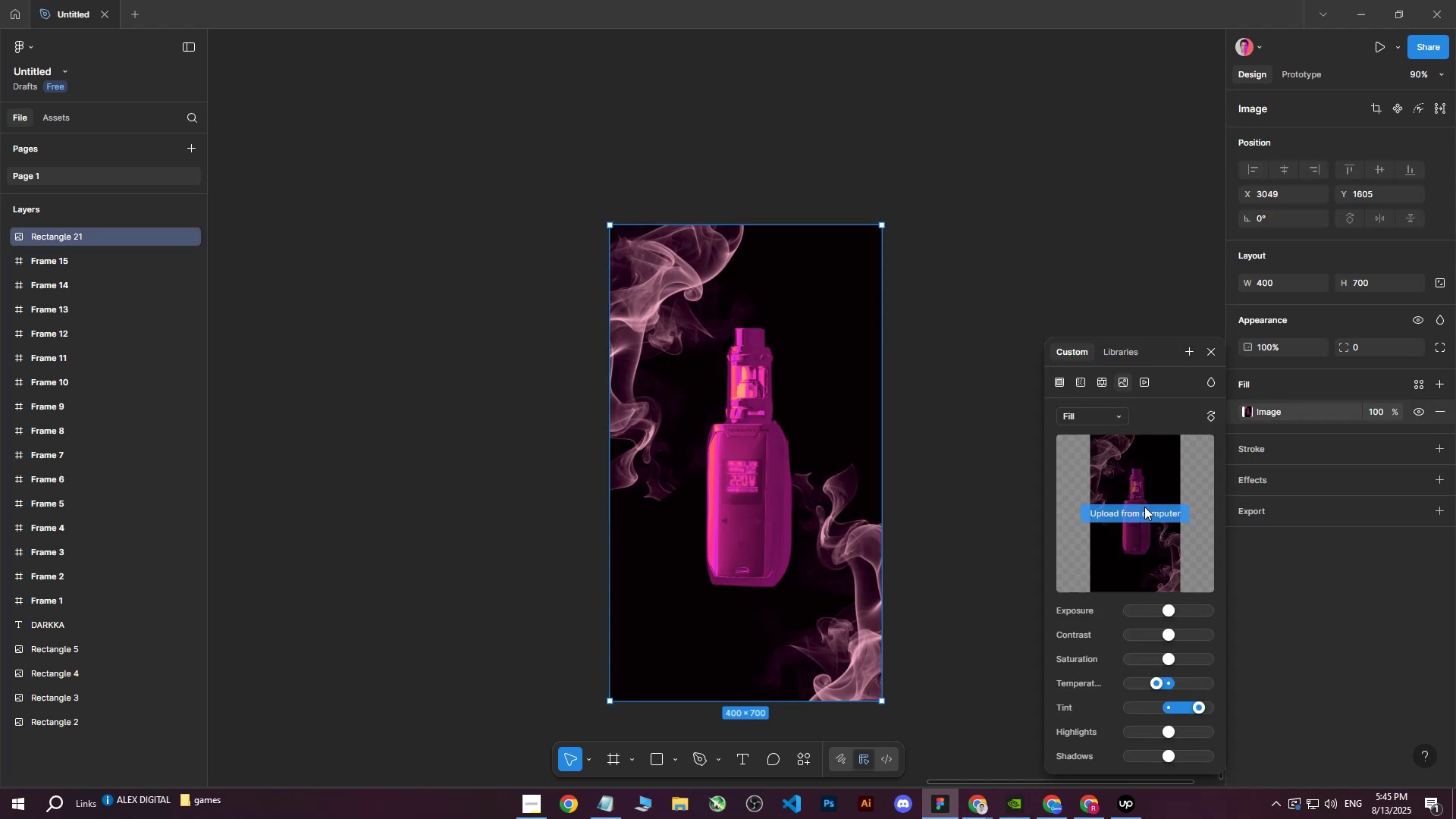 
left_click([1129, 507])
 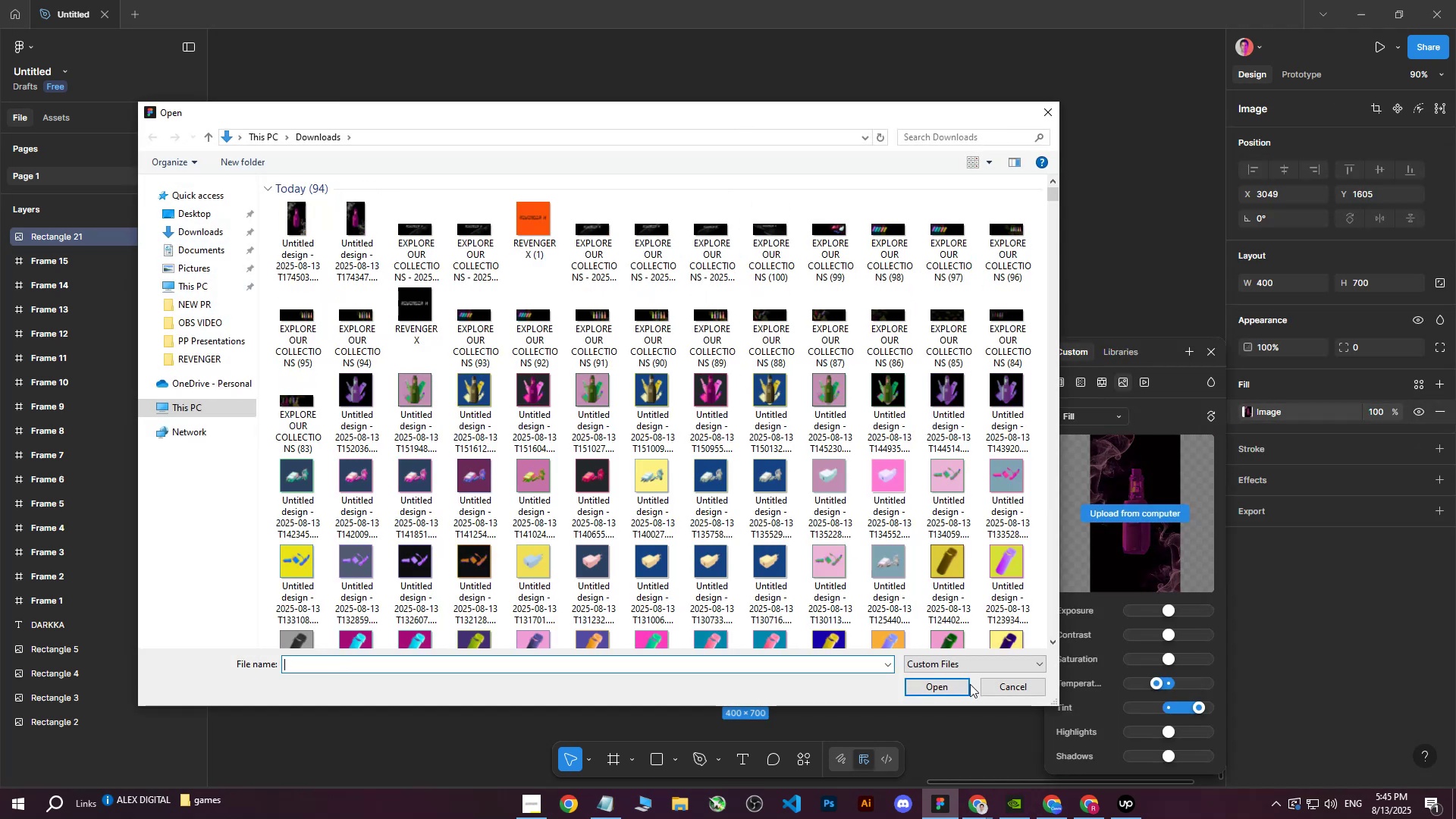 
left_click([959, 686])
 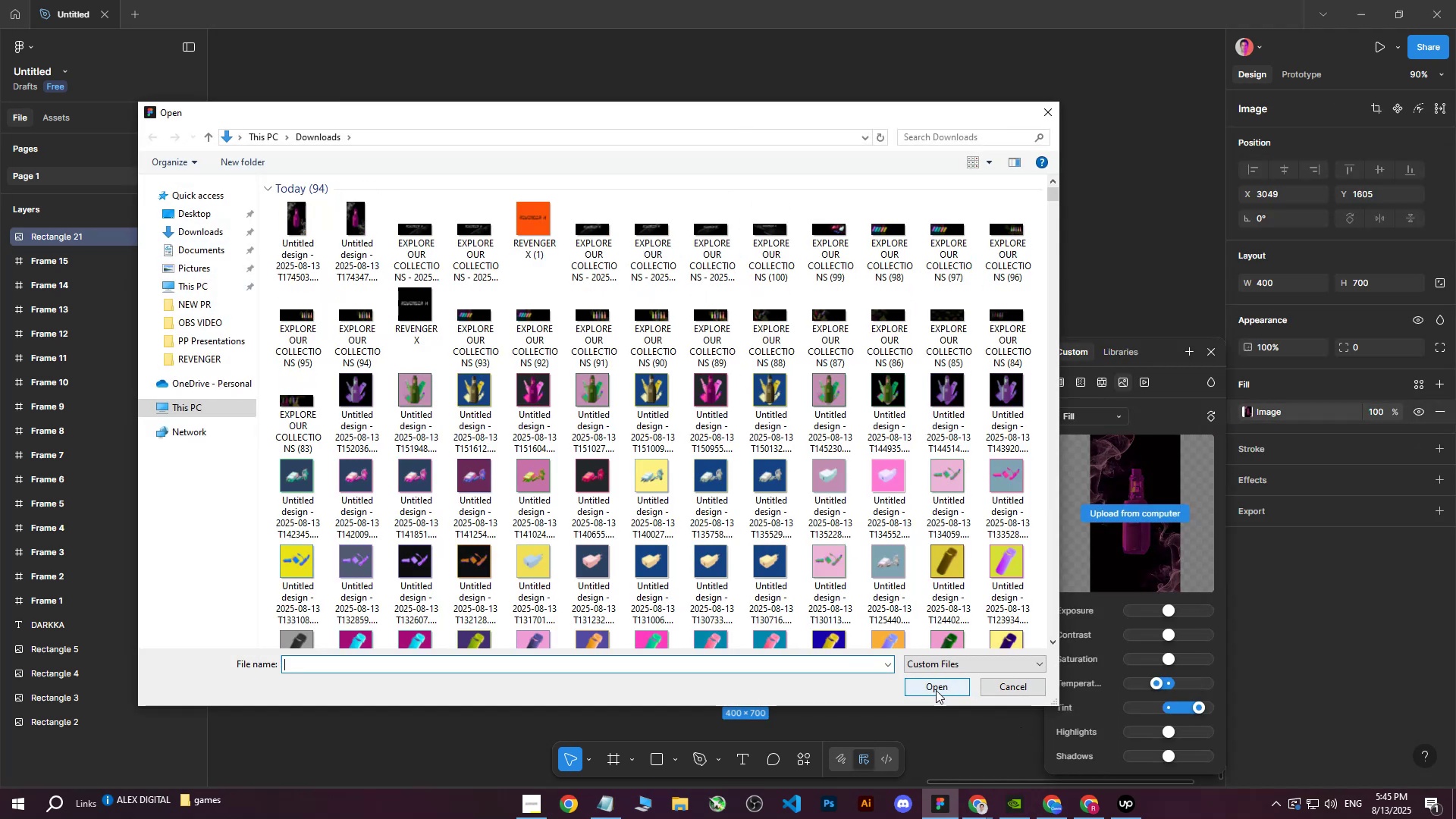 
left_click([180, 234])
 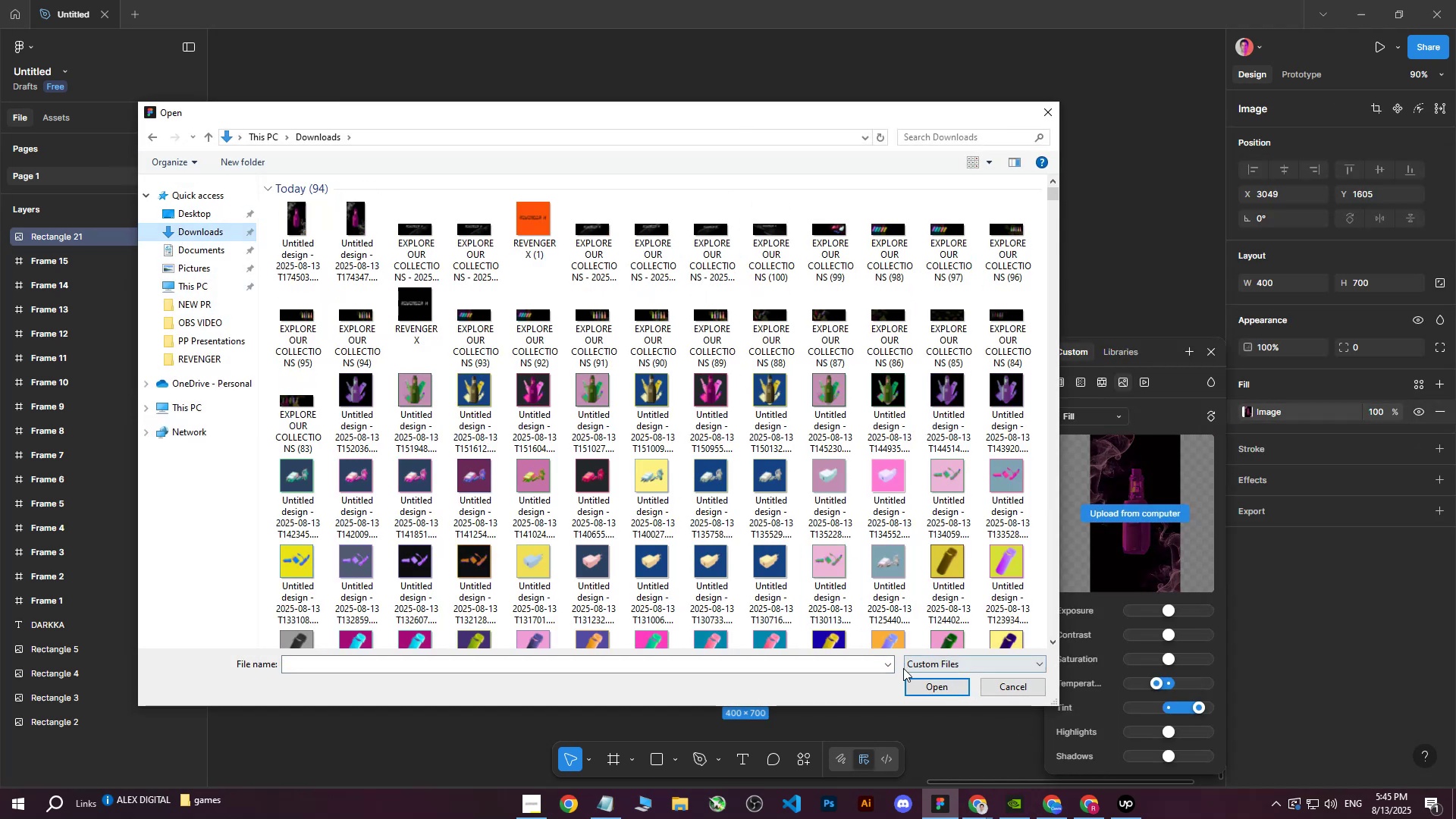 
left_click([916, 682])
 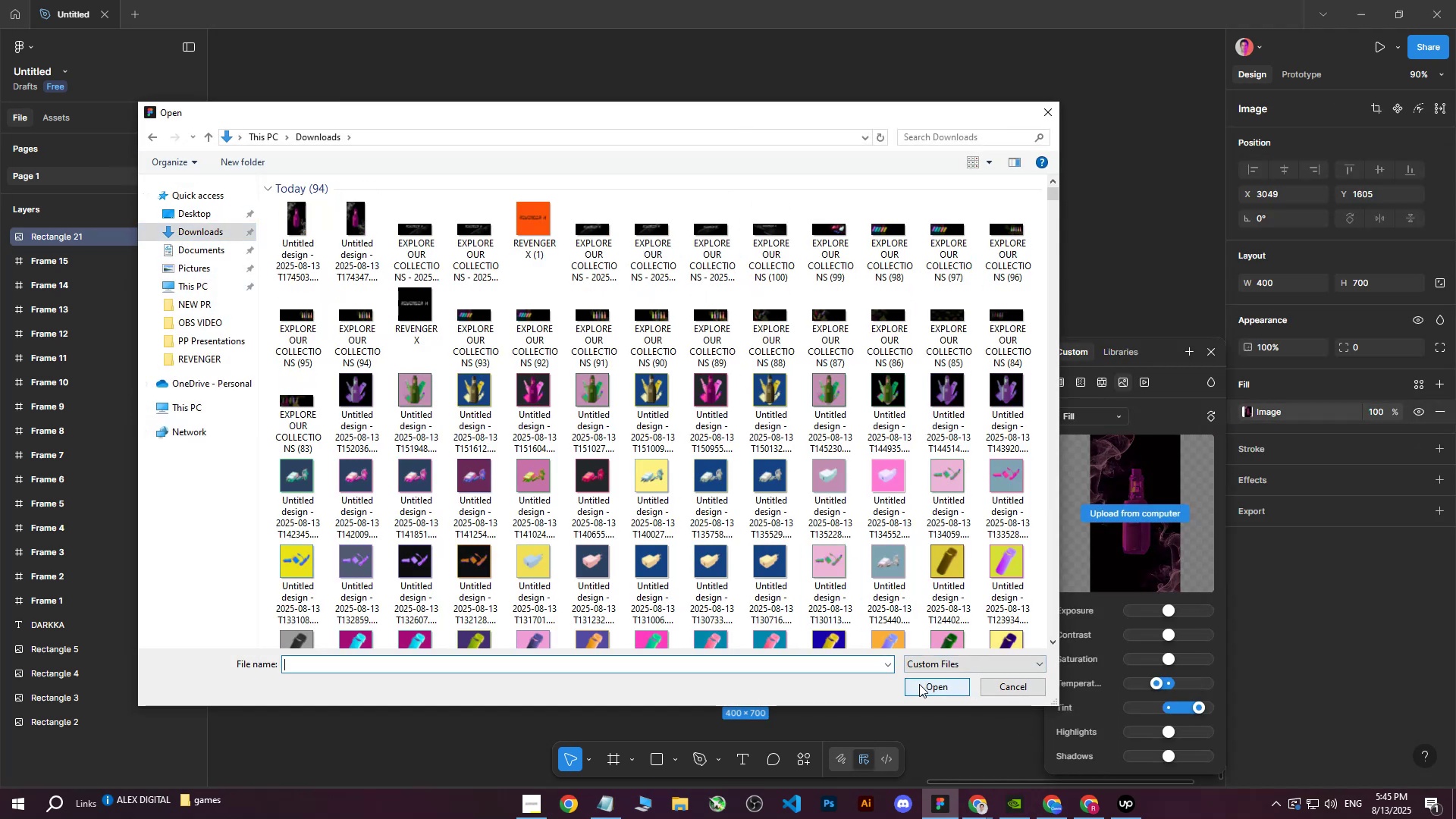 
left_click([777, 664])
 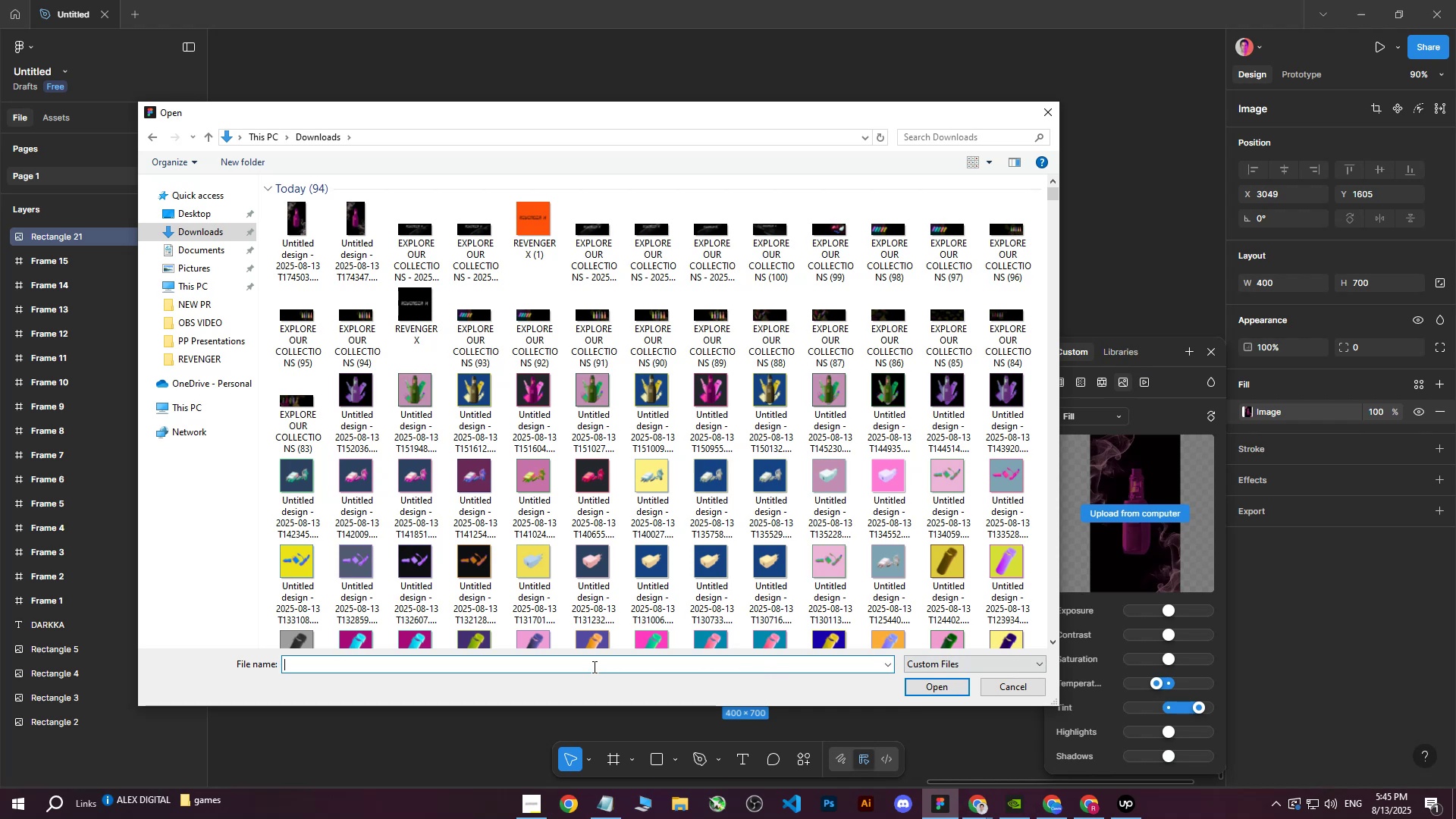 
type(da x)
 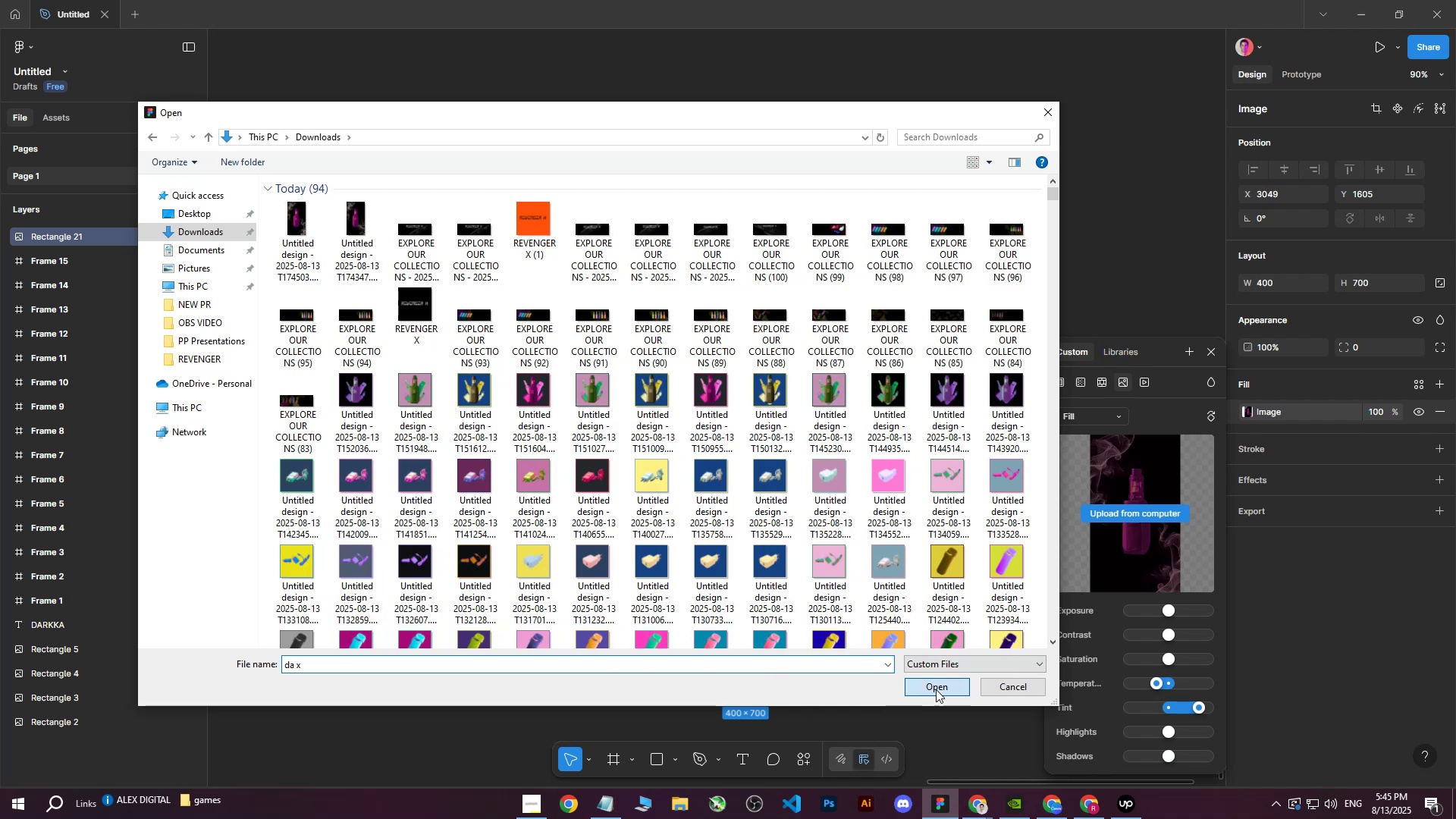 
left_click([936, 689])
 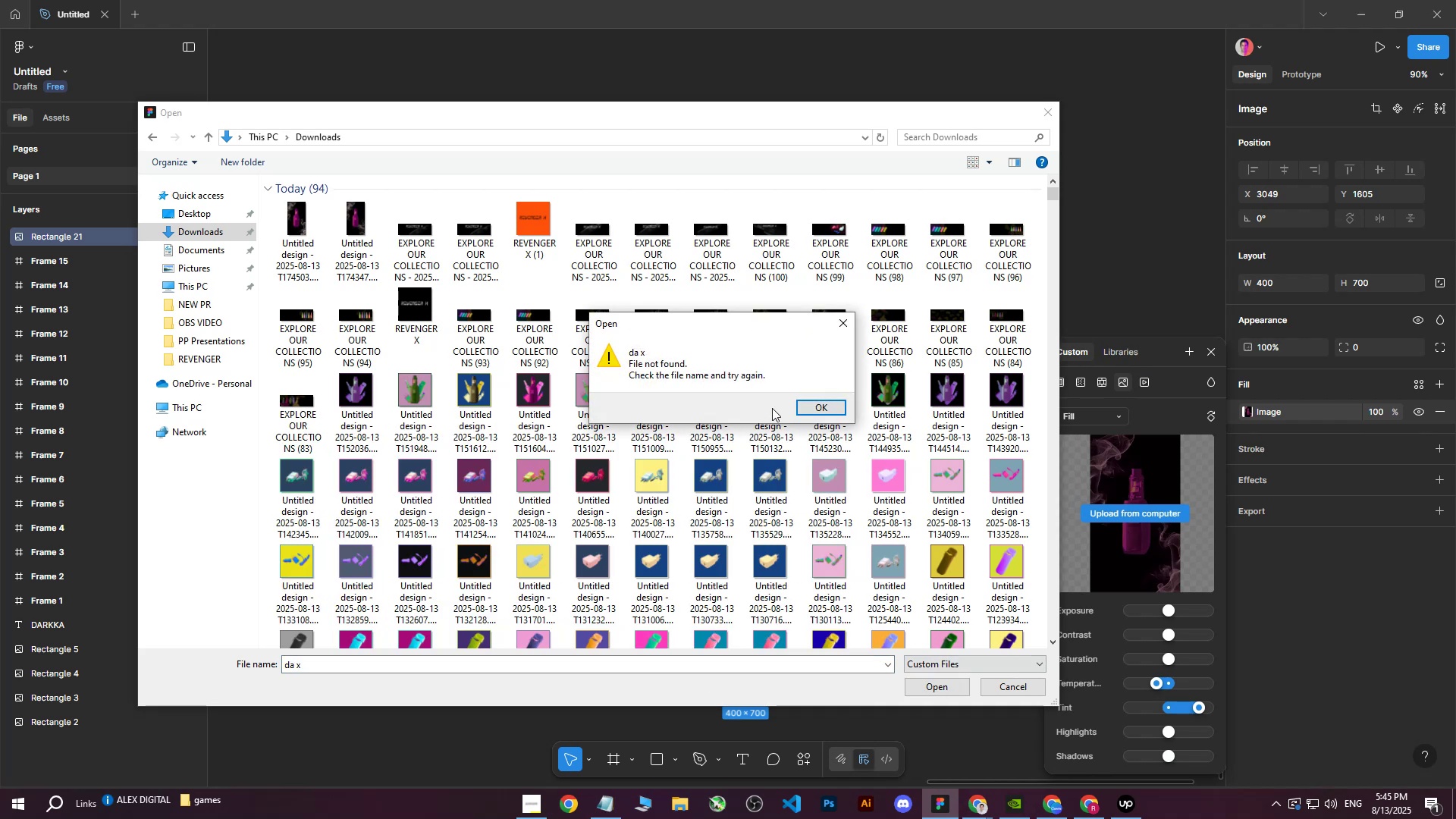 
left_click([811, 407])
 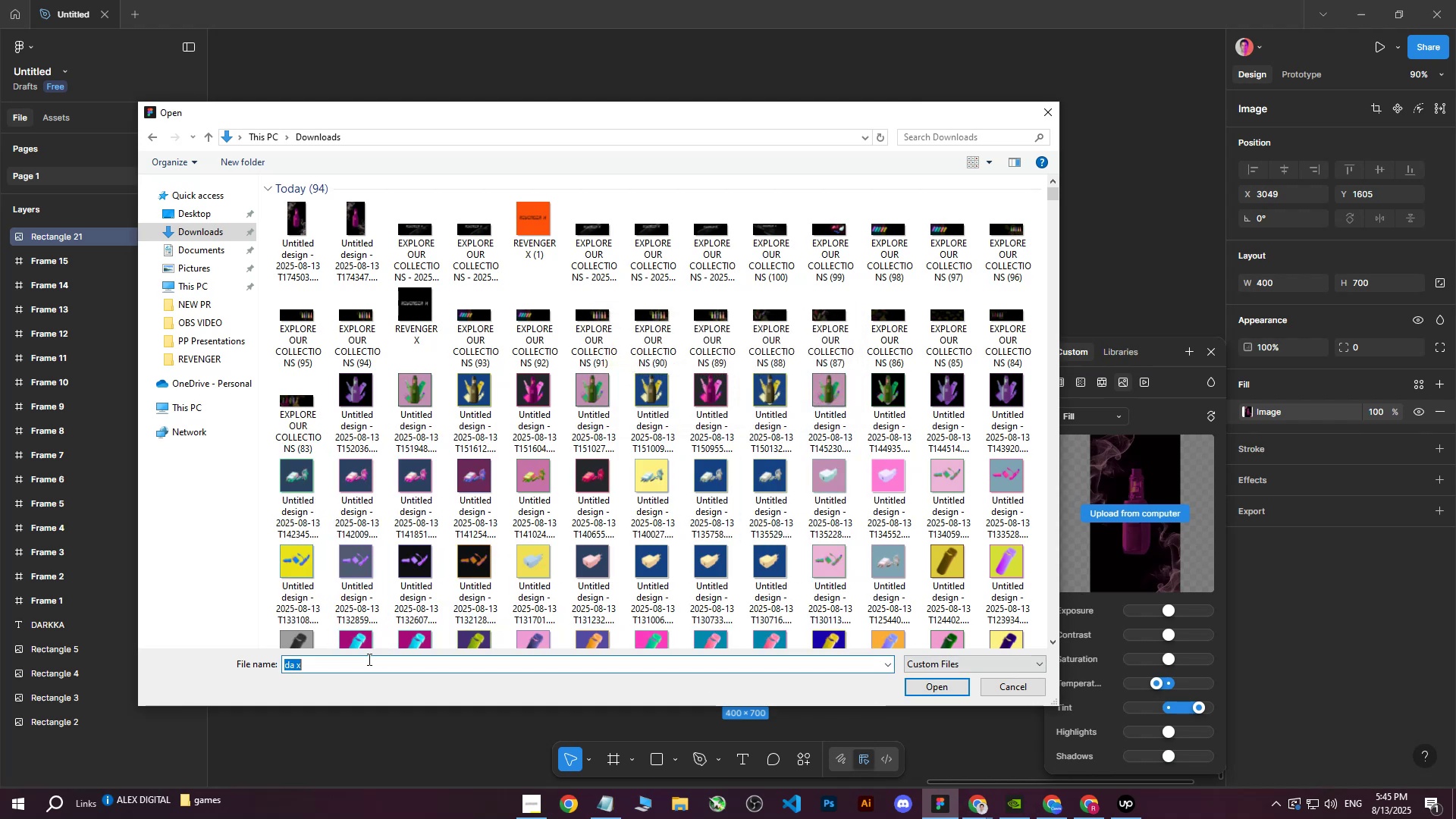 
left_click([352, 669])
 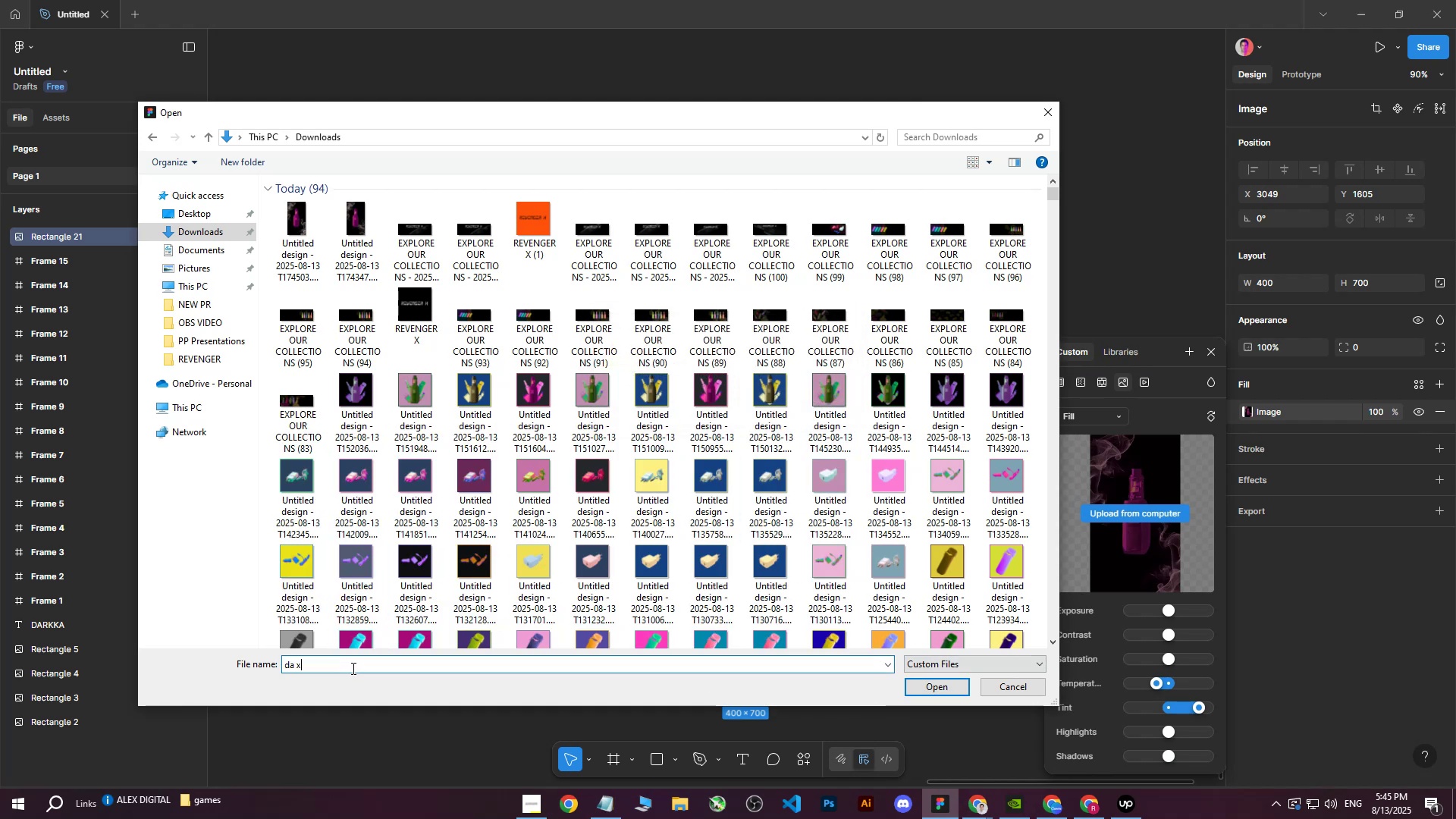 
left_click_drag(start_coordinate=[346, 666], to_coordinate=[231, 667])
 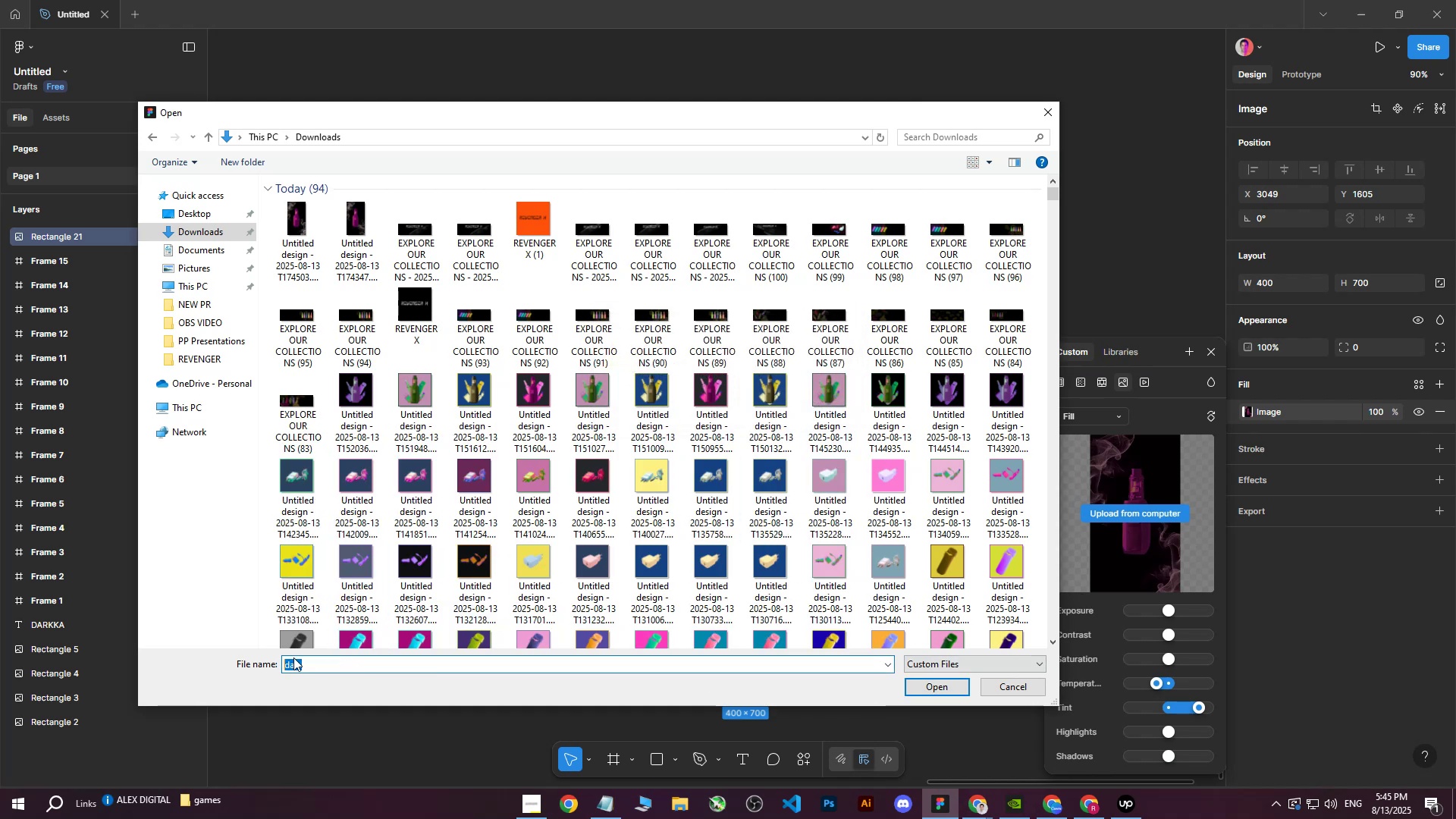 
key(Backspace)
 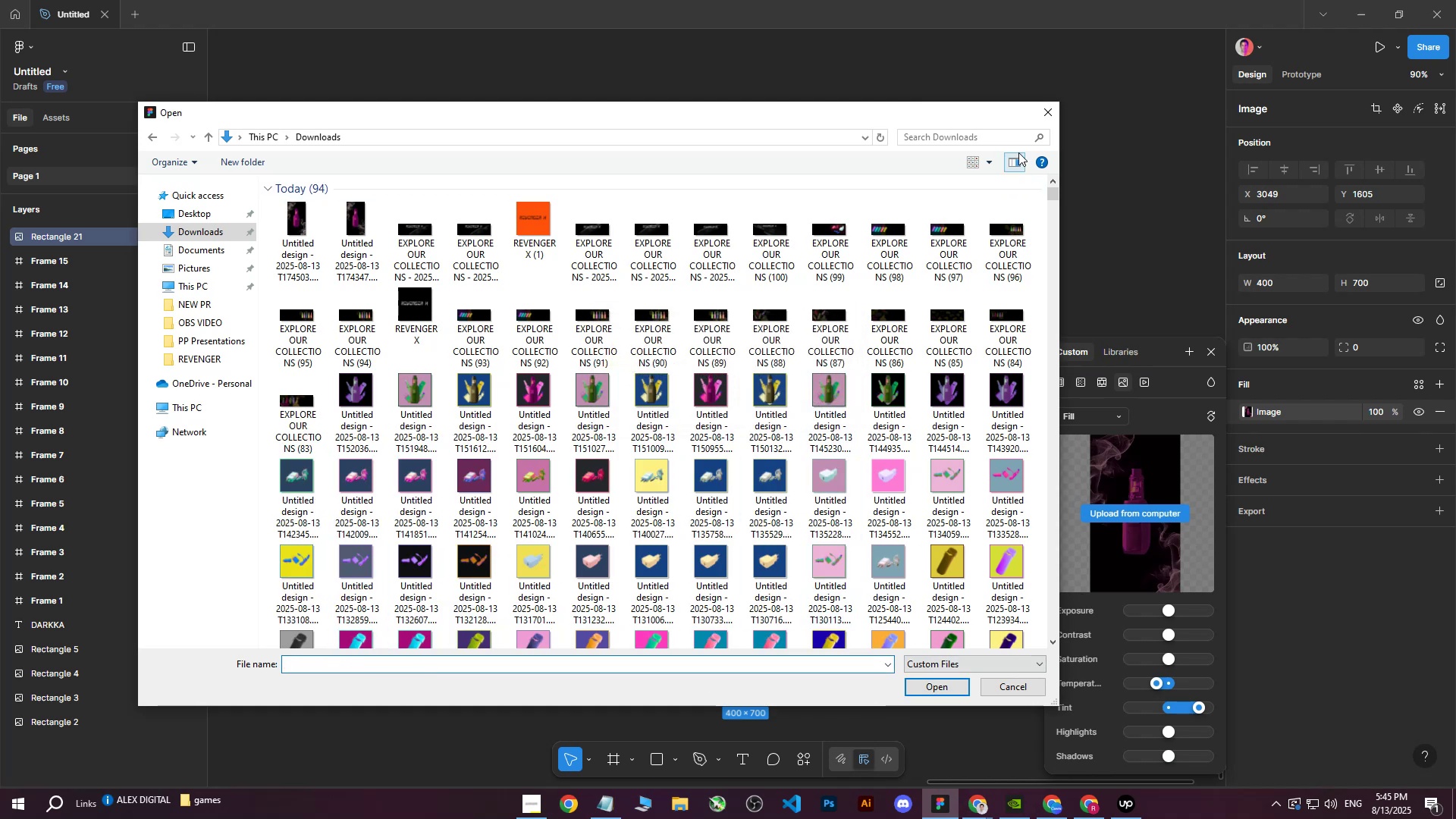 
left_click([1040, 115])
 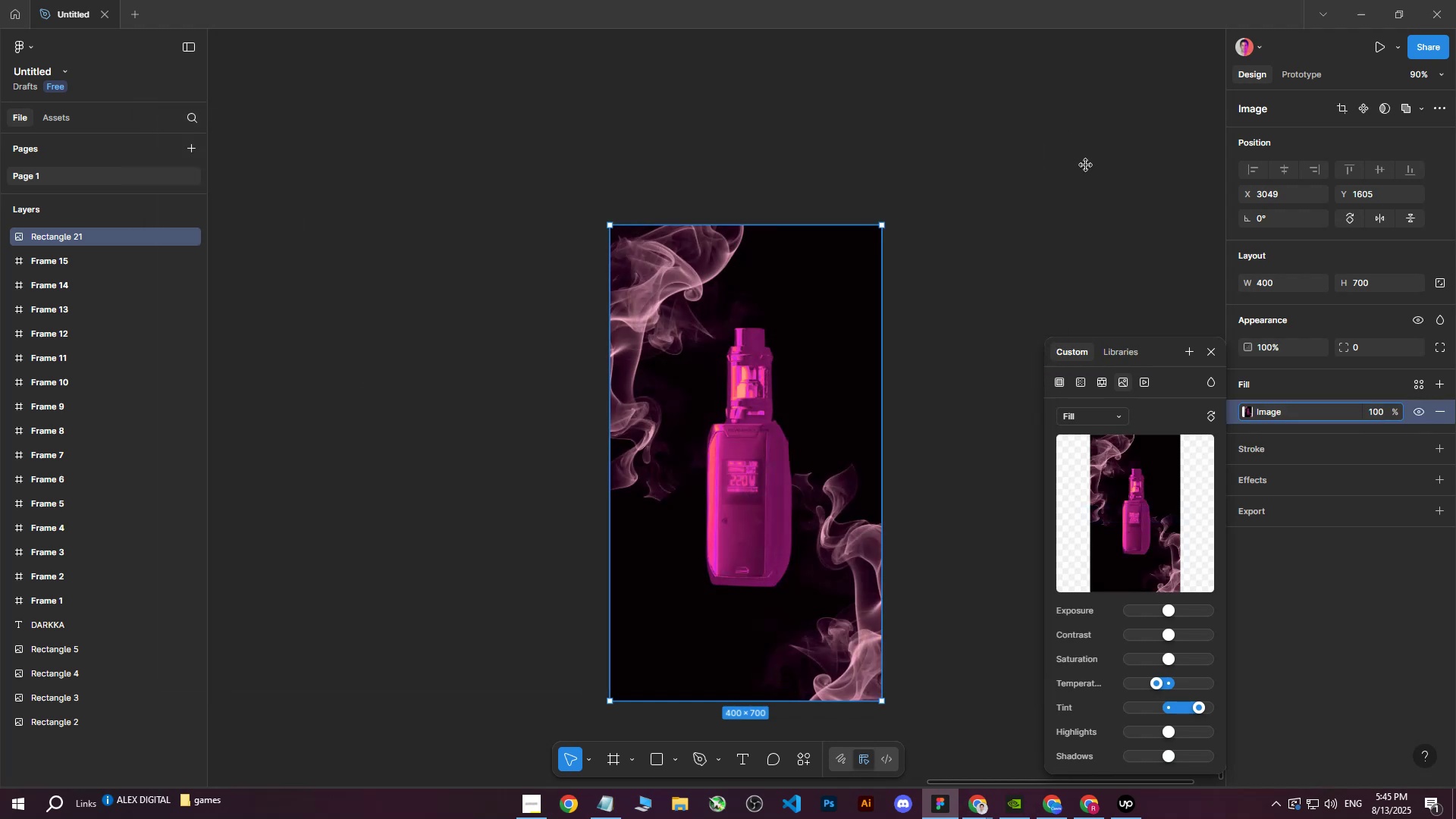 
double_click([1086, 165])
 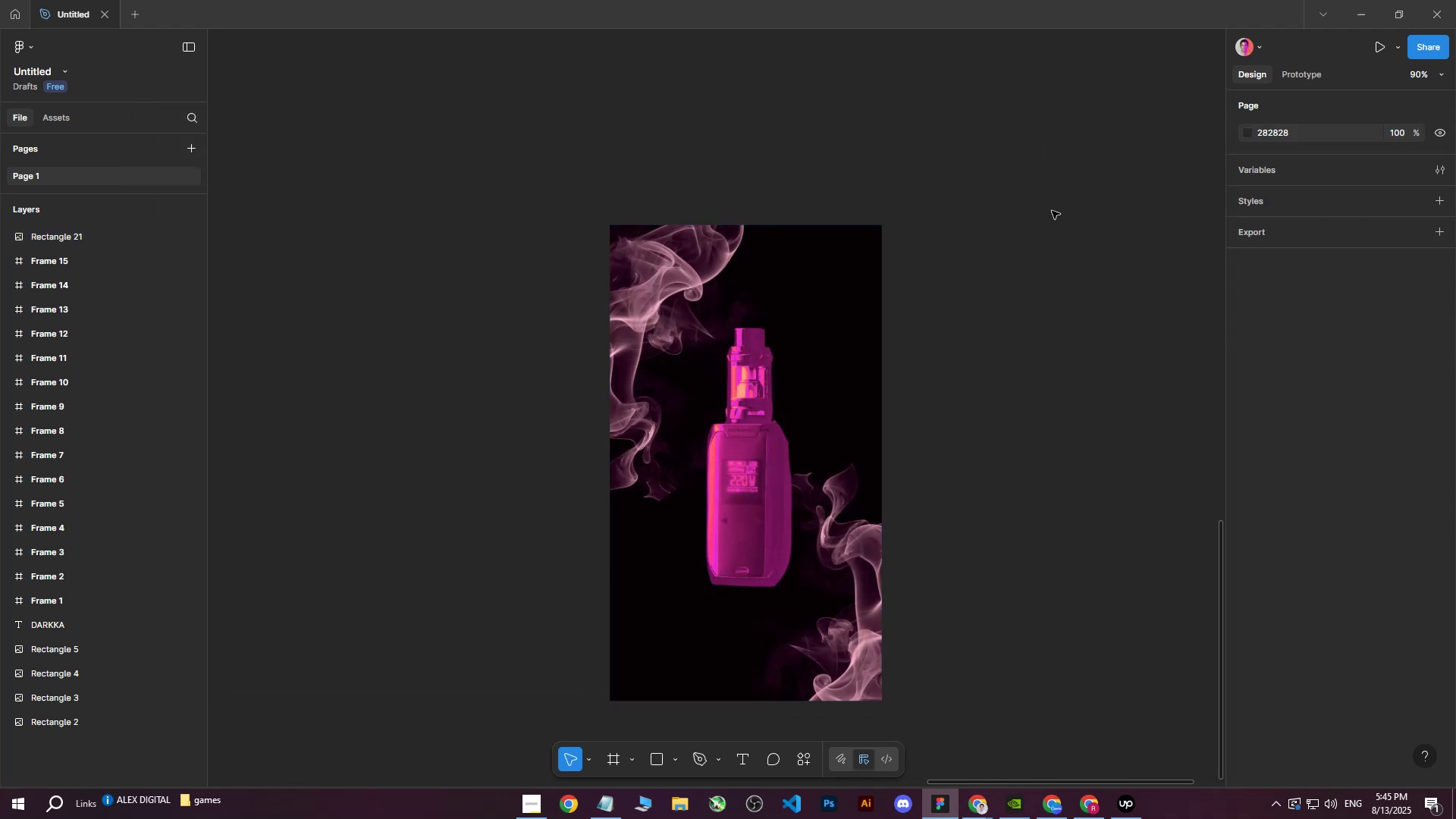 
triple_click([1041, 234])
 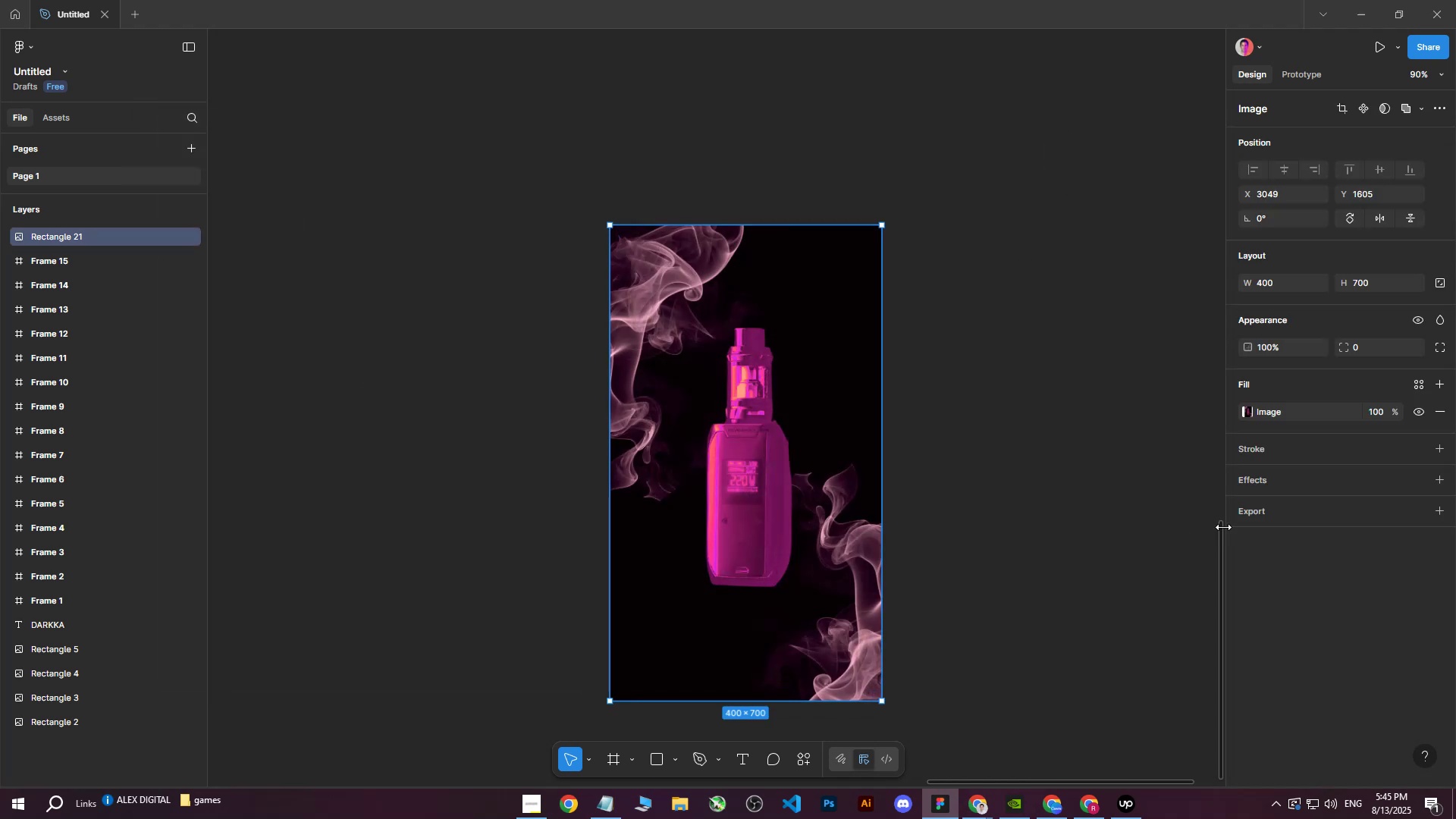 
left_click([1251, 516])
 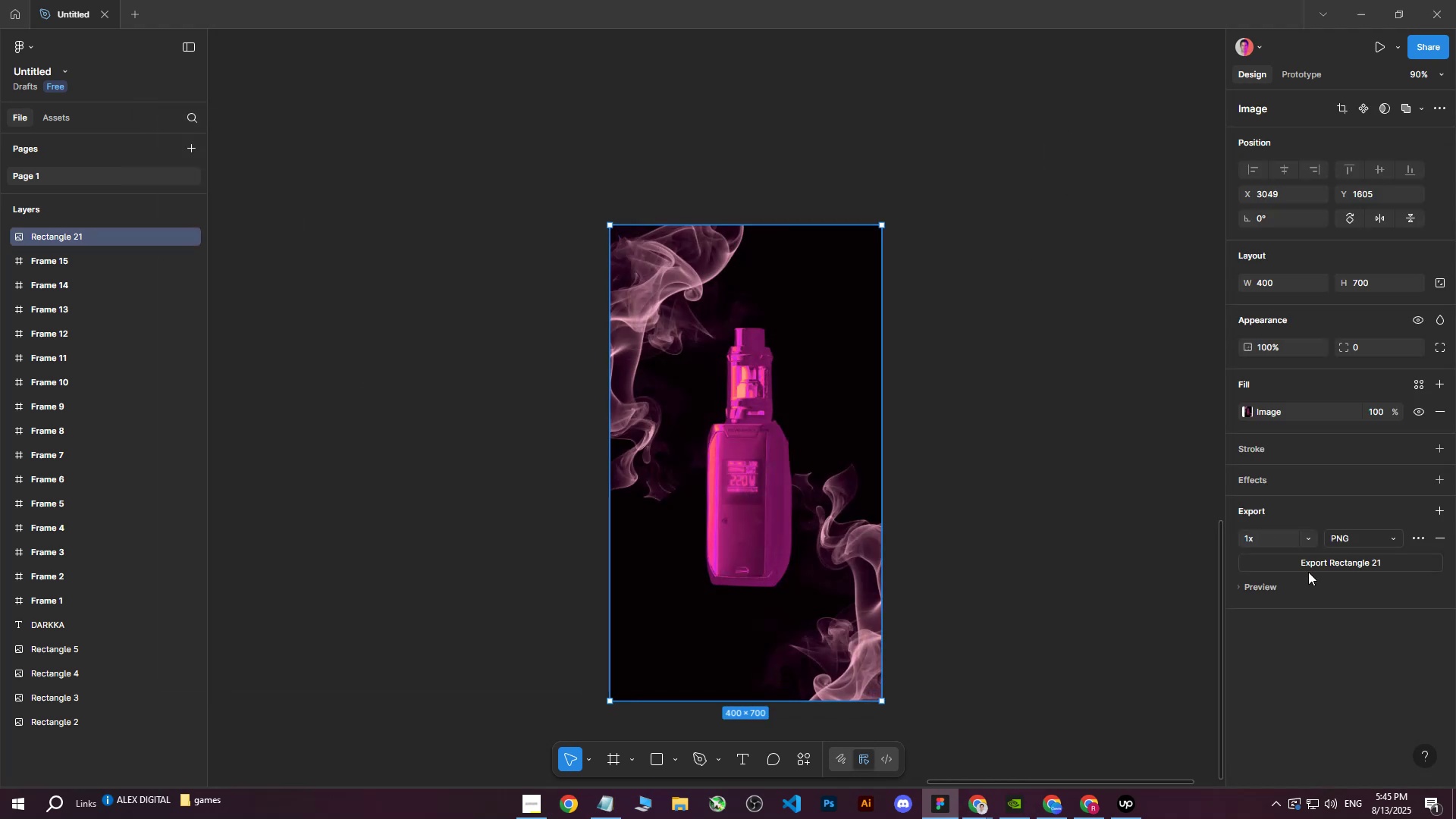 
left_click([1312, 566])
 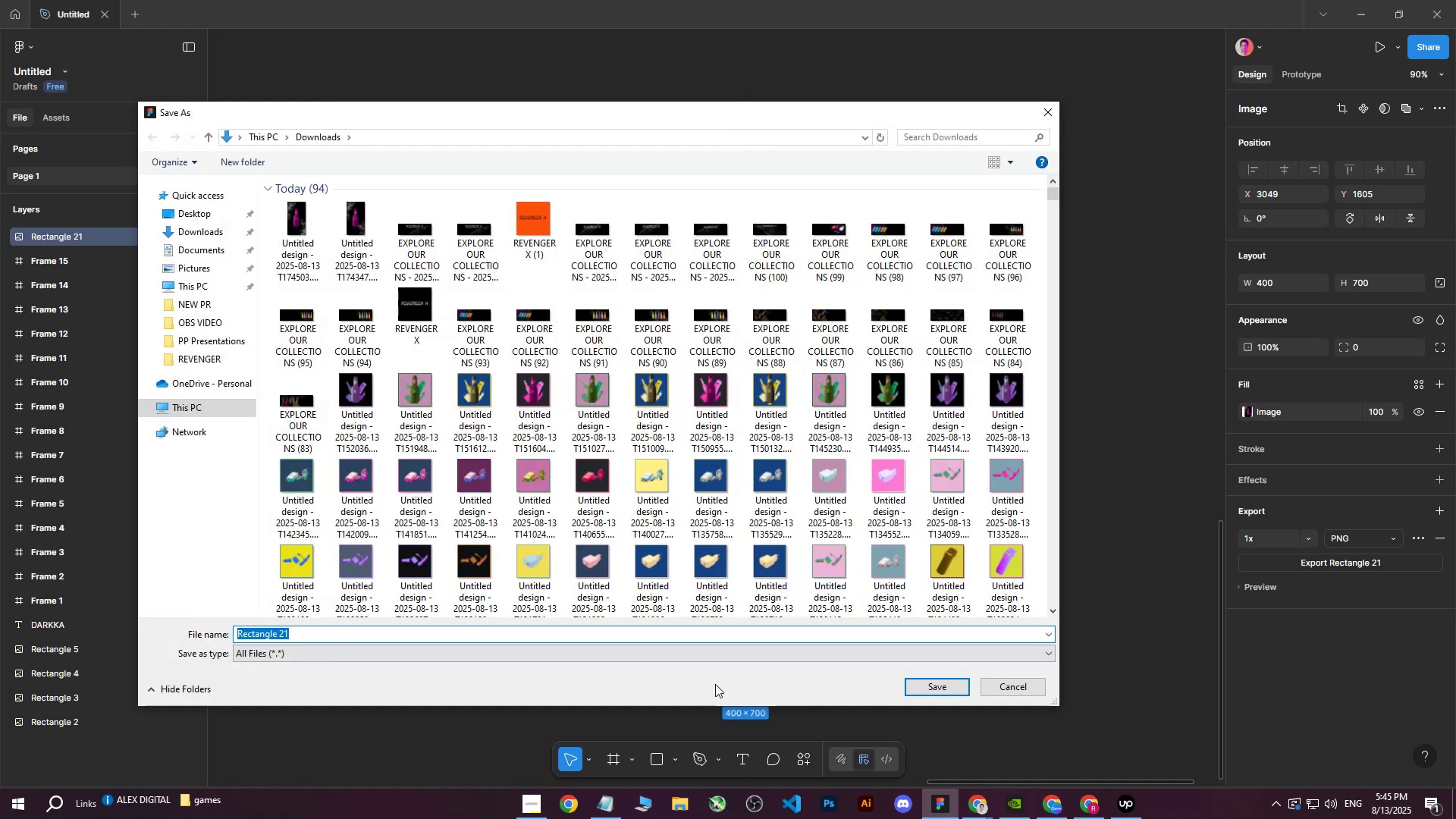 
left_click([943, 689])
 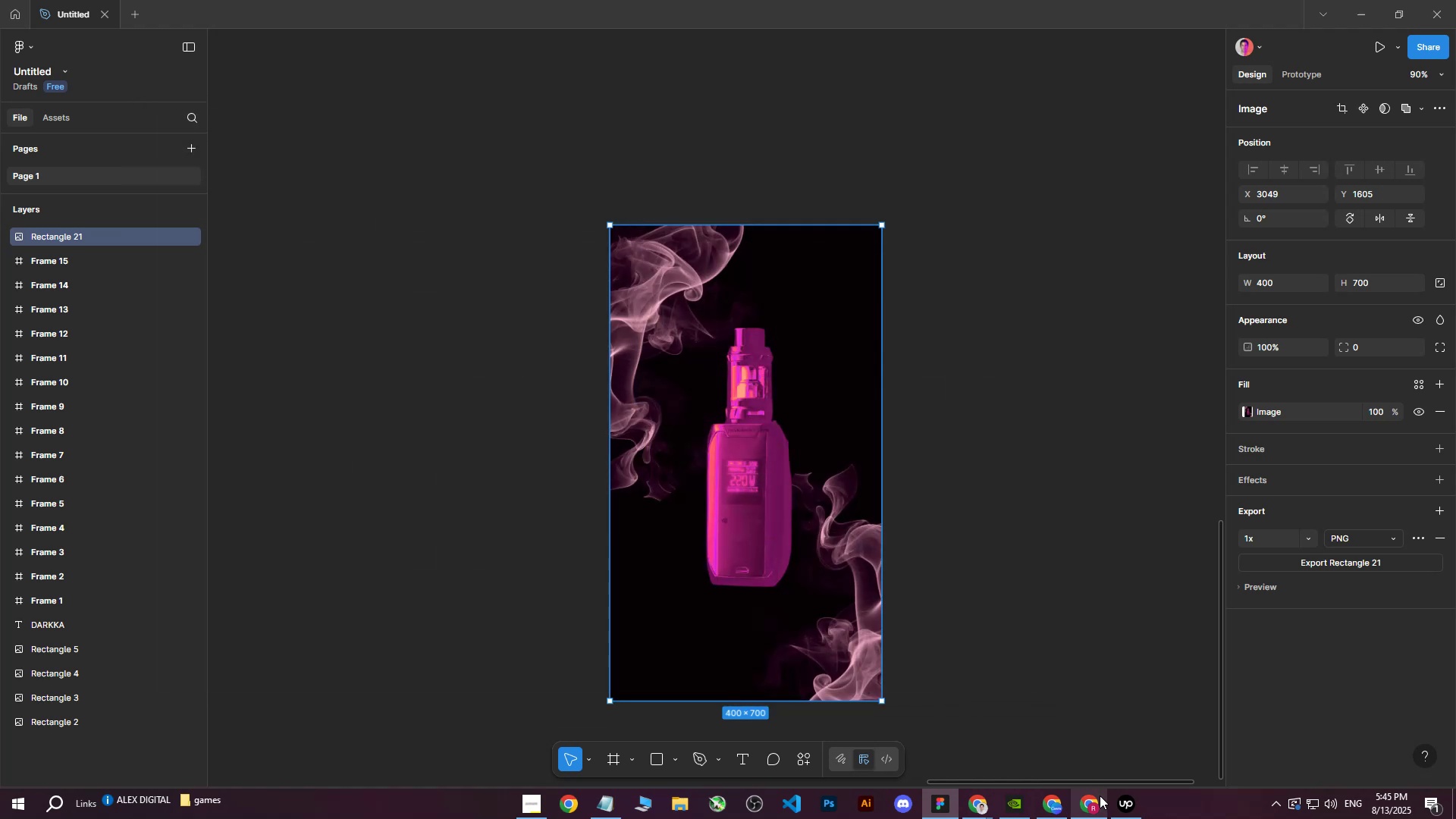 
left_click([1091, 799])
 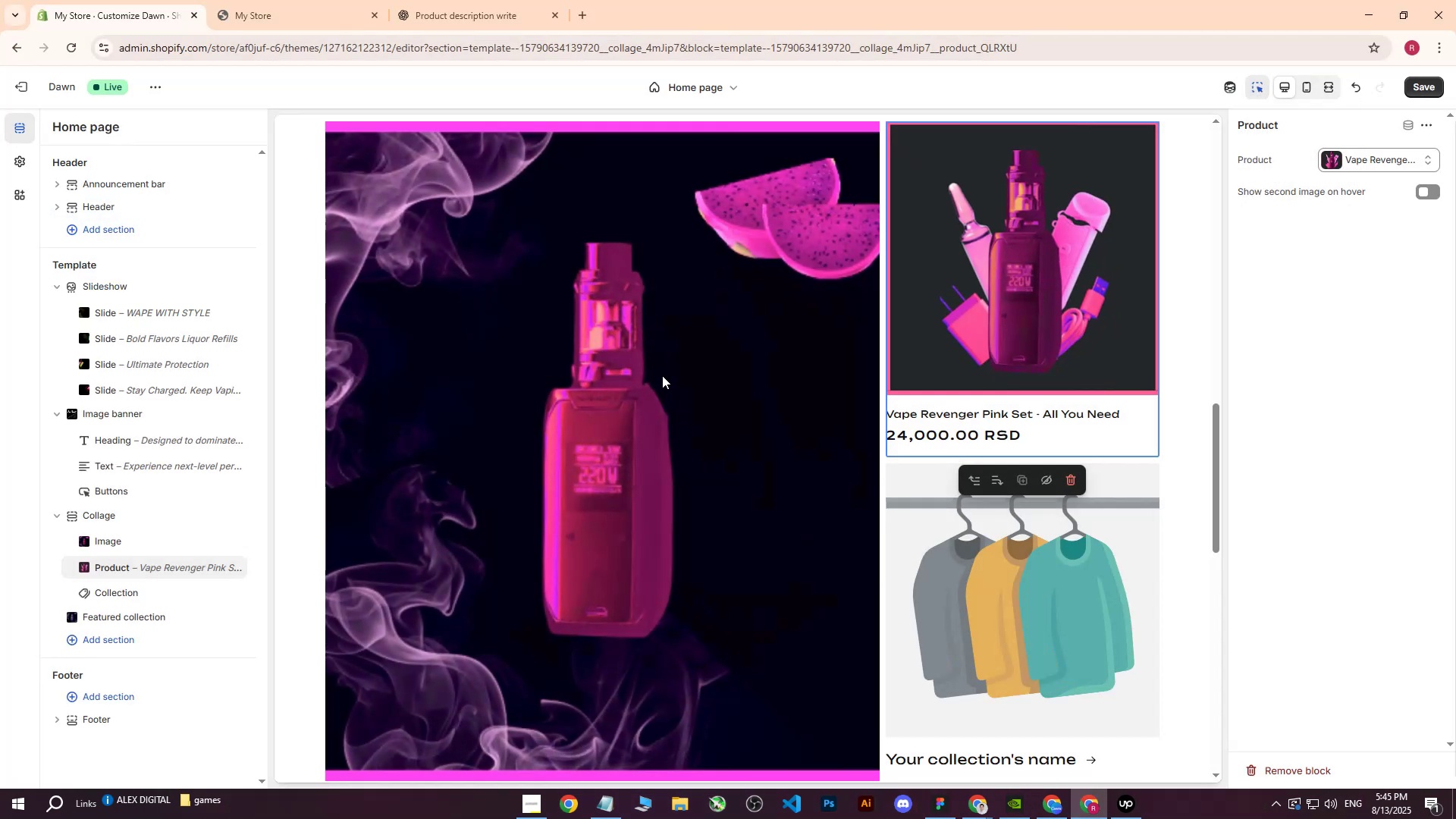 
left_click([661, 375])
 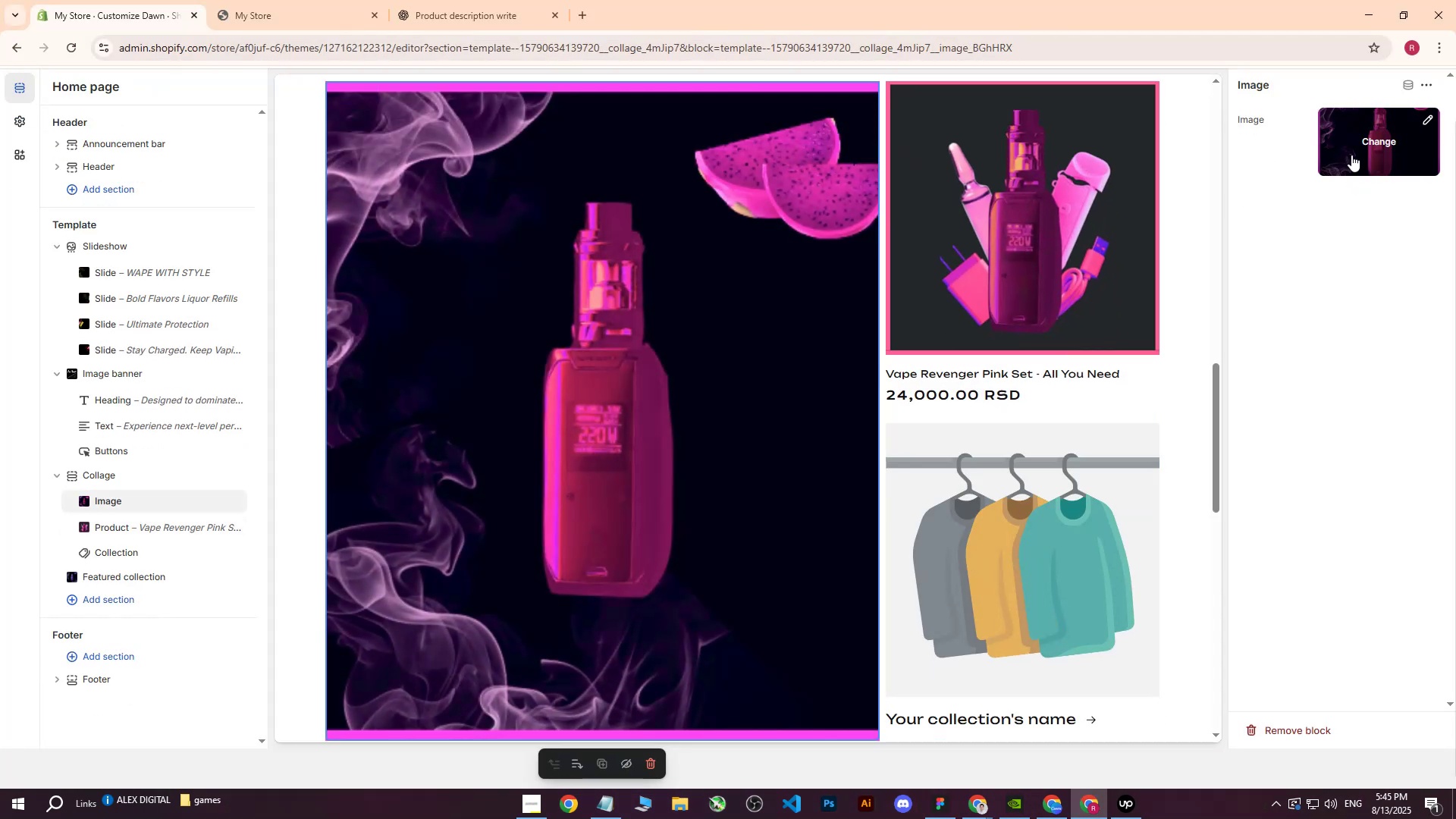 
left_click([1361, 143])
 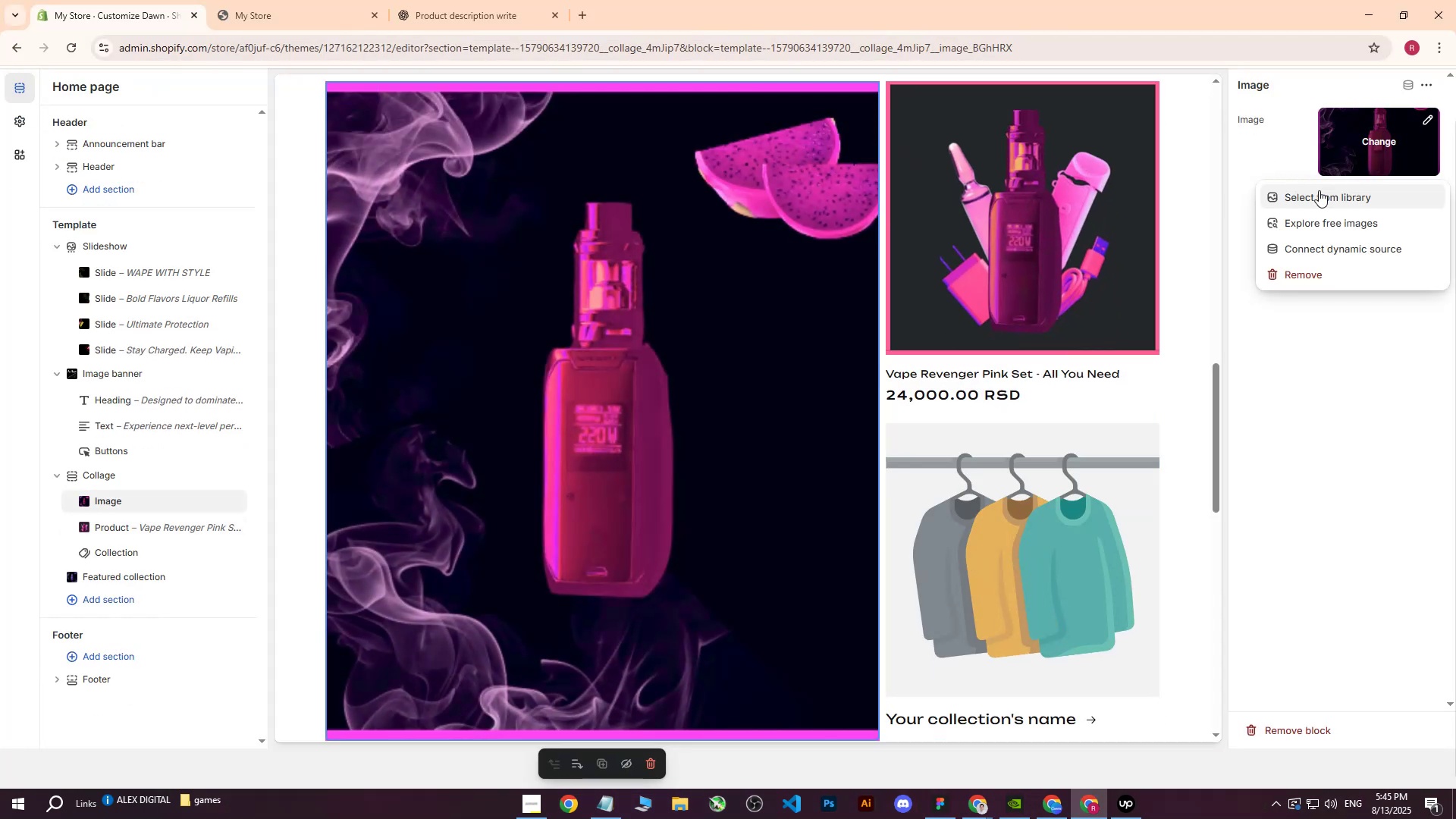 
left_click([1309, 202])
 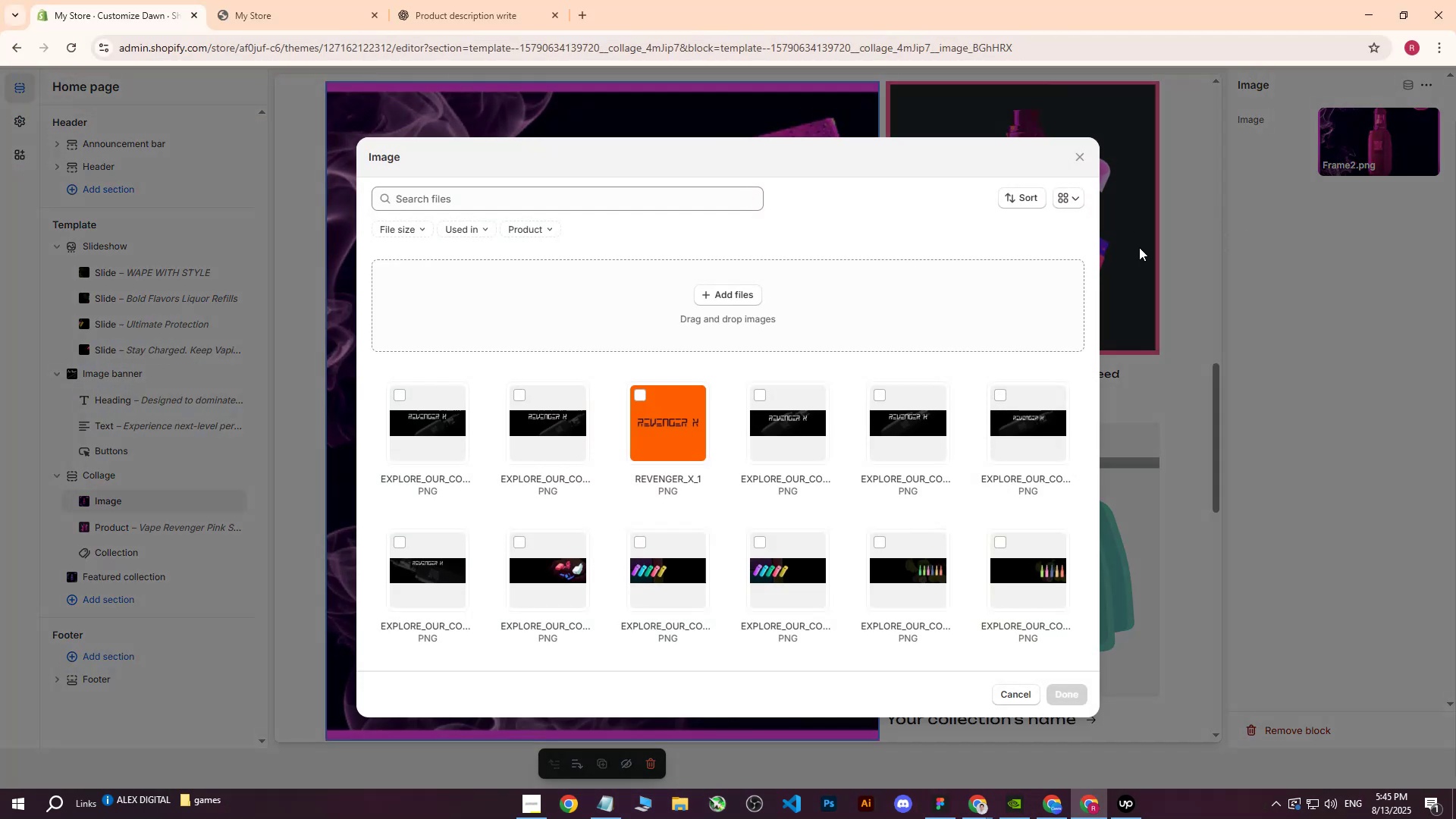 
left_click([706, 299])
 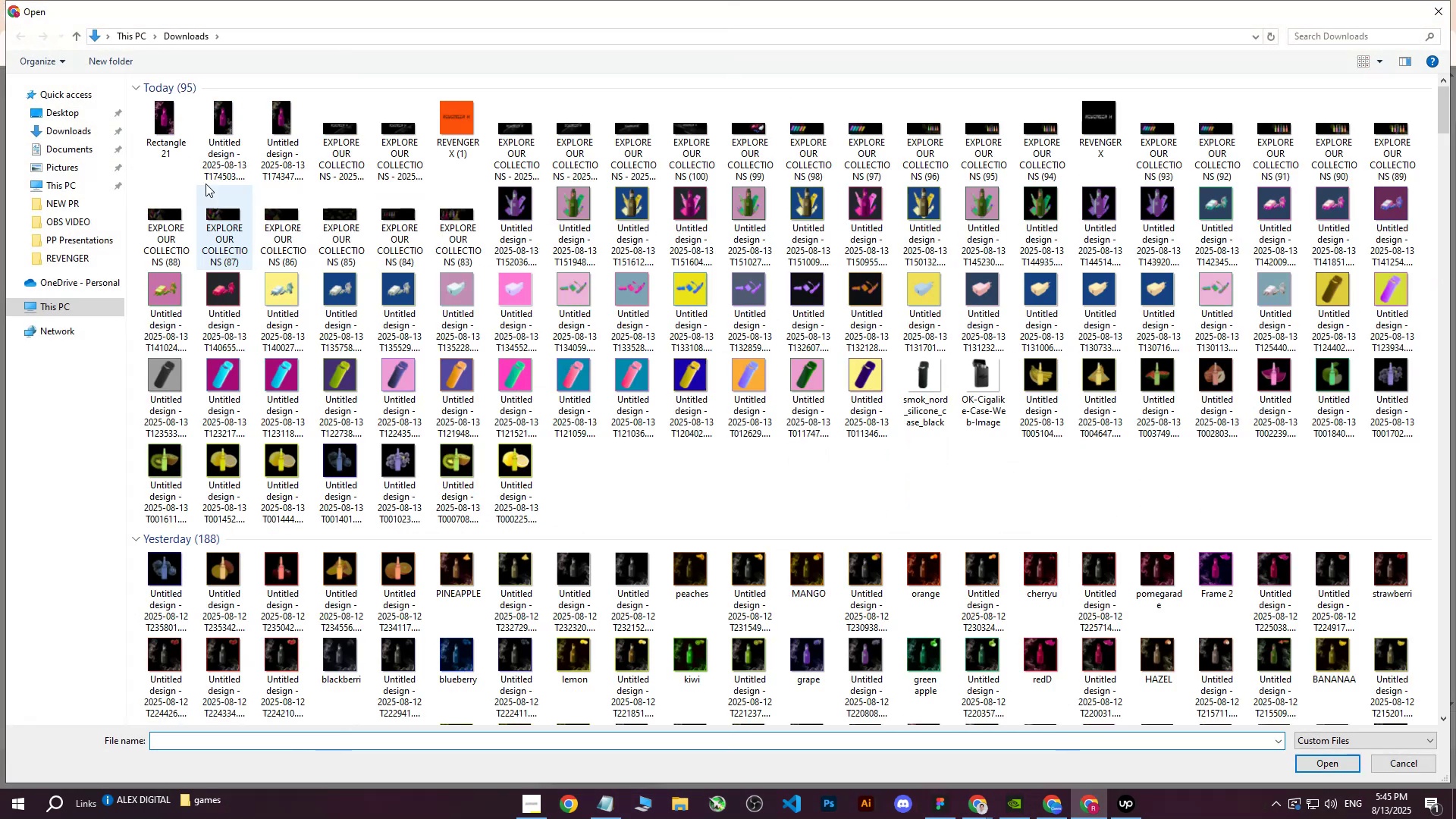 
left_click([164, 117])
 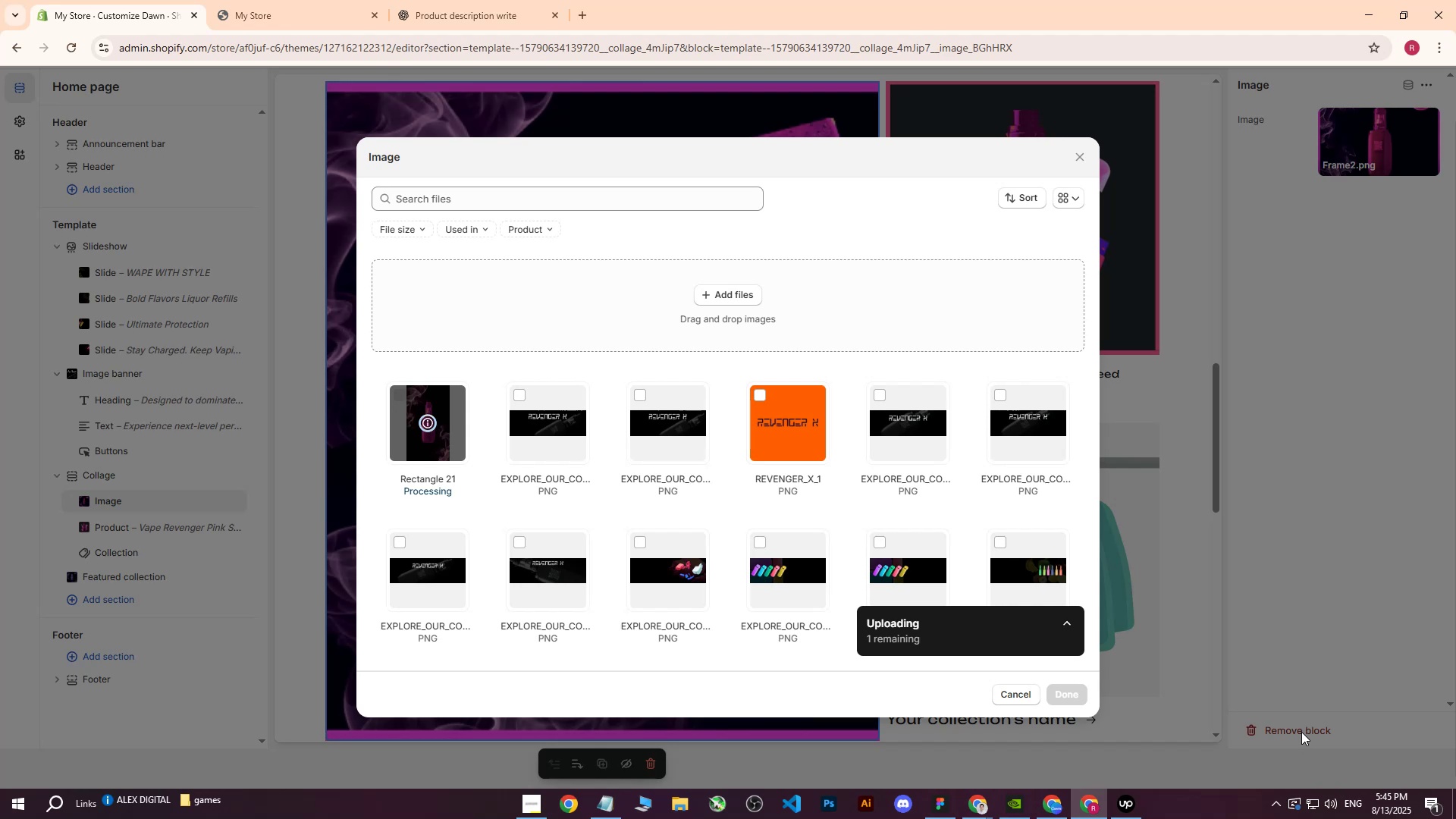 
wait(8.7)
 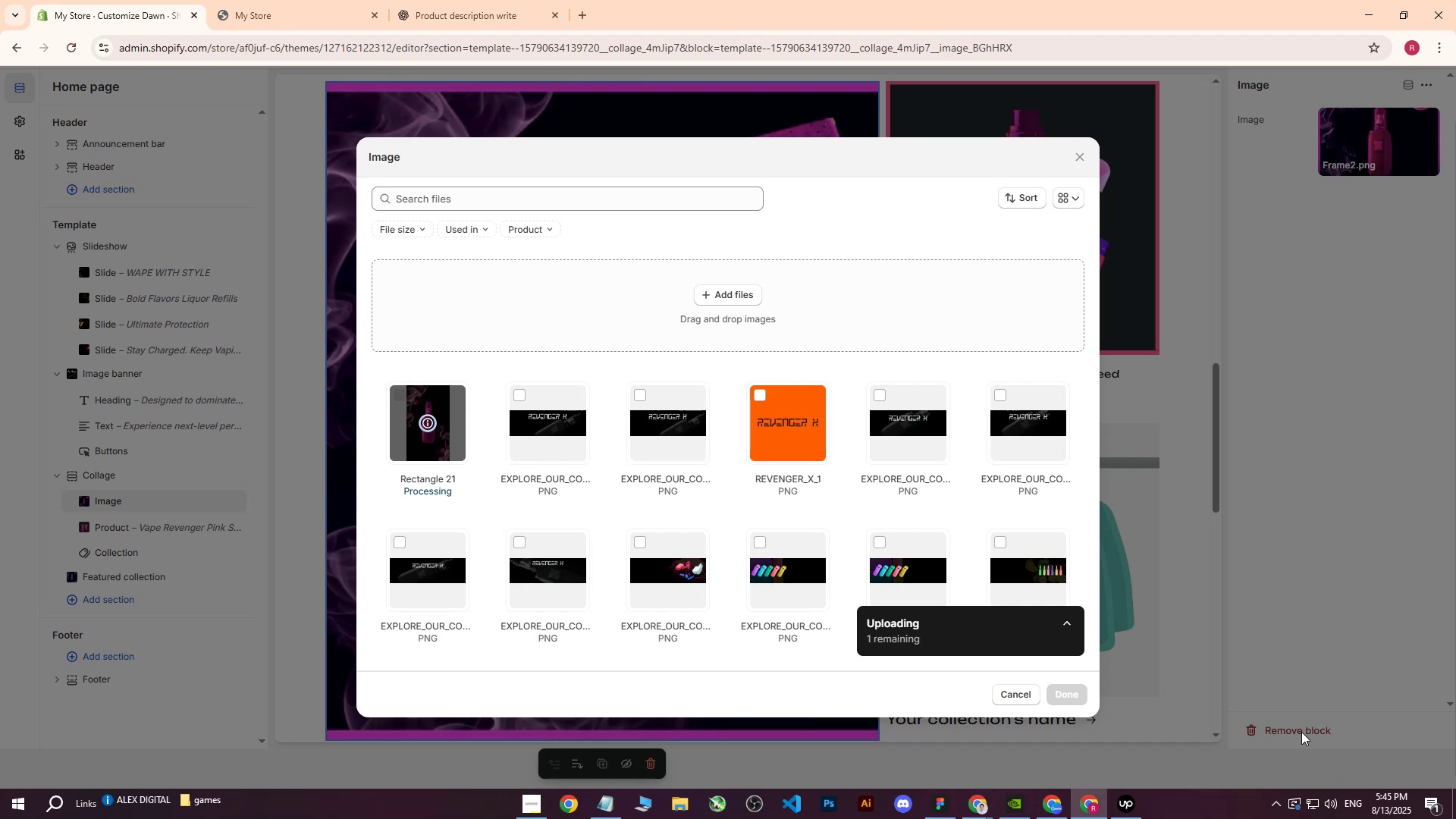 
left_click([1062, 696])
 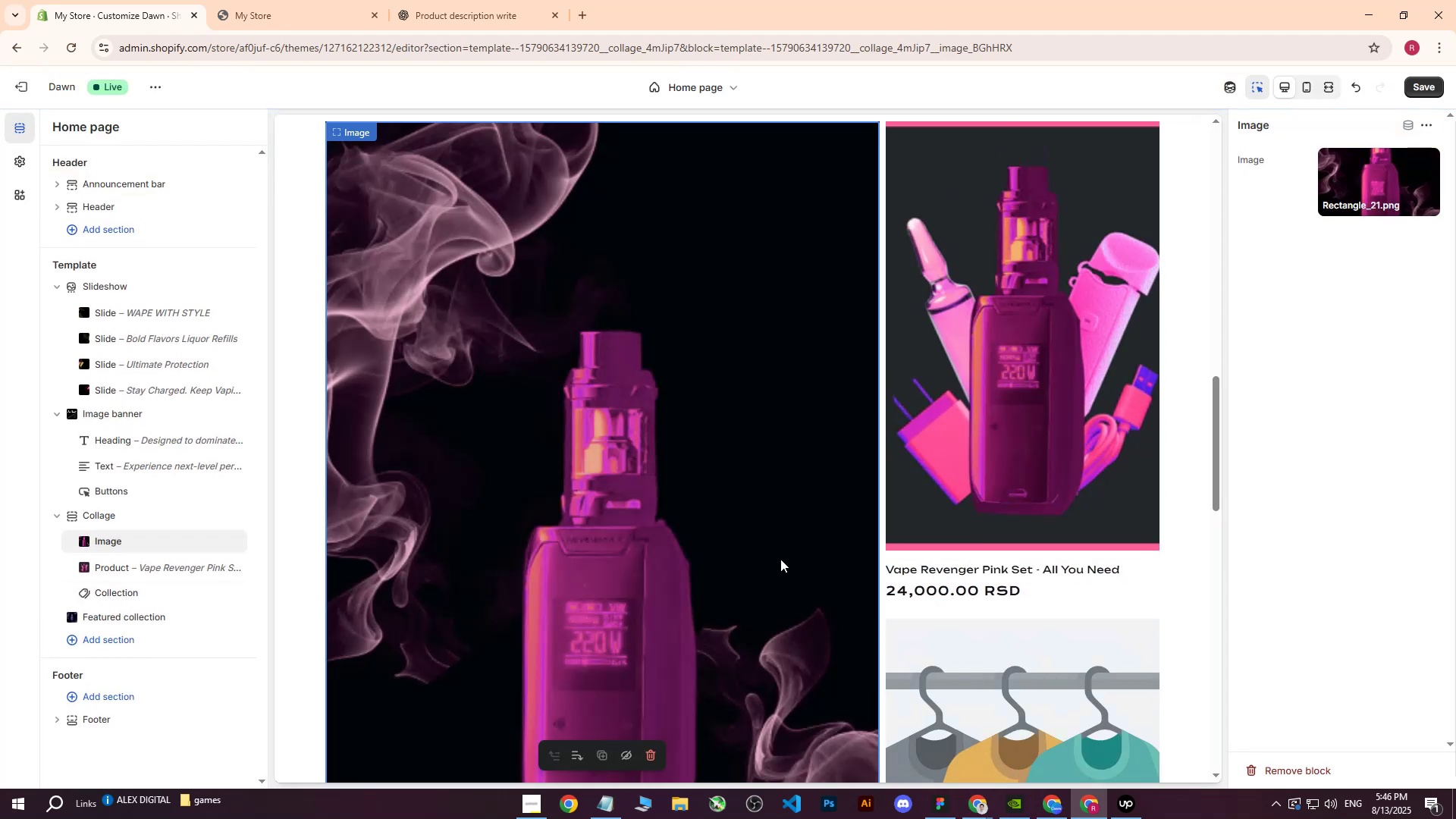 
scroll: coordinate [780, 557], scroll_direction: down, amount: 1.0
 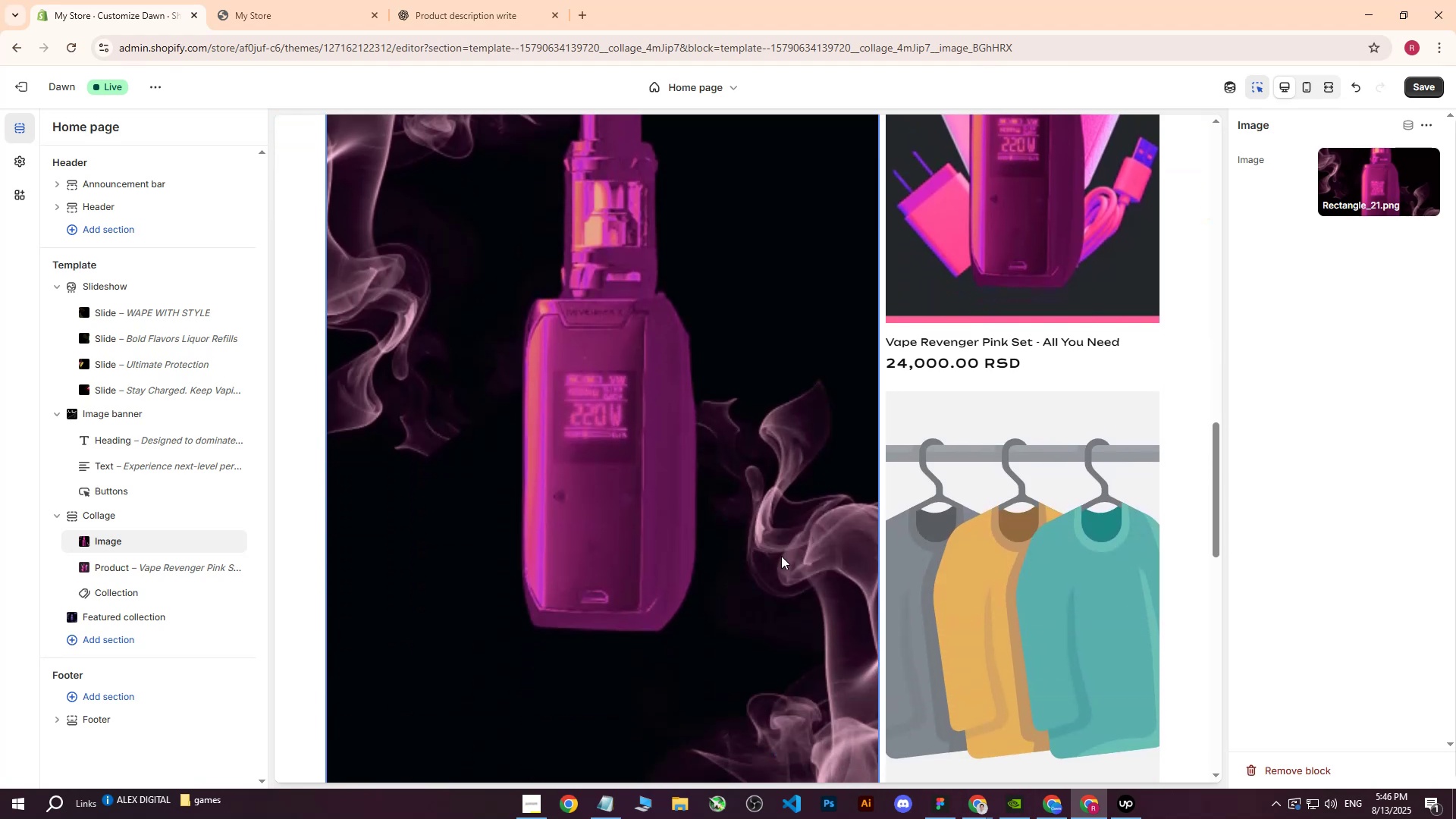 
scroll: coordinate [808, 542], scroll_direction: up, amount: 5.0
 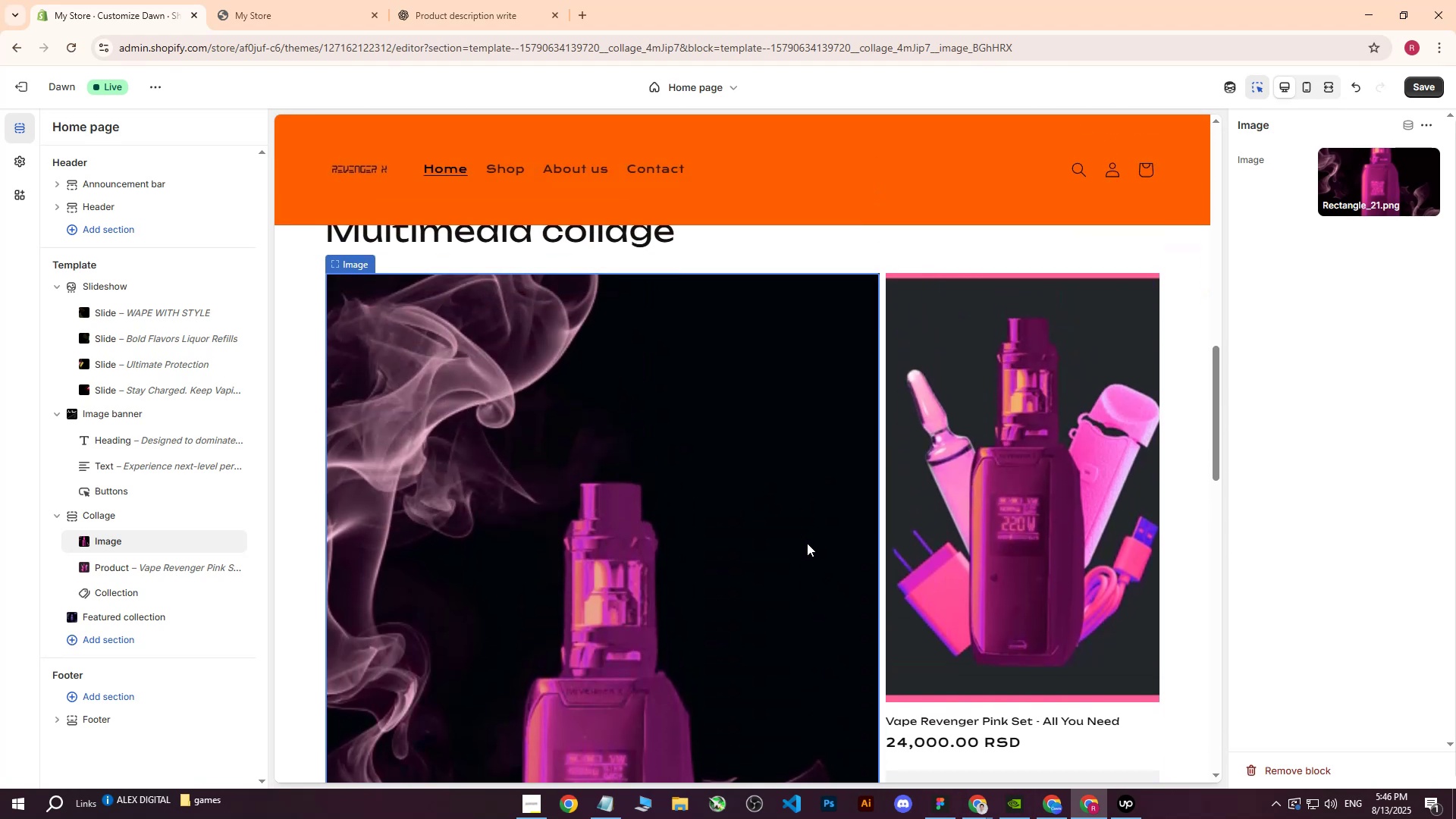 
scroll: coordinate [806, 551], scroll_direction: down, amount: 3.0
 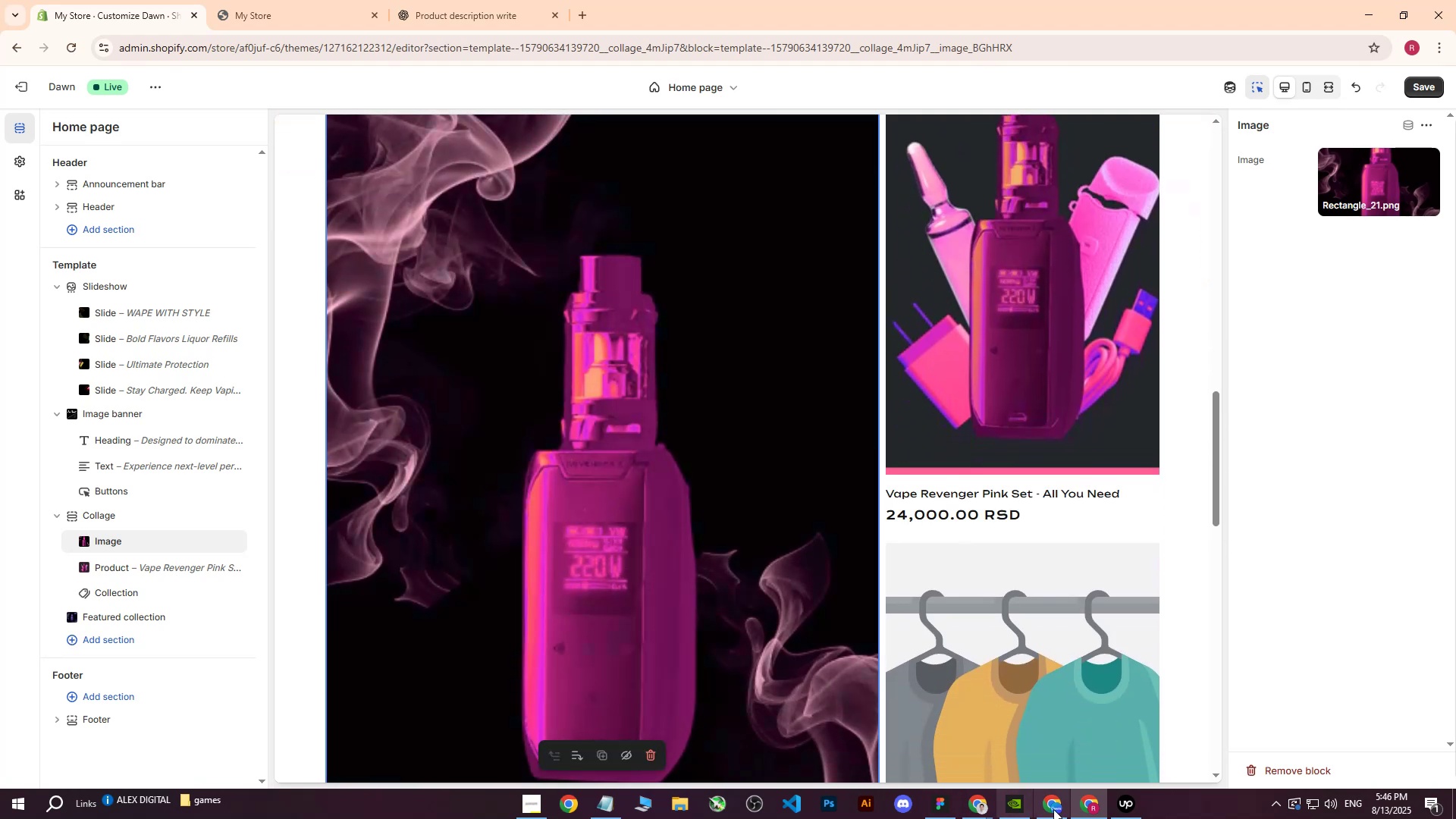 
left_click([1059, 811])
 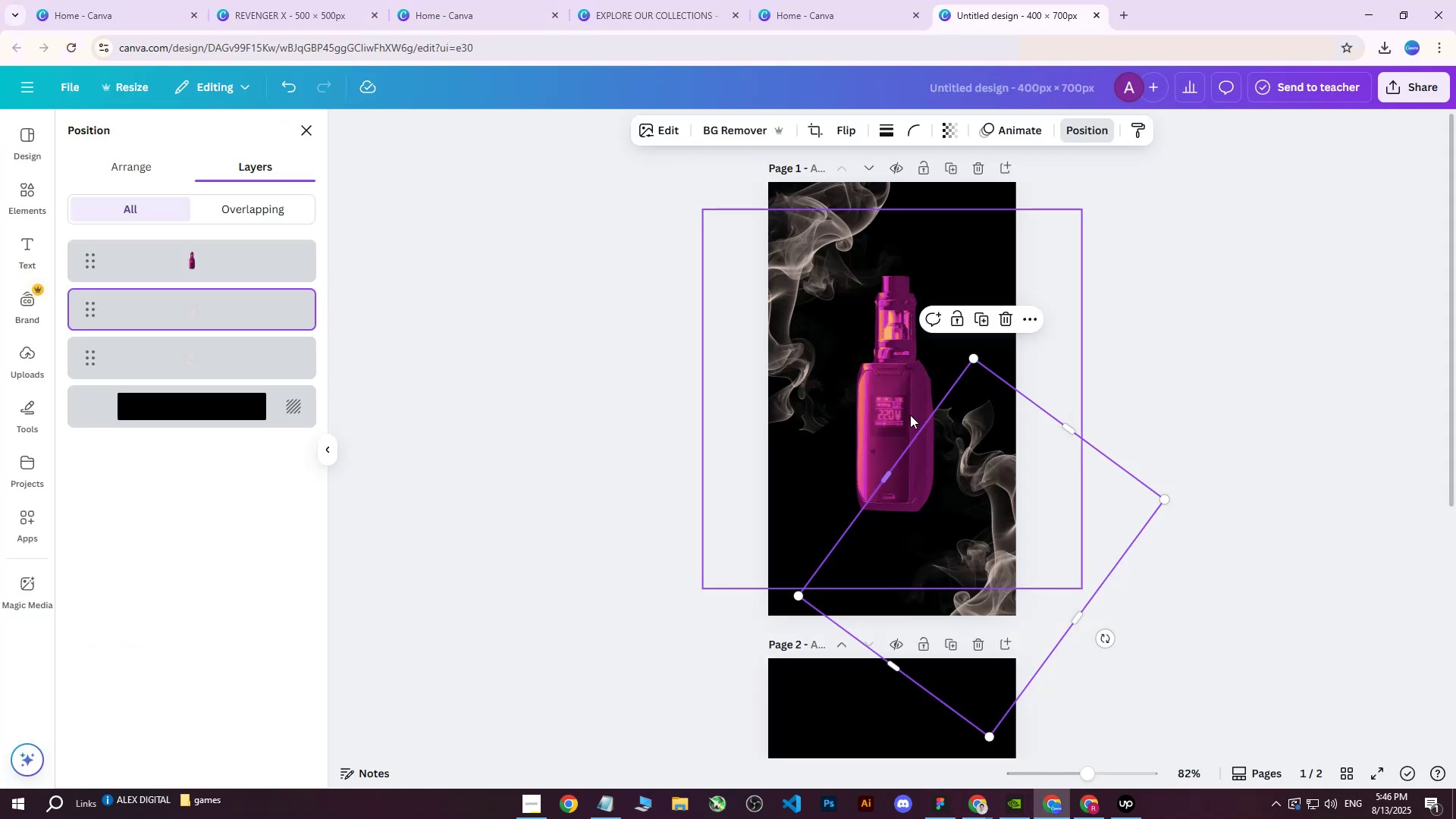 
left_click([880, 393])
 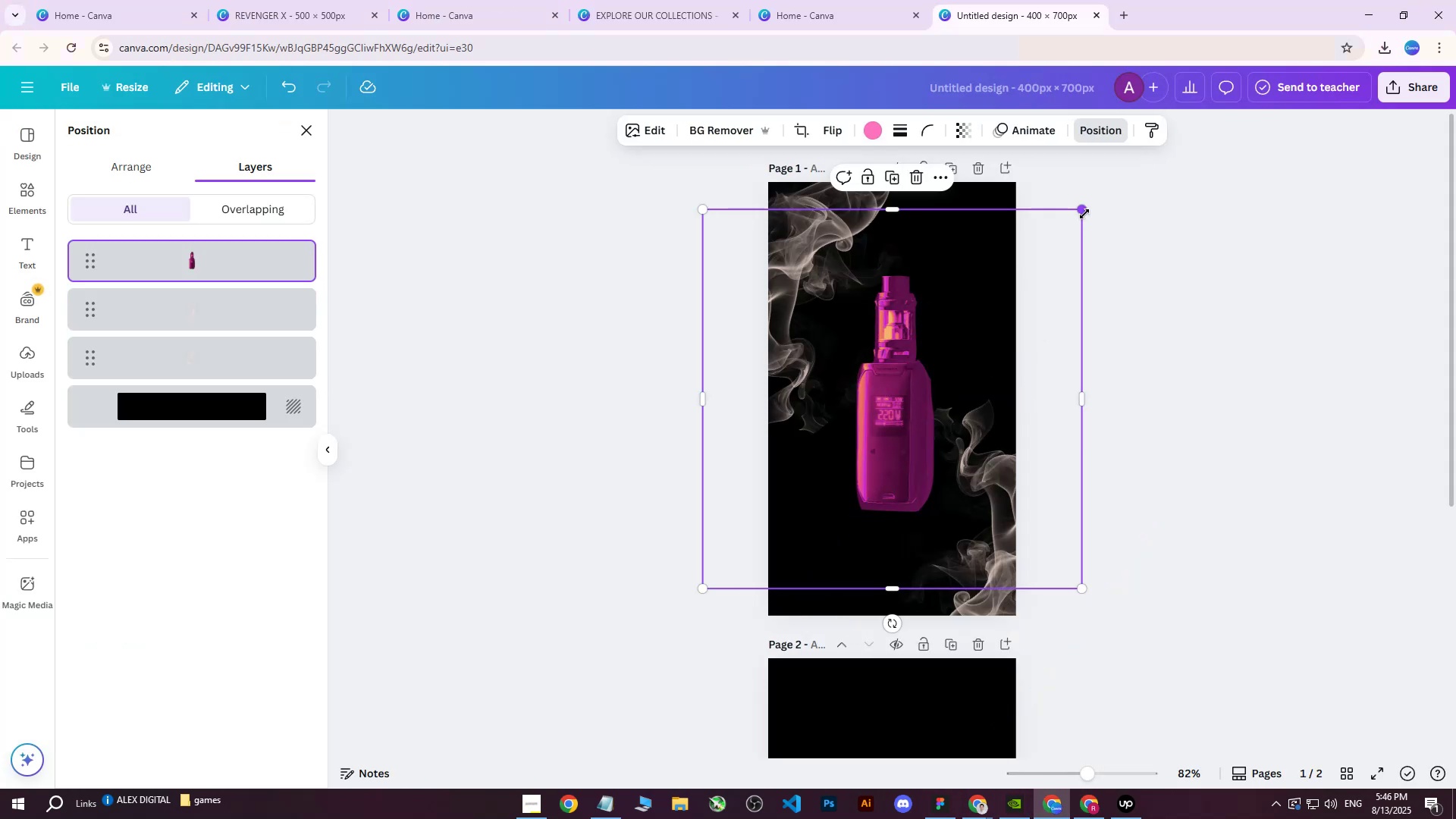 
left_click_drag(start_coordinate=[1084, 214], to_coordinate=[952, 311])
 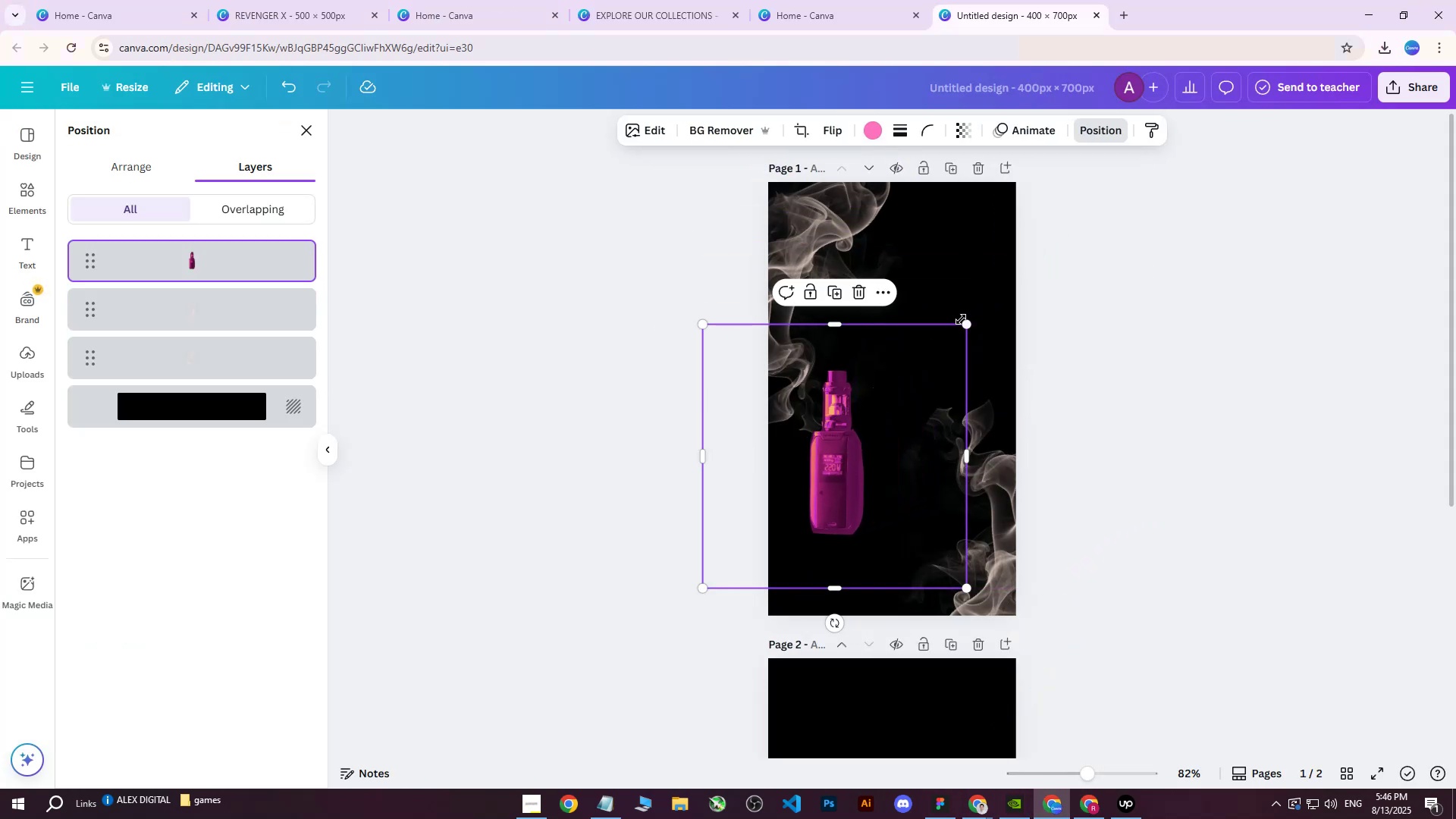 
left_click_drag(start_coordinate=[966, 322], to_coordinate=[1037, 271])
 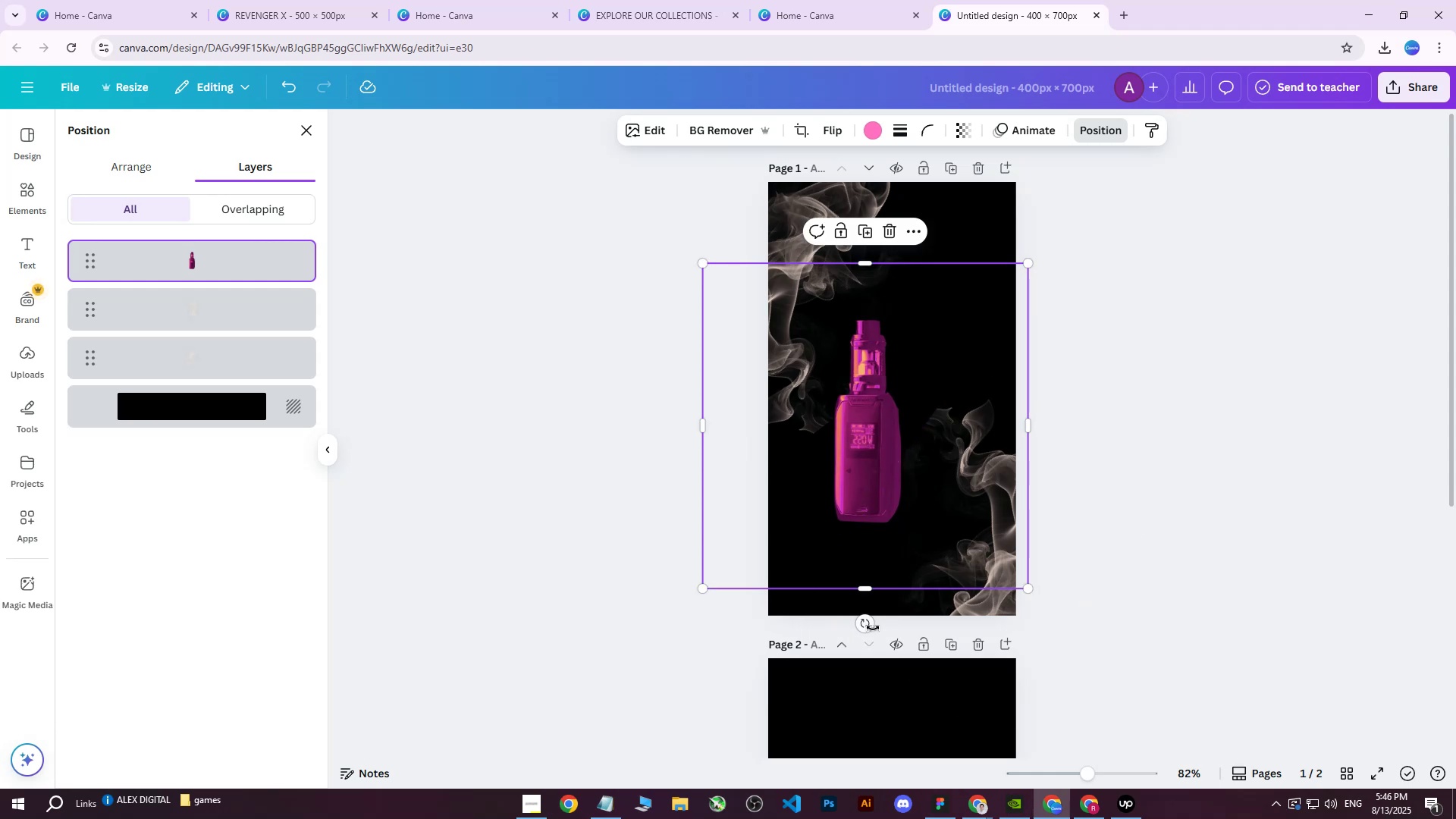 
left_click_drag(start_coordinate=[872, 629], to_coordinate=[803, 679])
 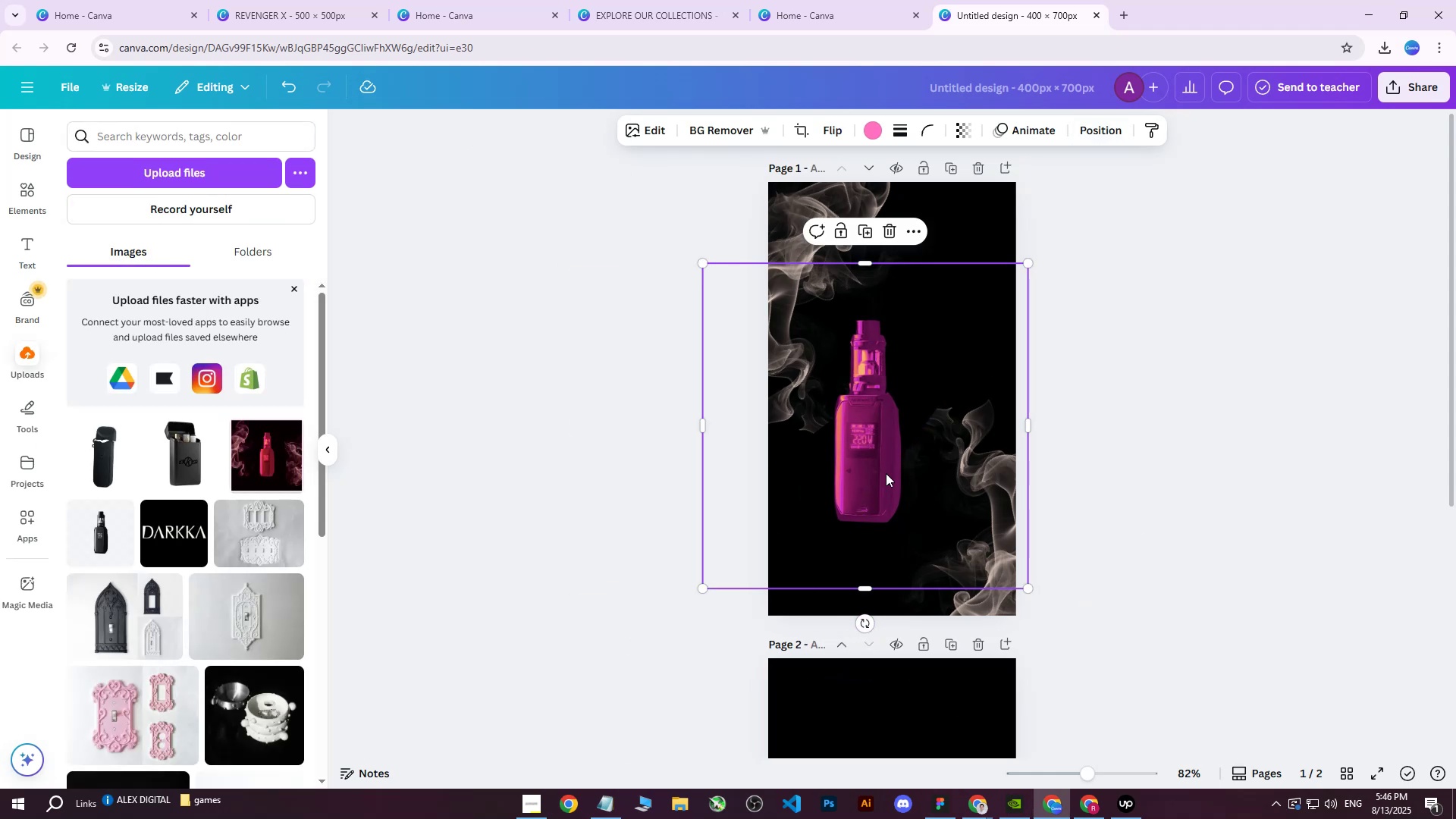 
left_click([886, 458])
 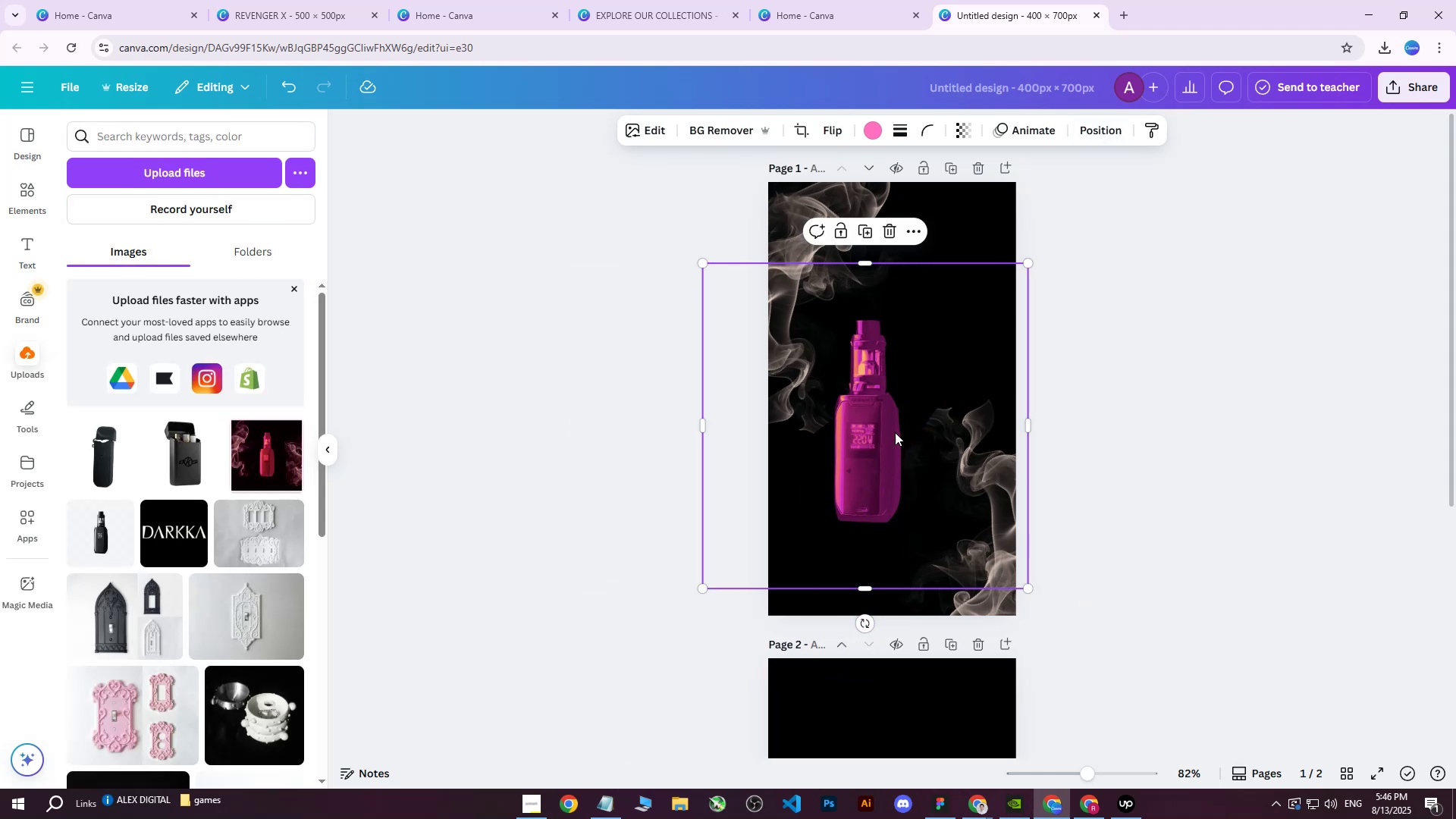 
left_click_drag(start_coordinate=[890, 425], to_coordinate=[930, 372])
 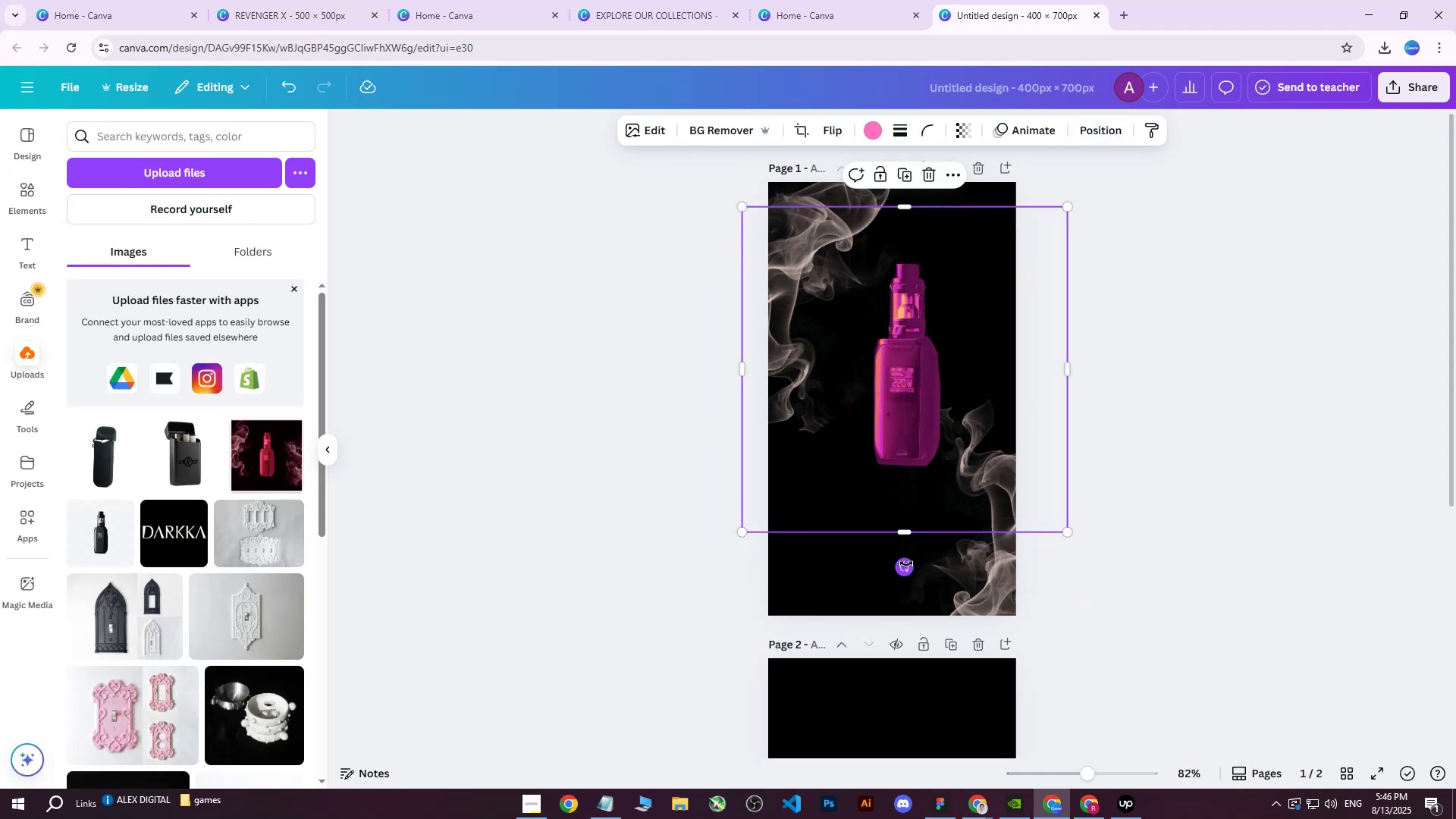 
left_click_drag(start_coordinate=[905, 566], to_coordinate=[827, 602])
 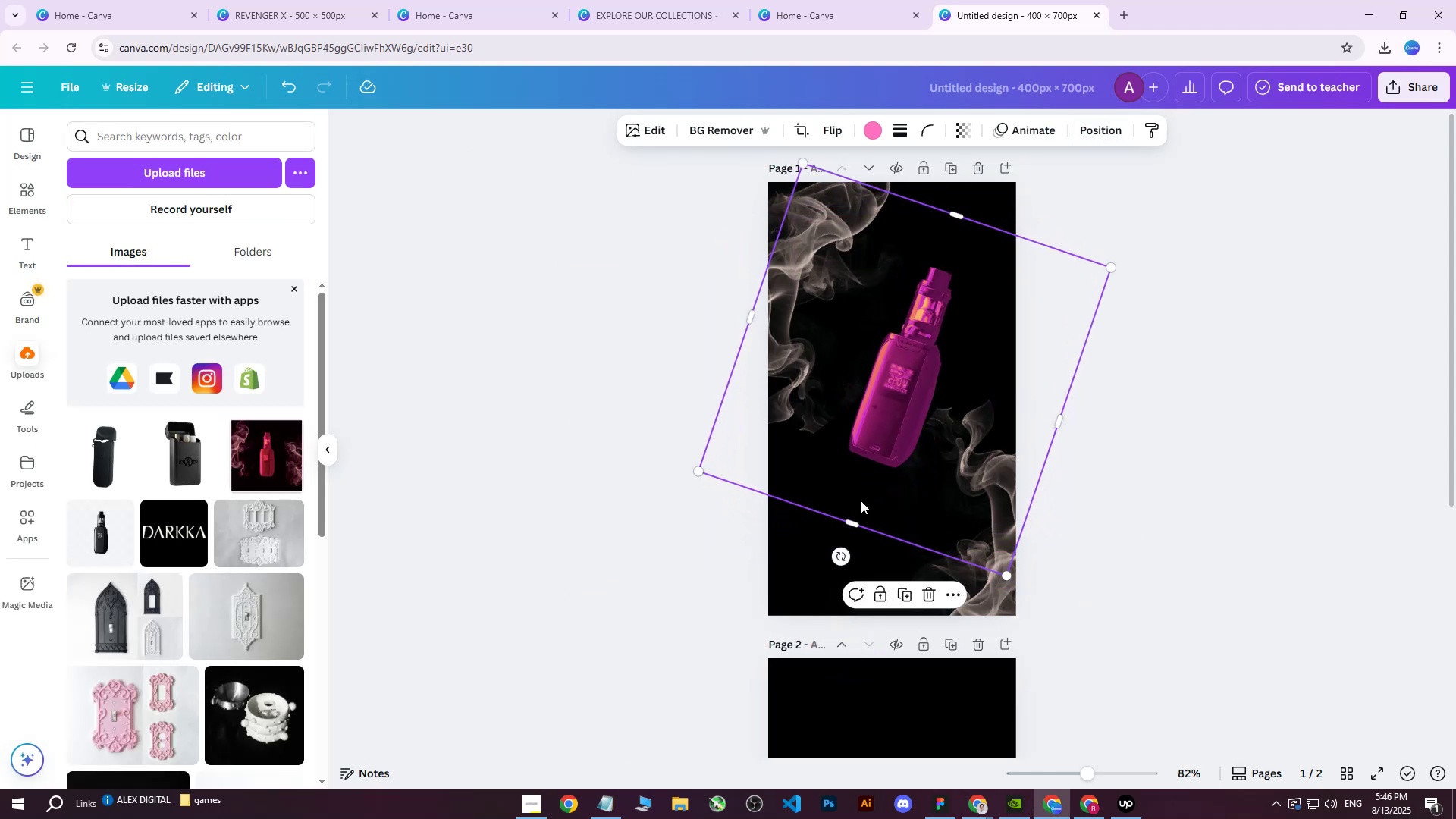 
left_click_drag(start_coordinate=[883, 439], to_coordinate=[866, 467])
 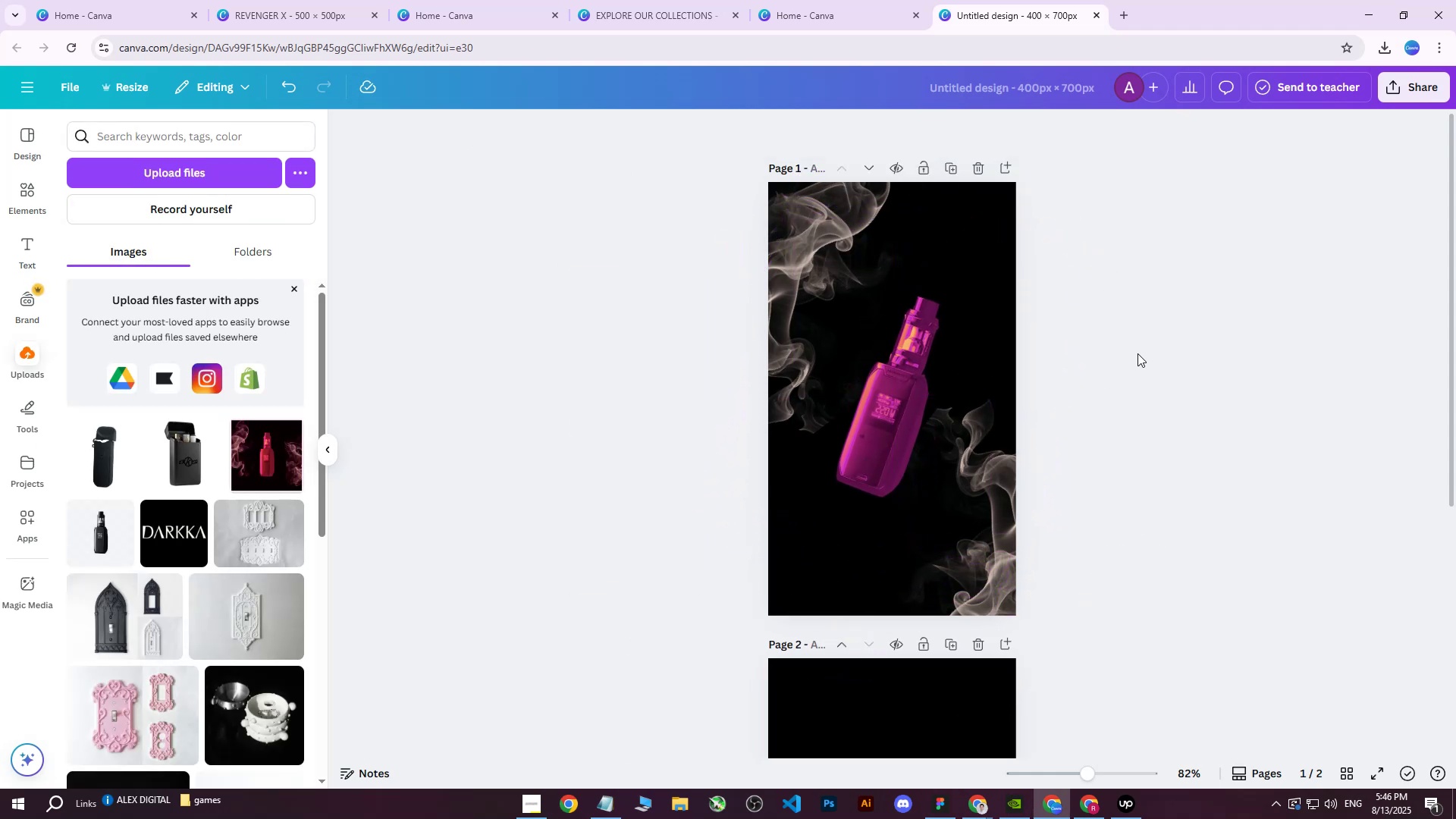 
double_click([986, 533])
 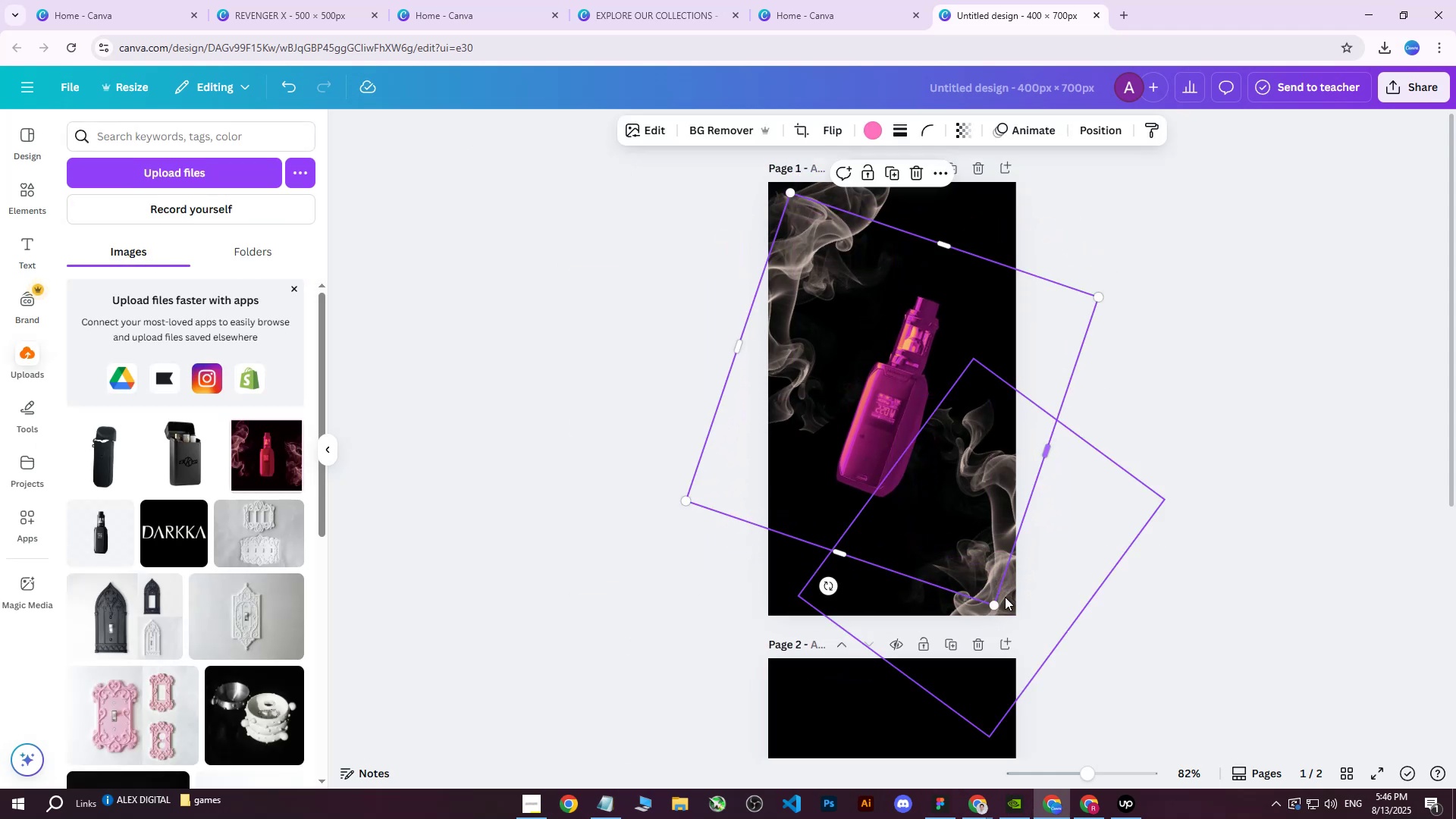 
left_click([1006, 600])
 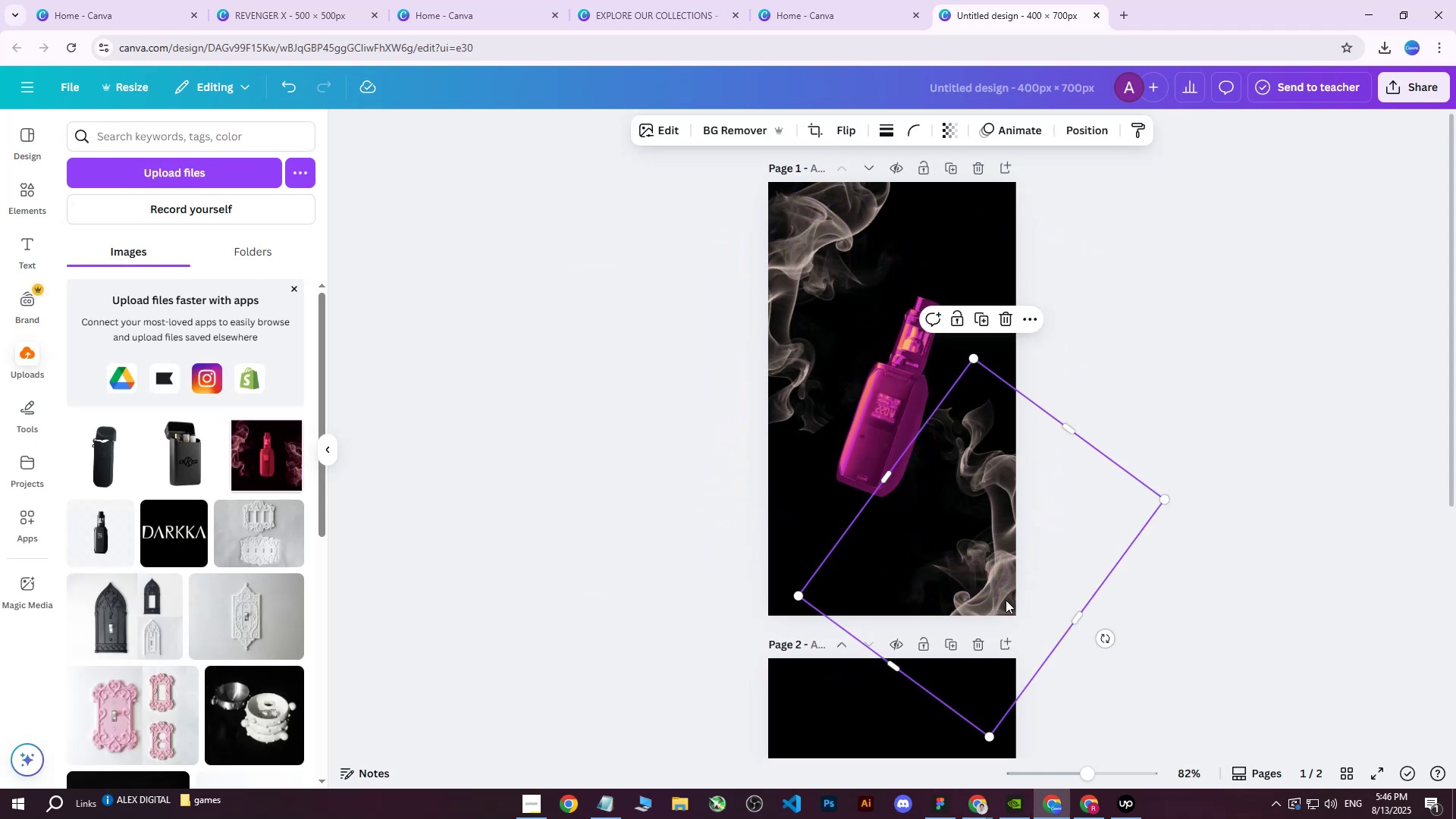 
left_click_drag(start_coordinate=[1002, 588], to_coordinate=[993, 607])
 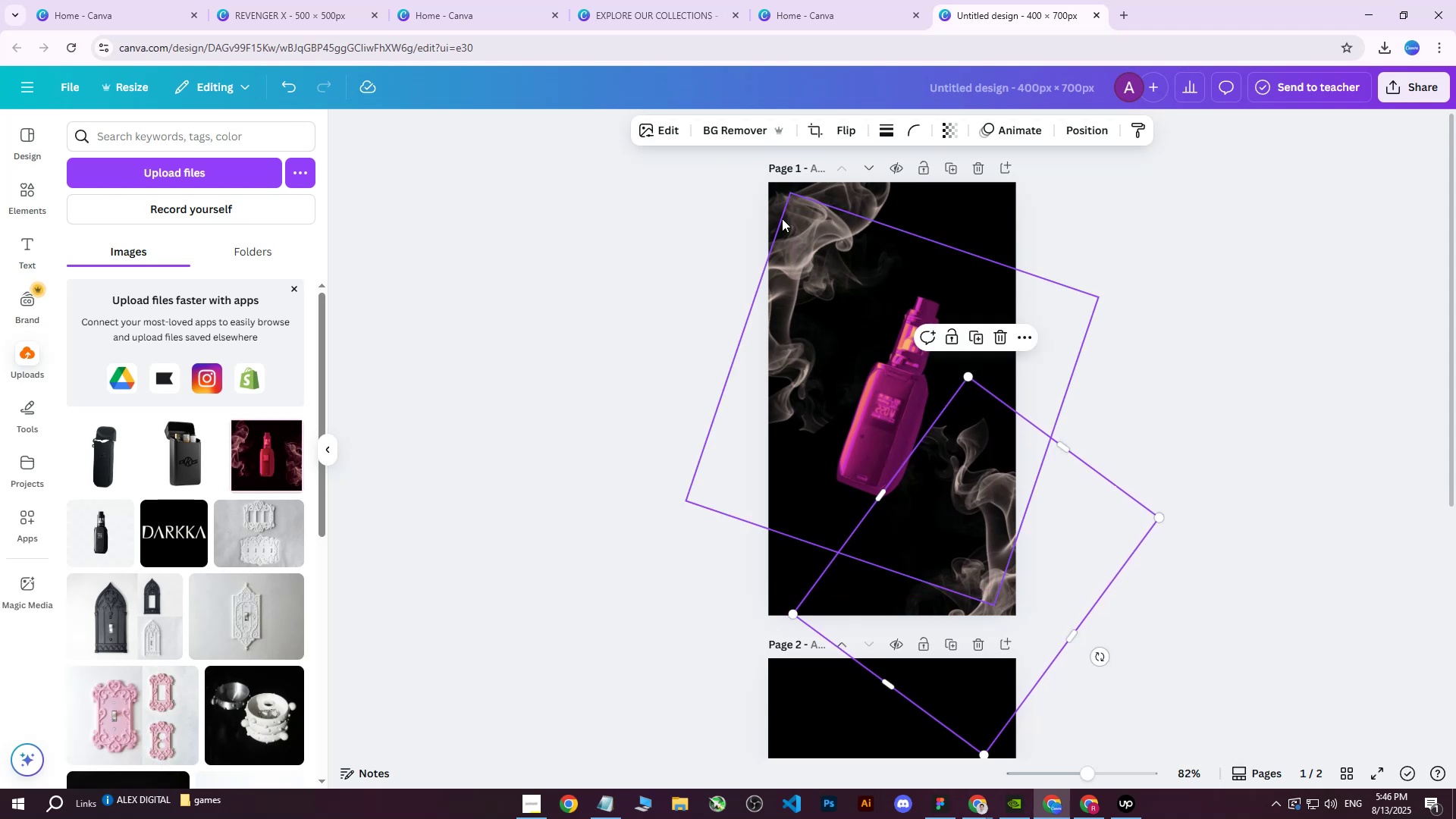 
left_click([777, 215])
 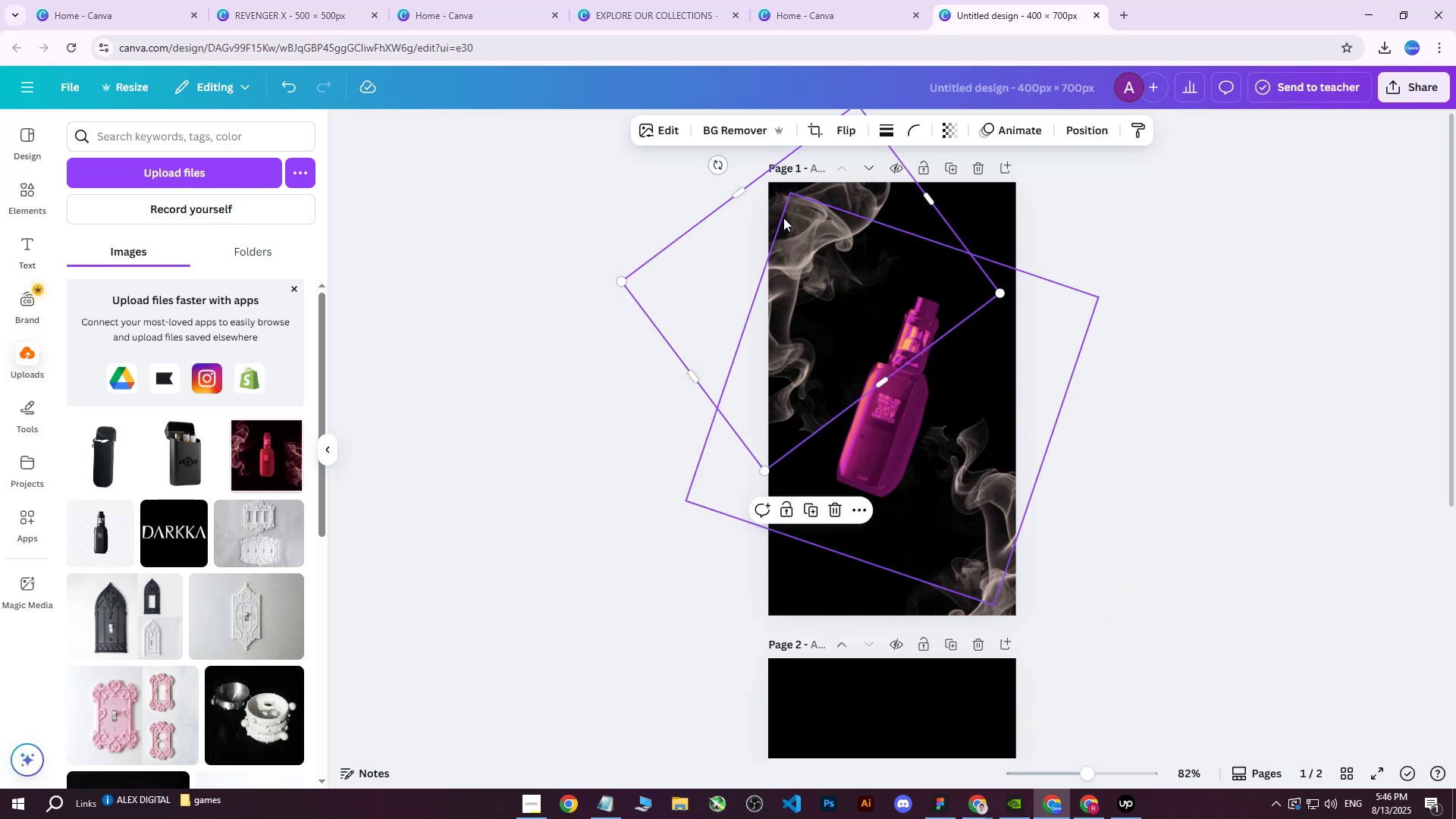 
left_click_drag(start_coordinate=[788, 224], to_coordinate=[802, 221])
 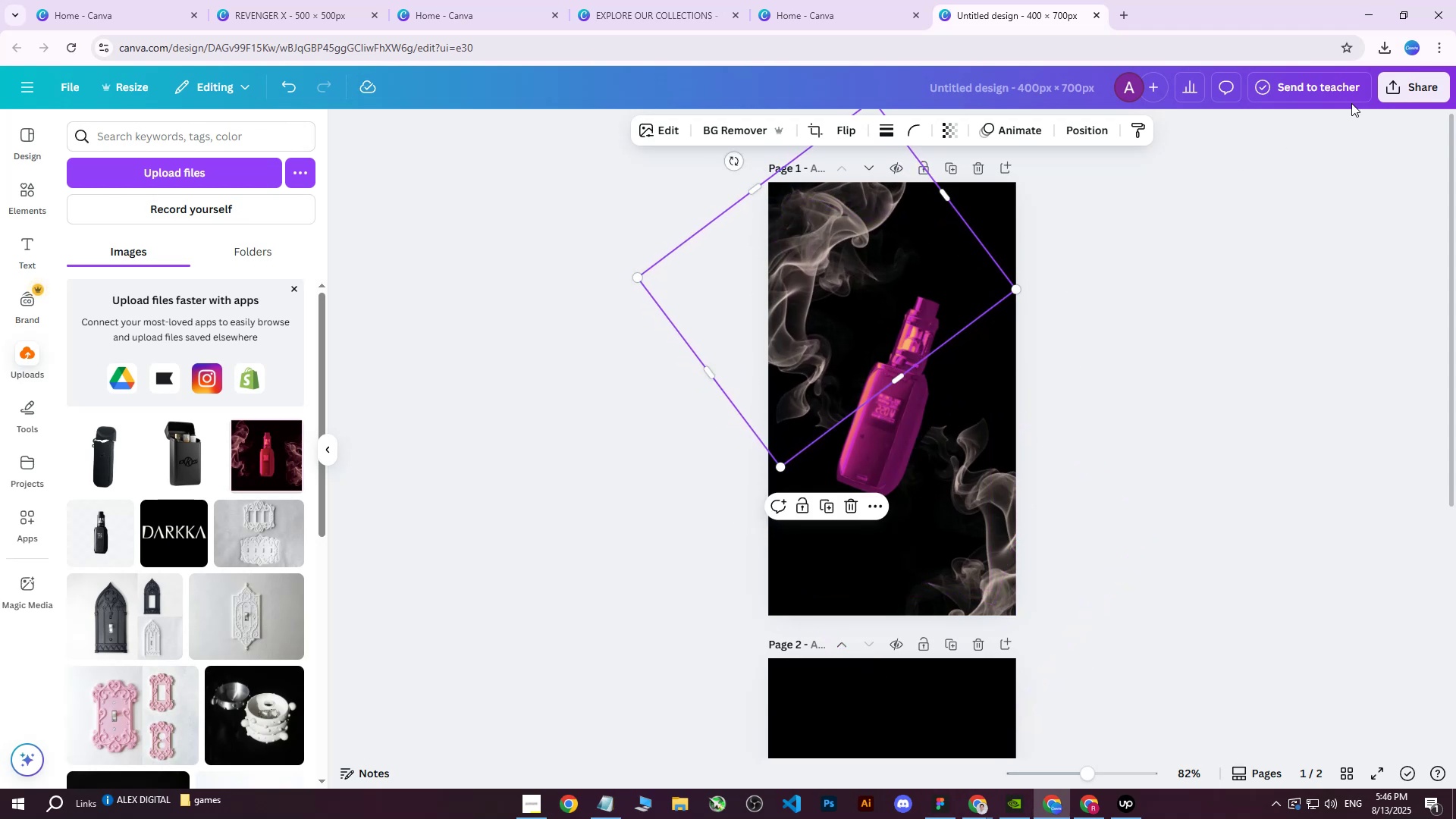 
left_click([1394, 86])
 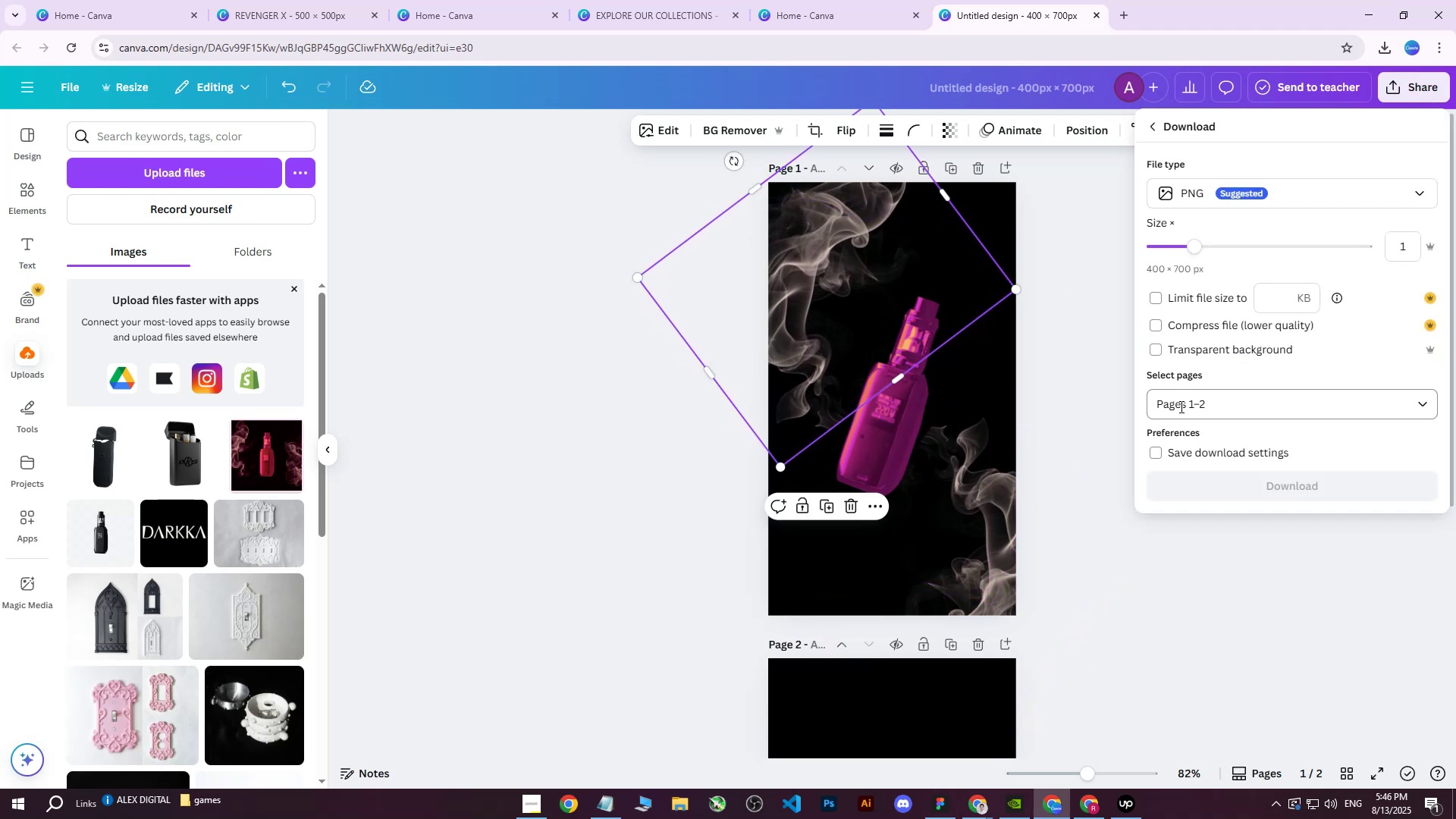 
double_click([1188, 428])
 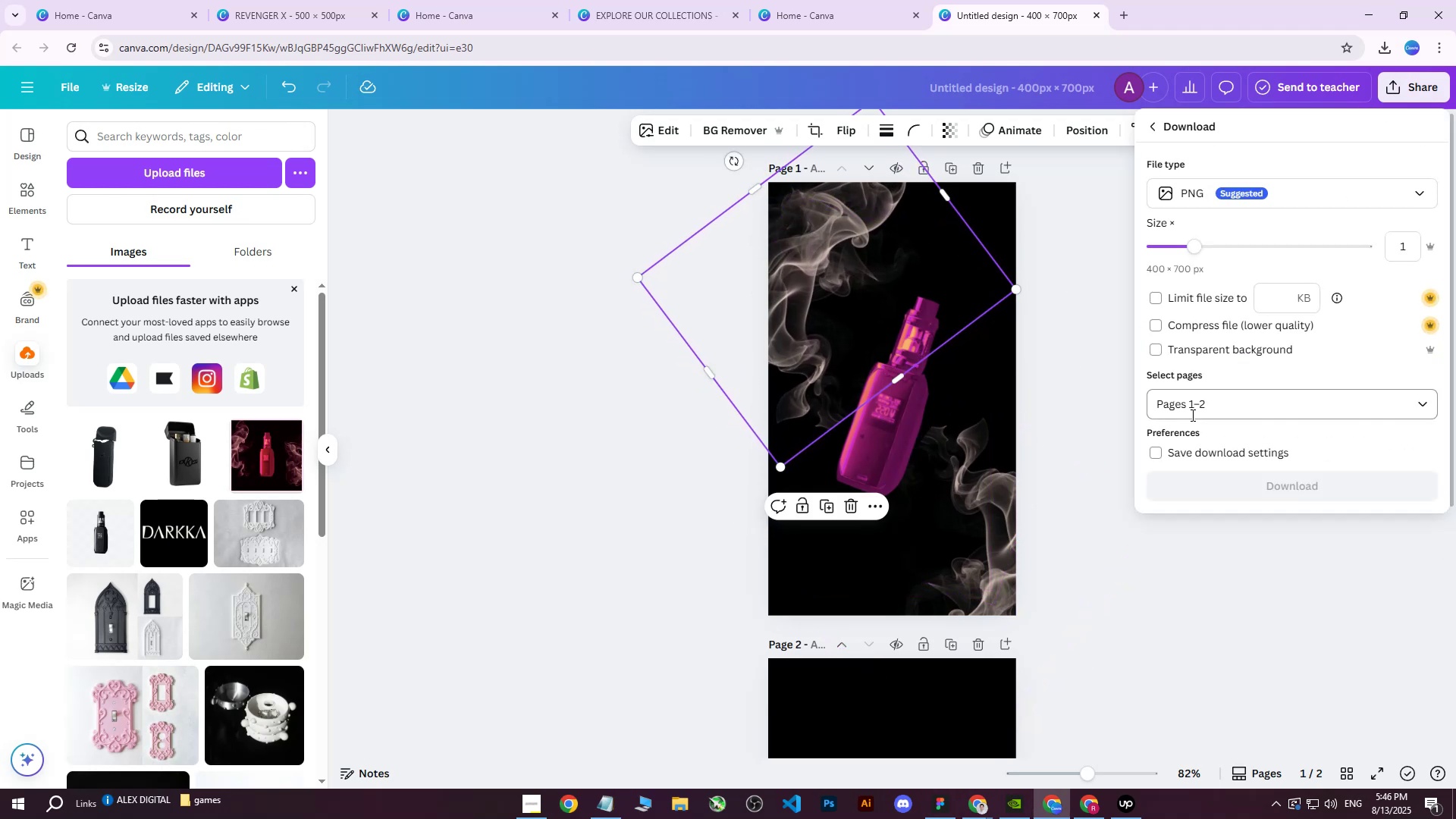 
triple_click([1191, 414])
 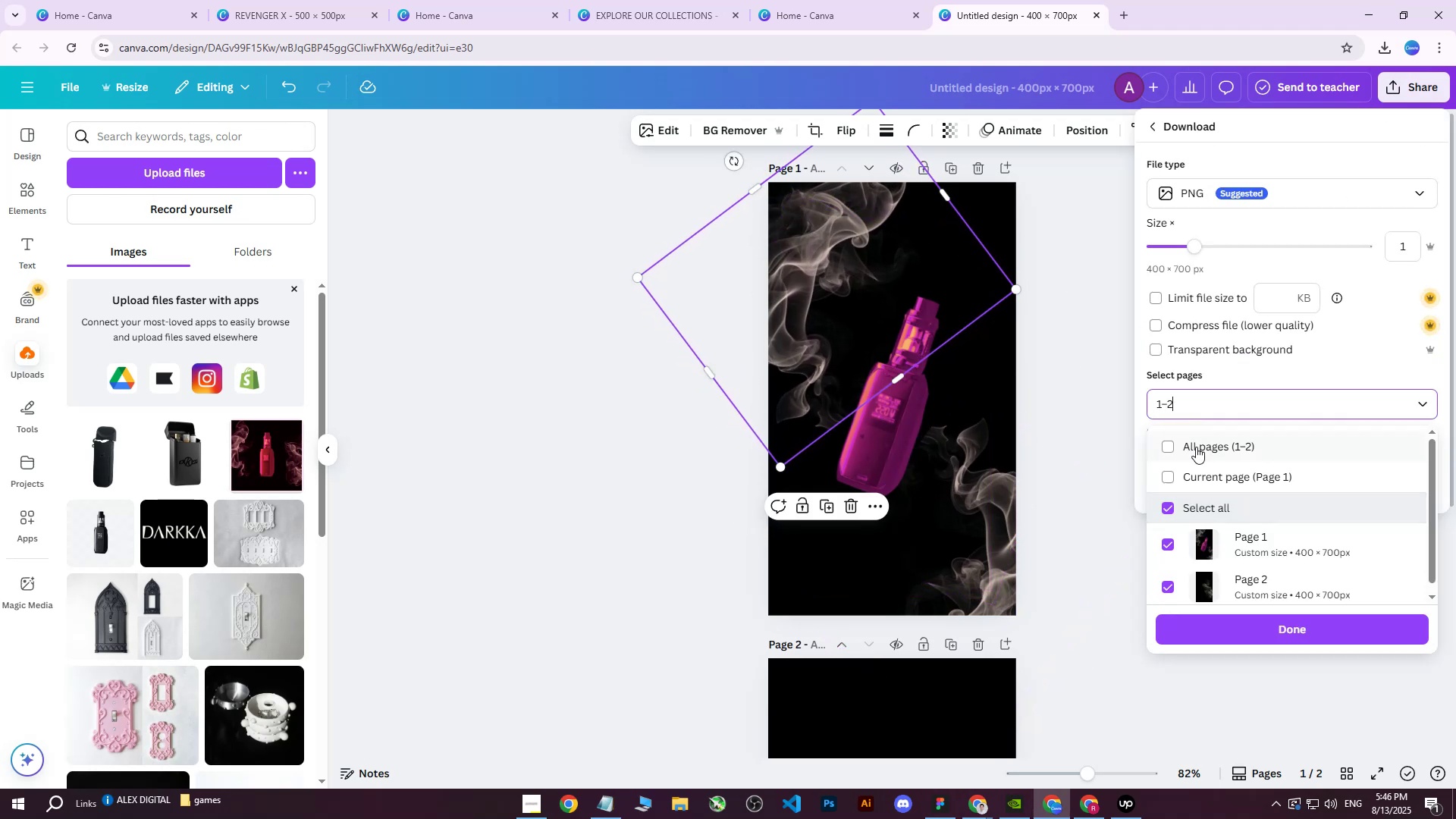 
triple_click([1196, 447])
 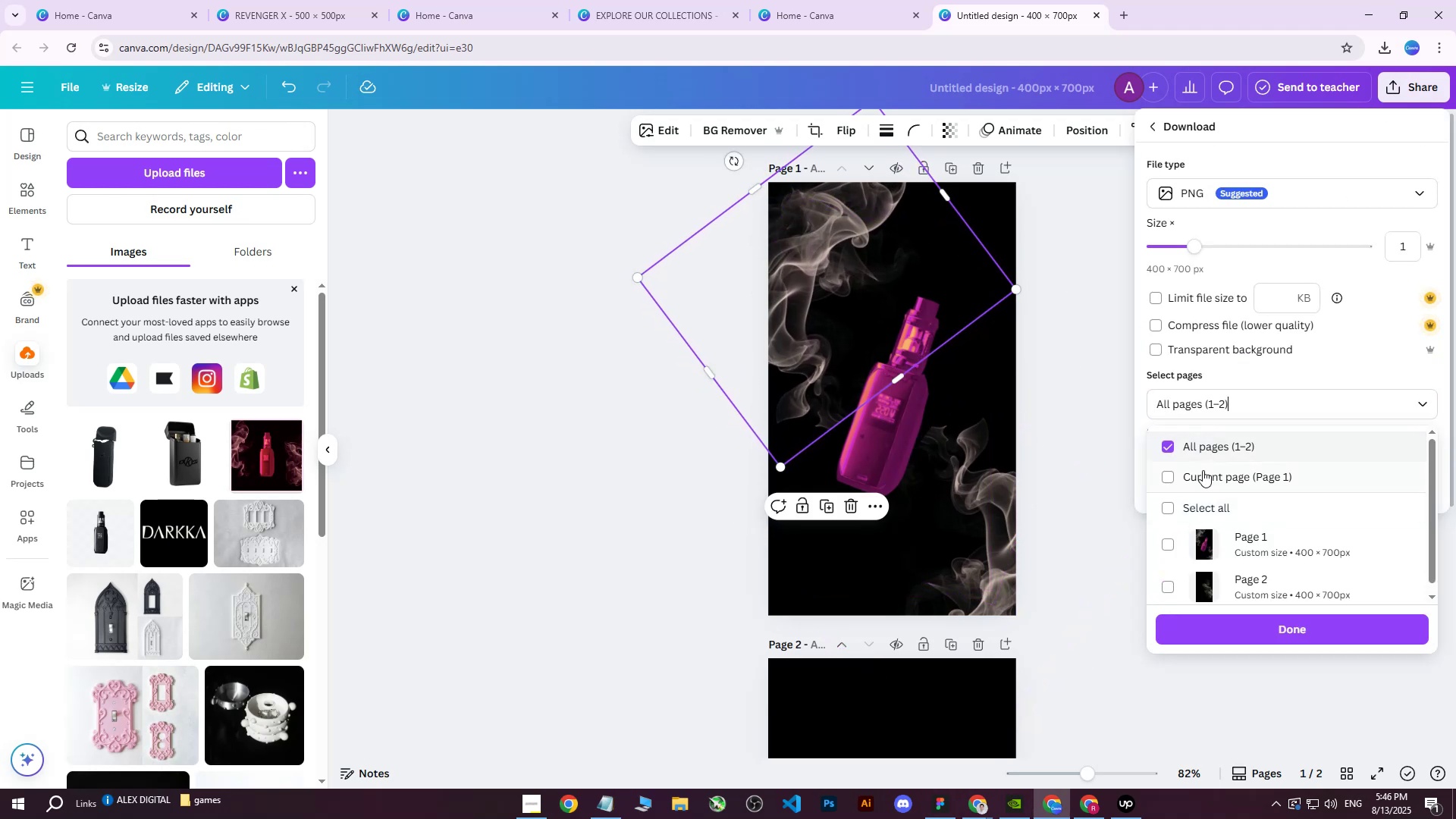 
triple_click([1203, 470])
 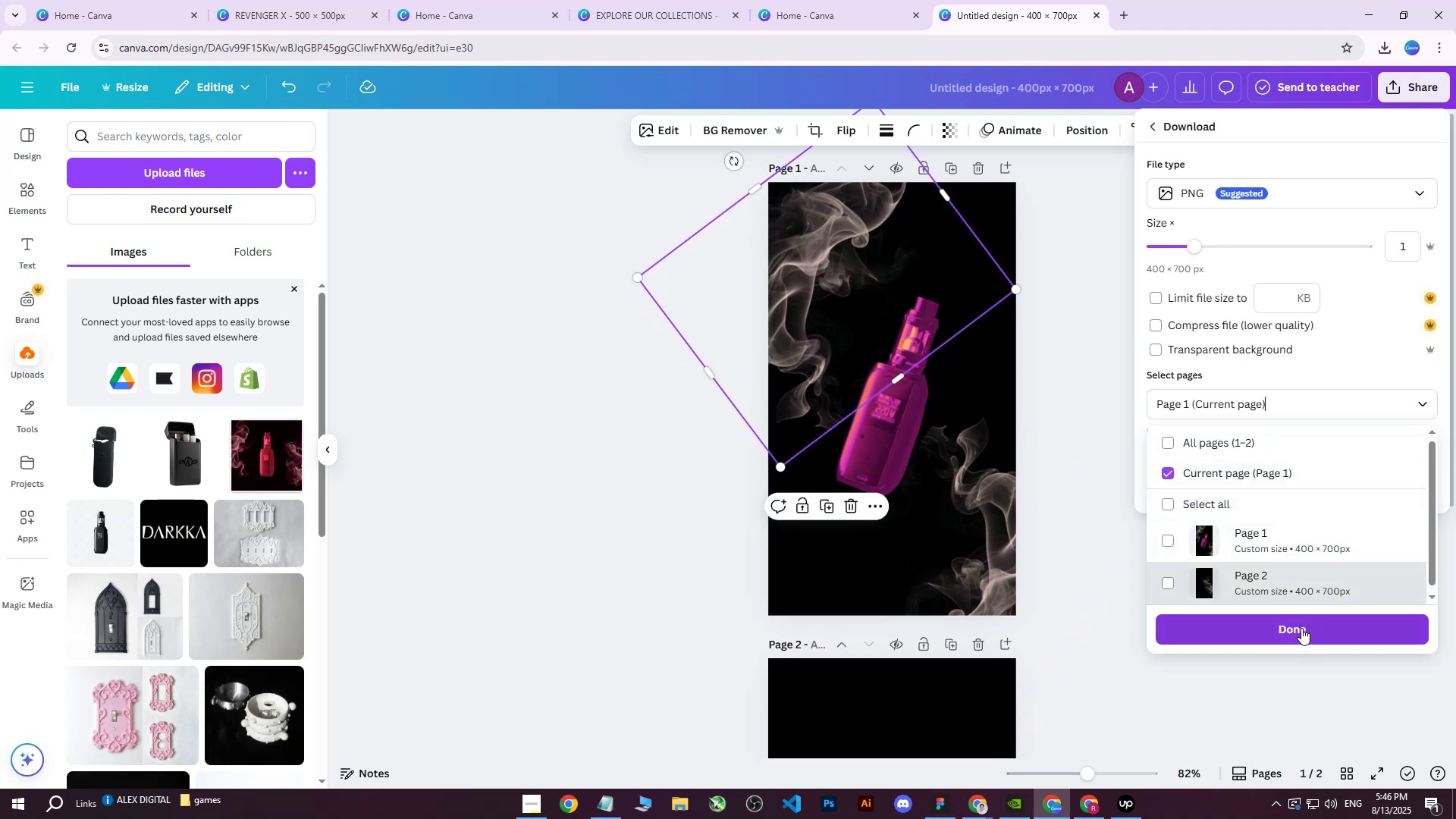 
left_click([1293, 633])
 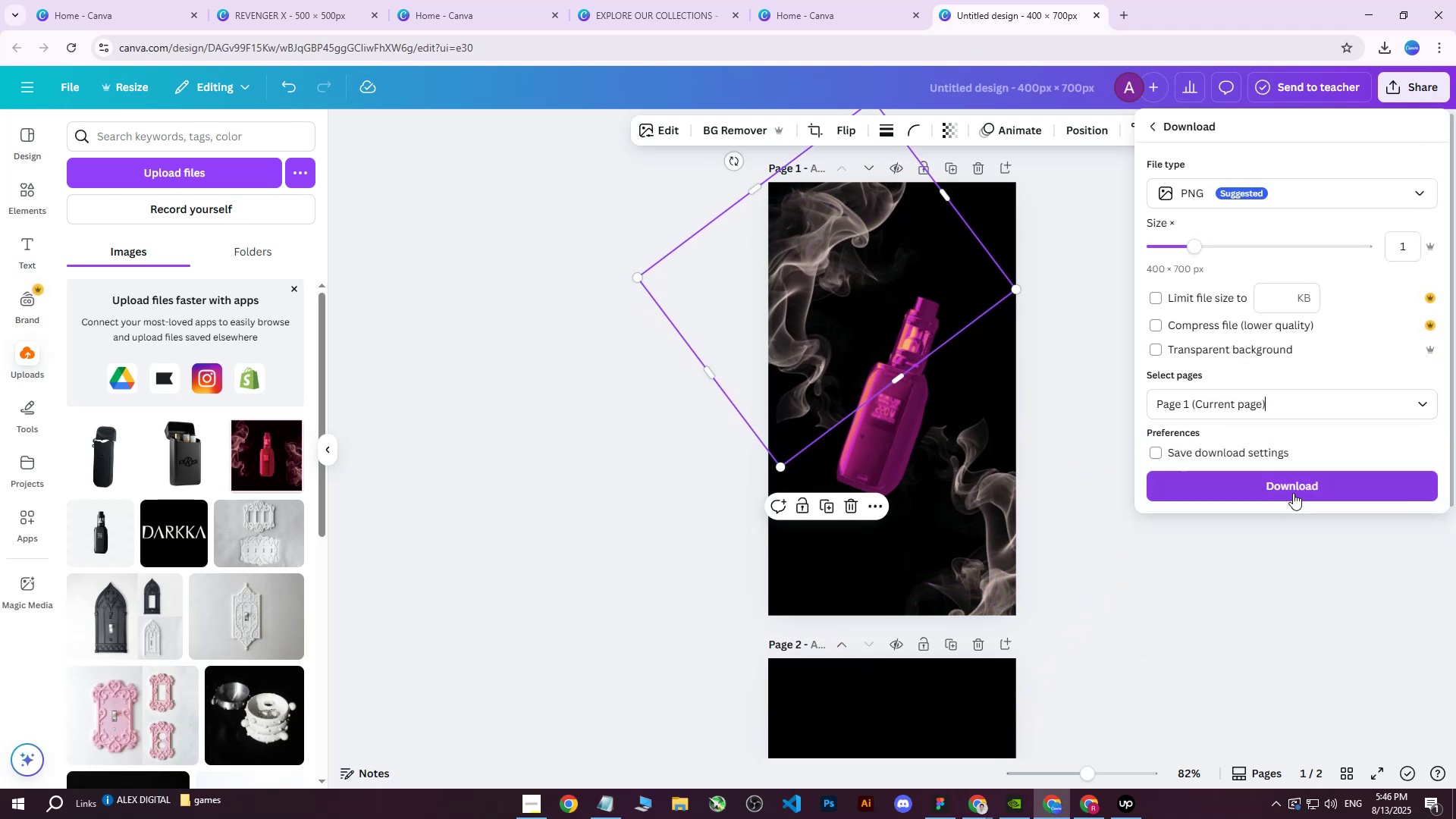 
left_click([1293, 491])
 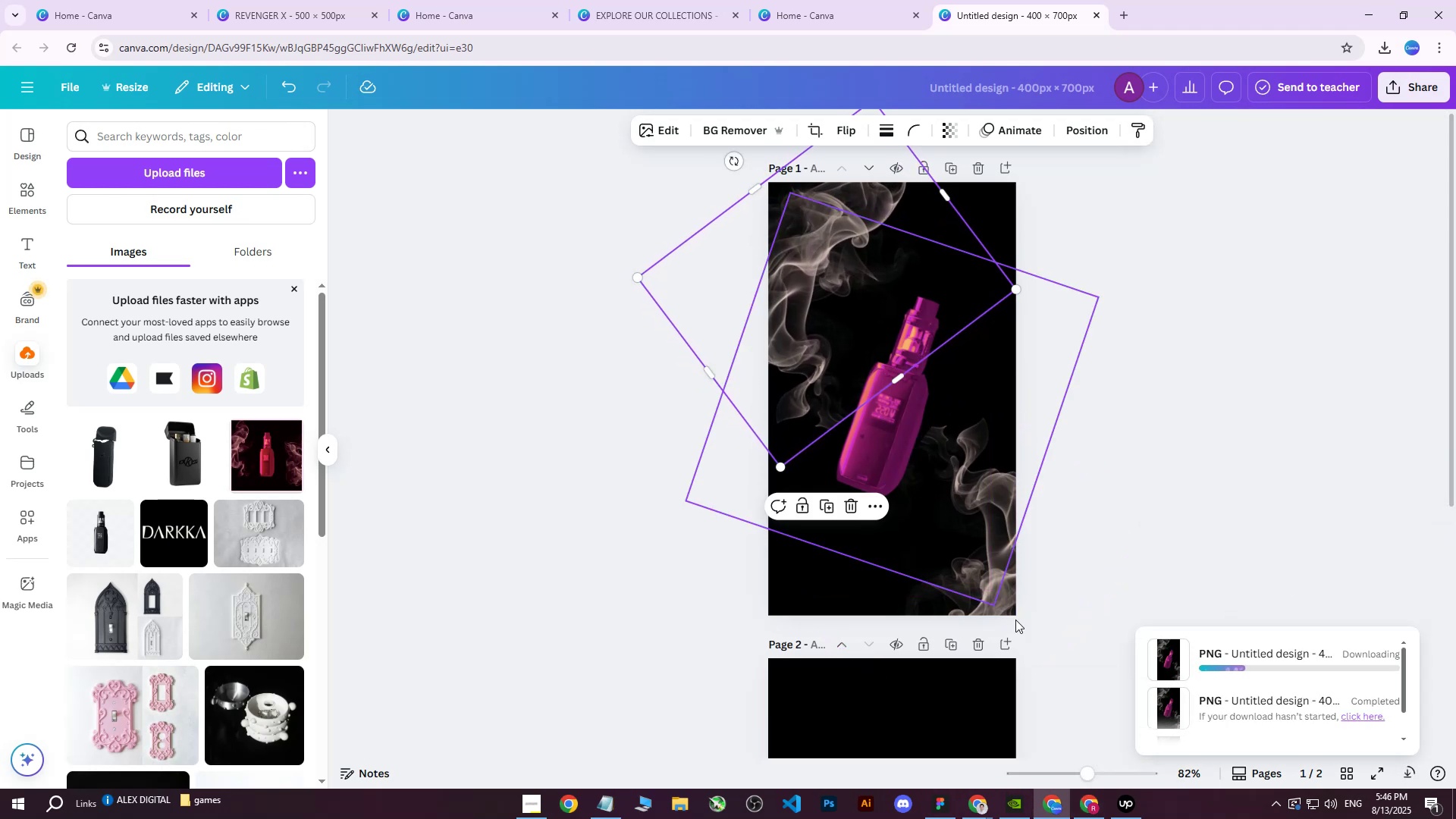 
left_click([943, 806])
 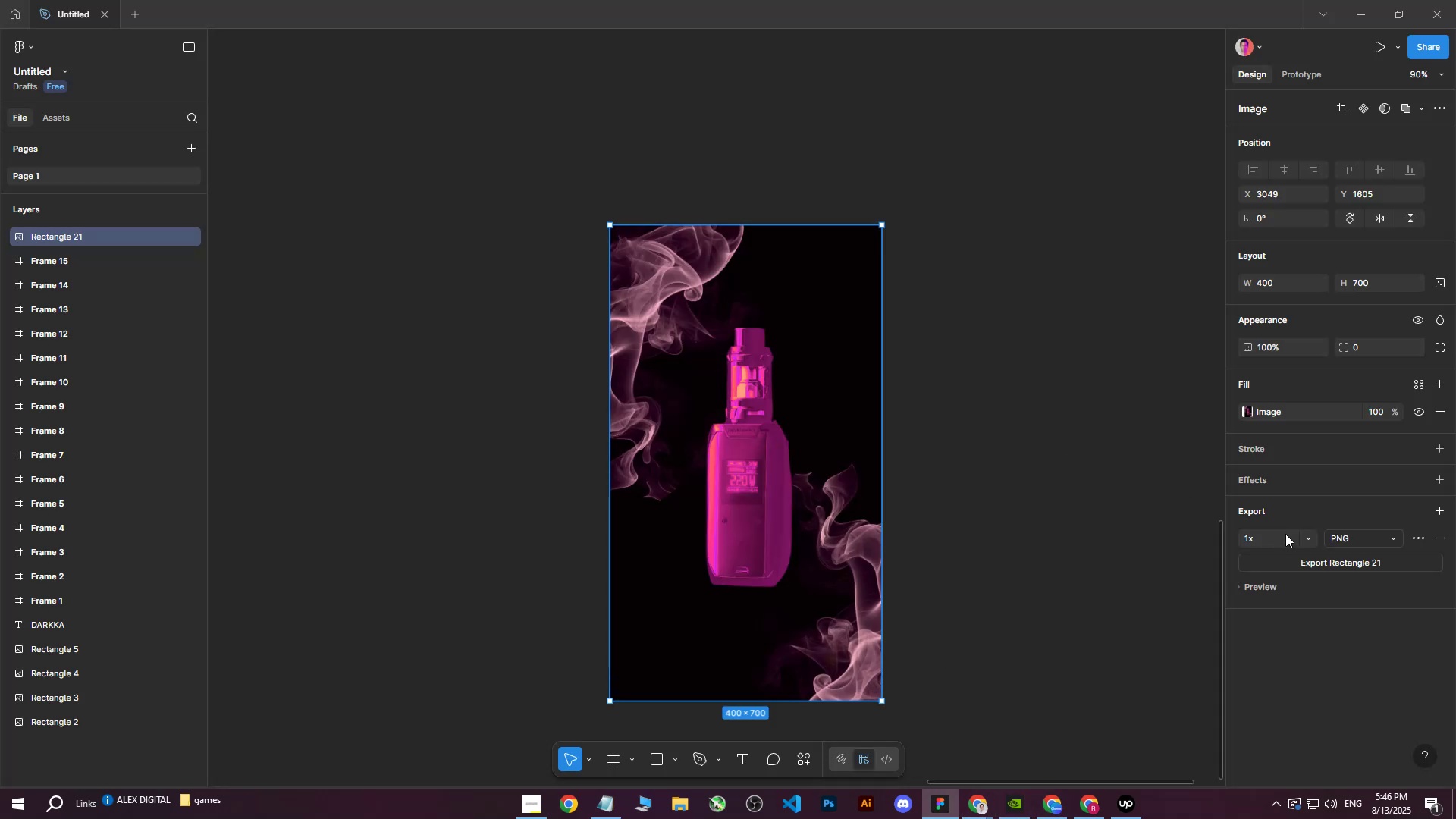 
left_click([1247, 407])
 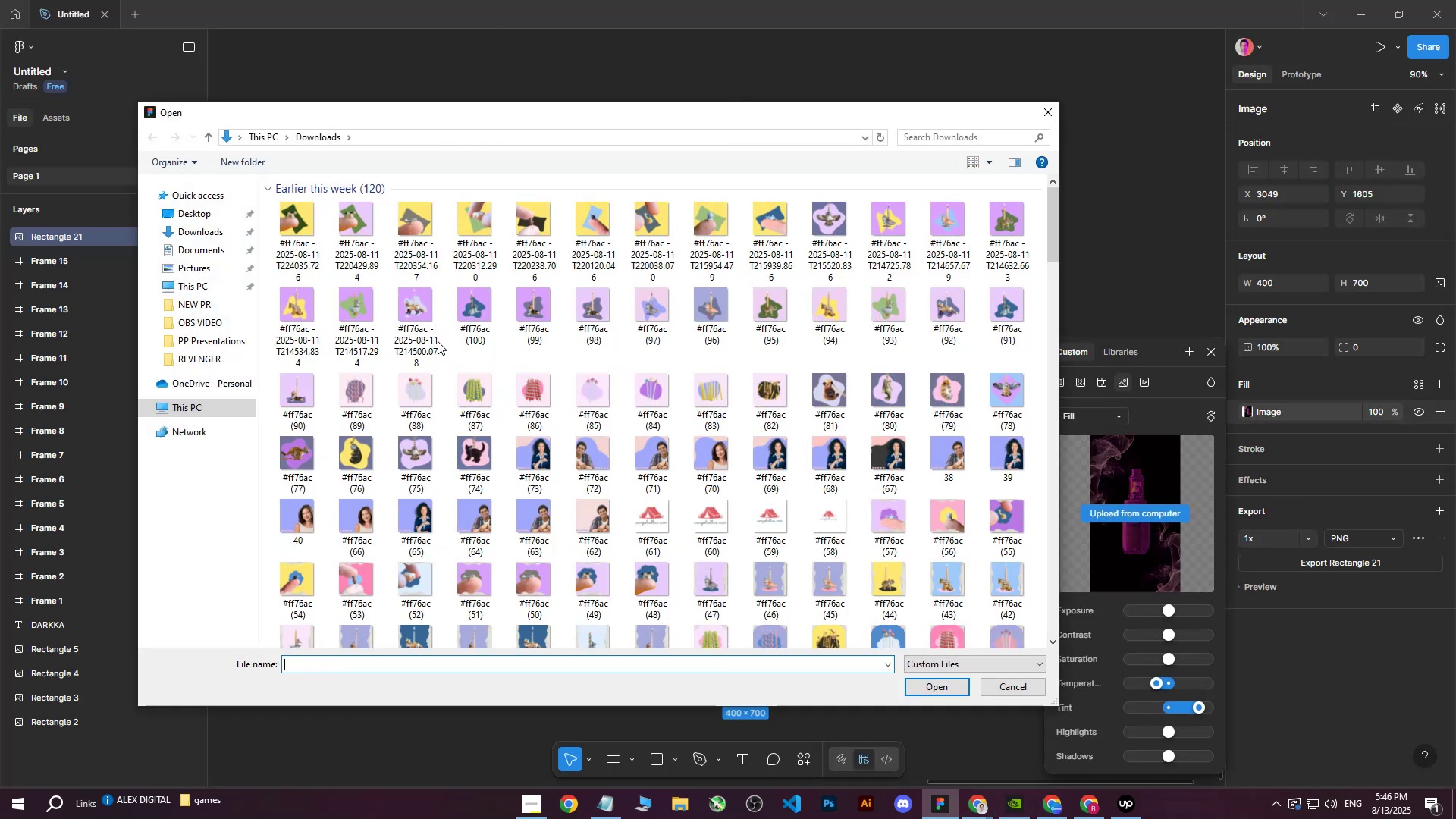 
left_click([294, 227])
 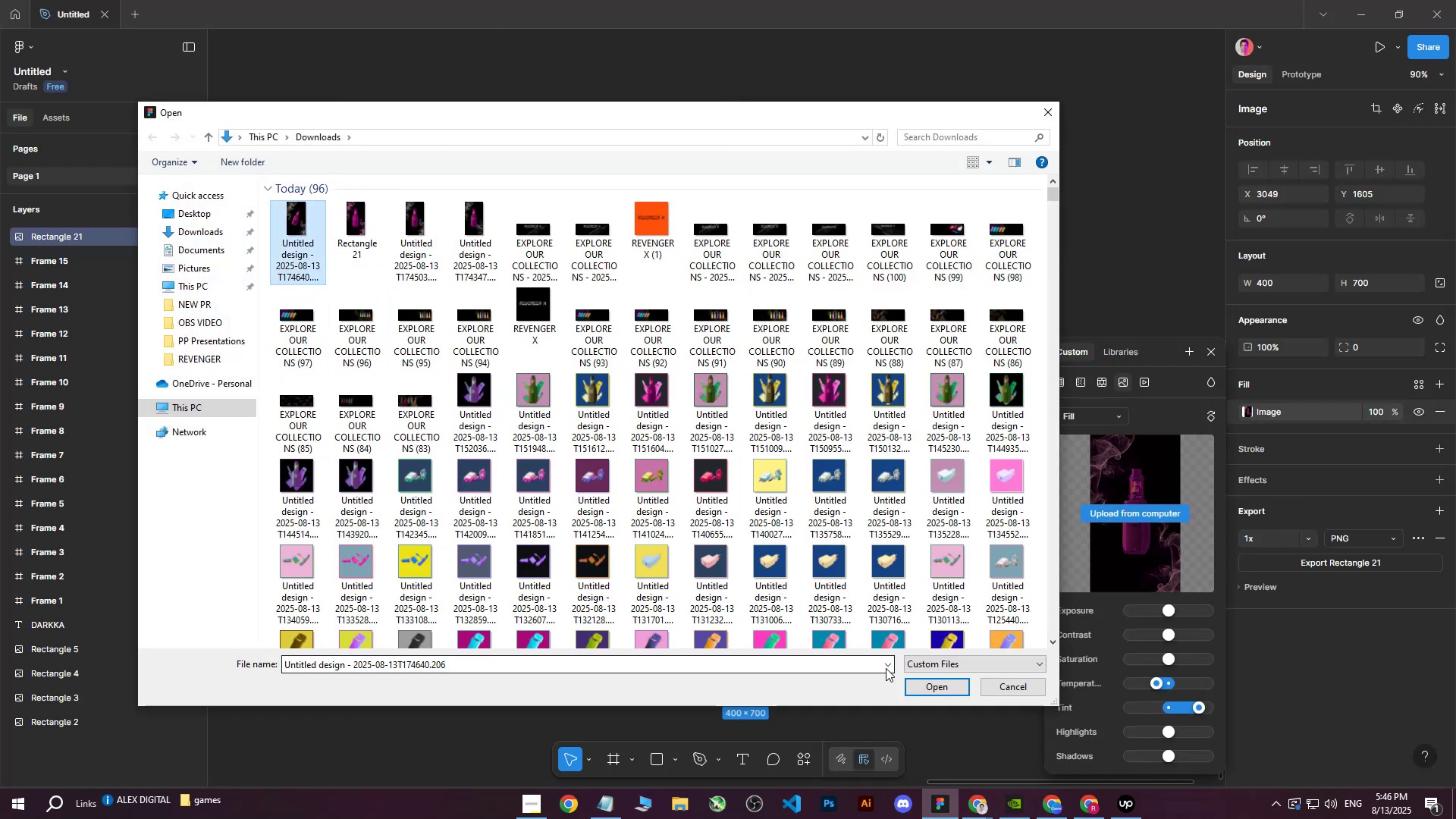 
left_click([916, 679])
 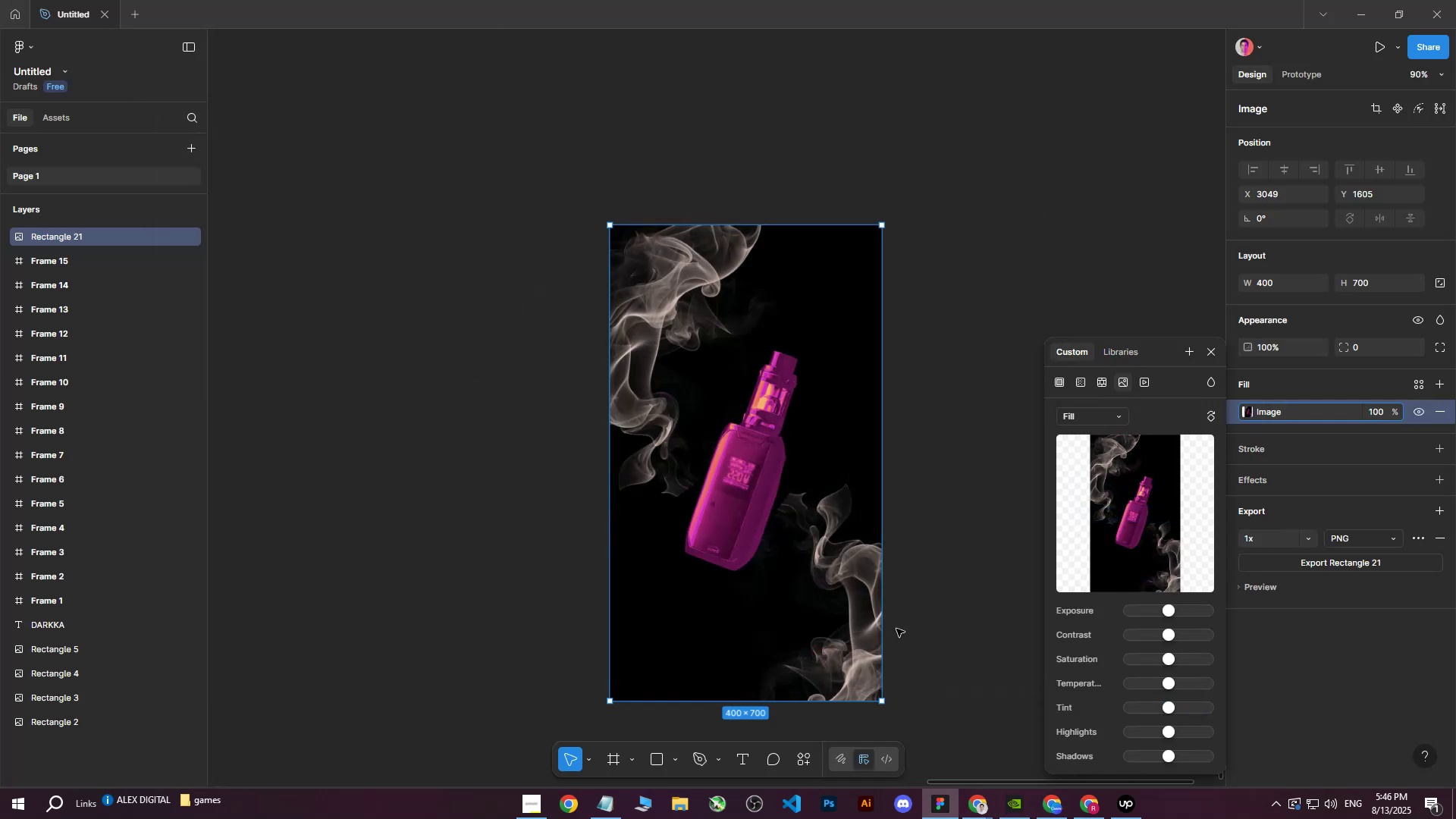 
double_click([925, 524])
 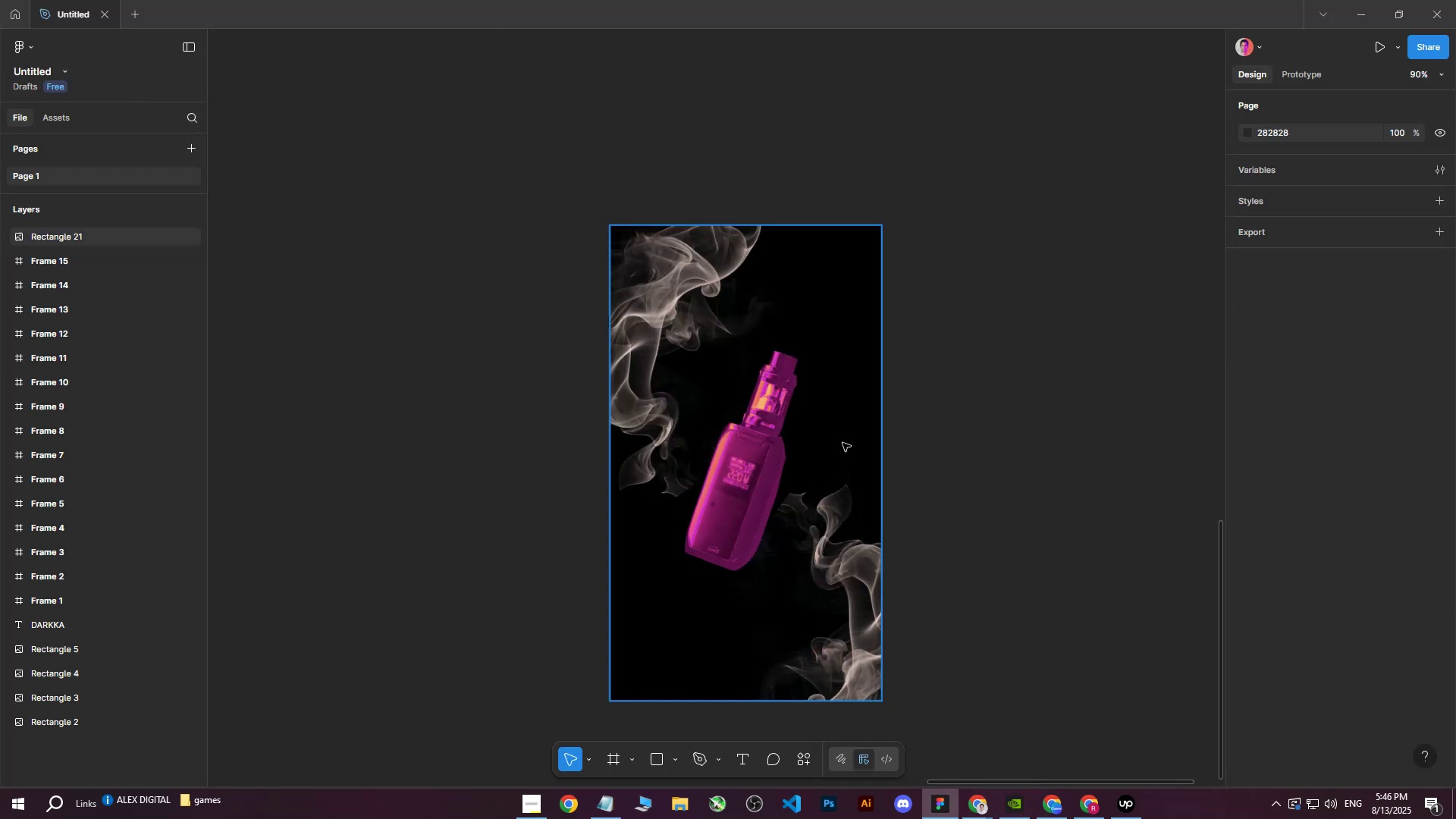 
left_click([738, 389])
 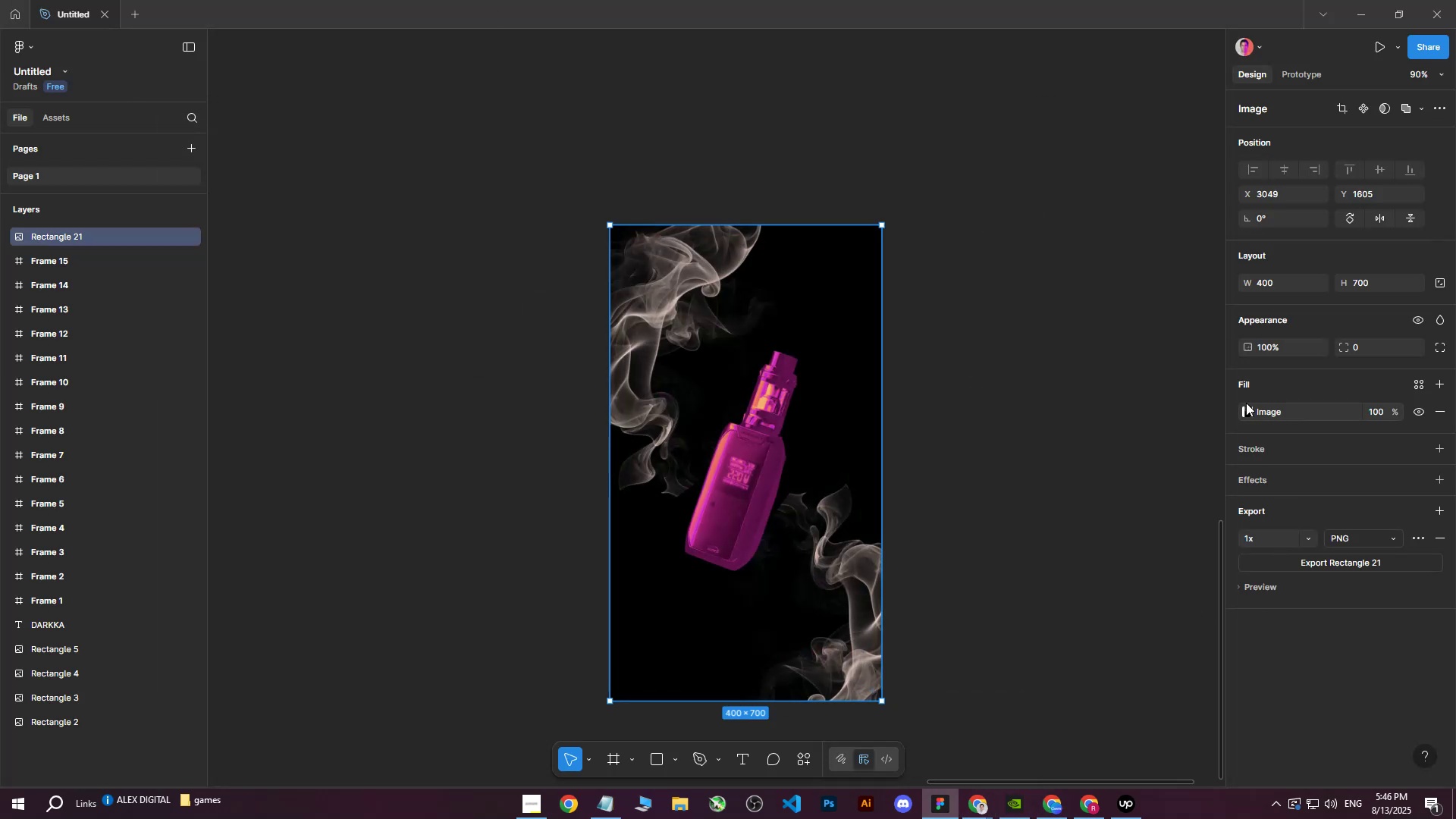 
double_click([1246, 409])
 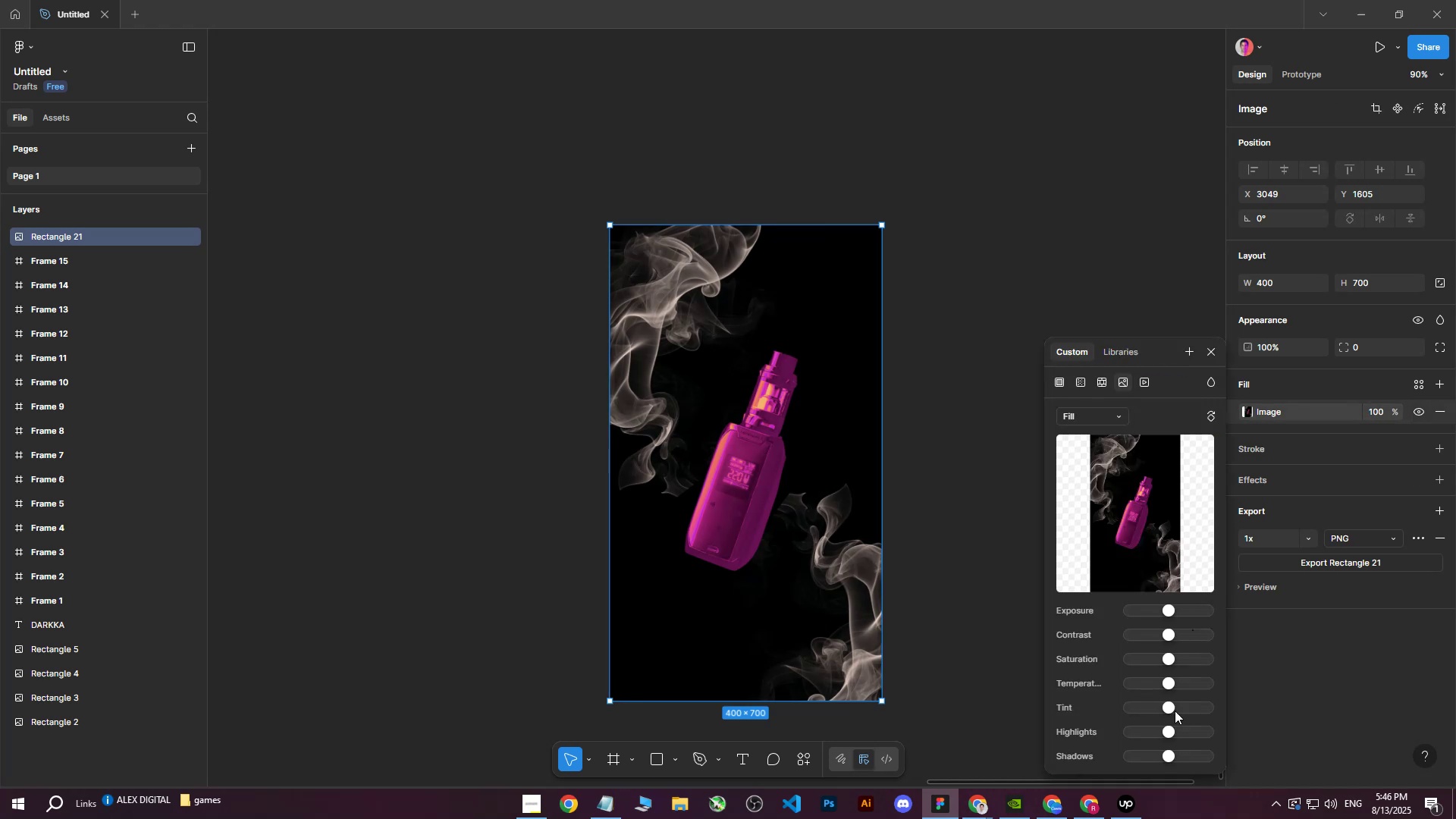 
left_click_drag(start_coordinate=[1172, 709], to_coordinate=[1200, 708])
 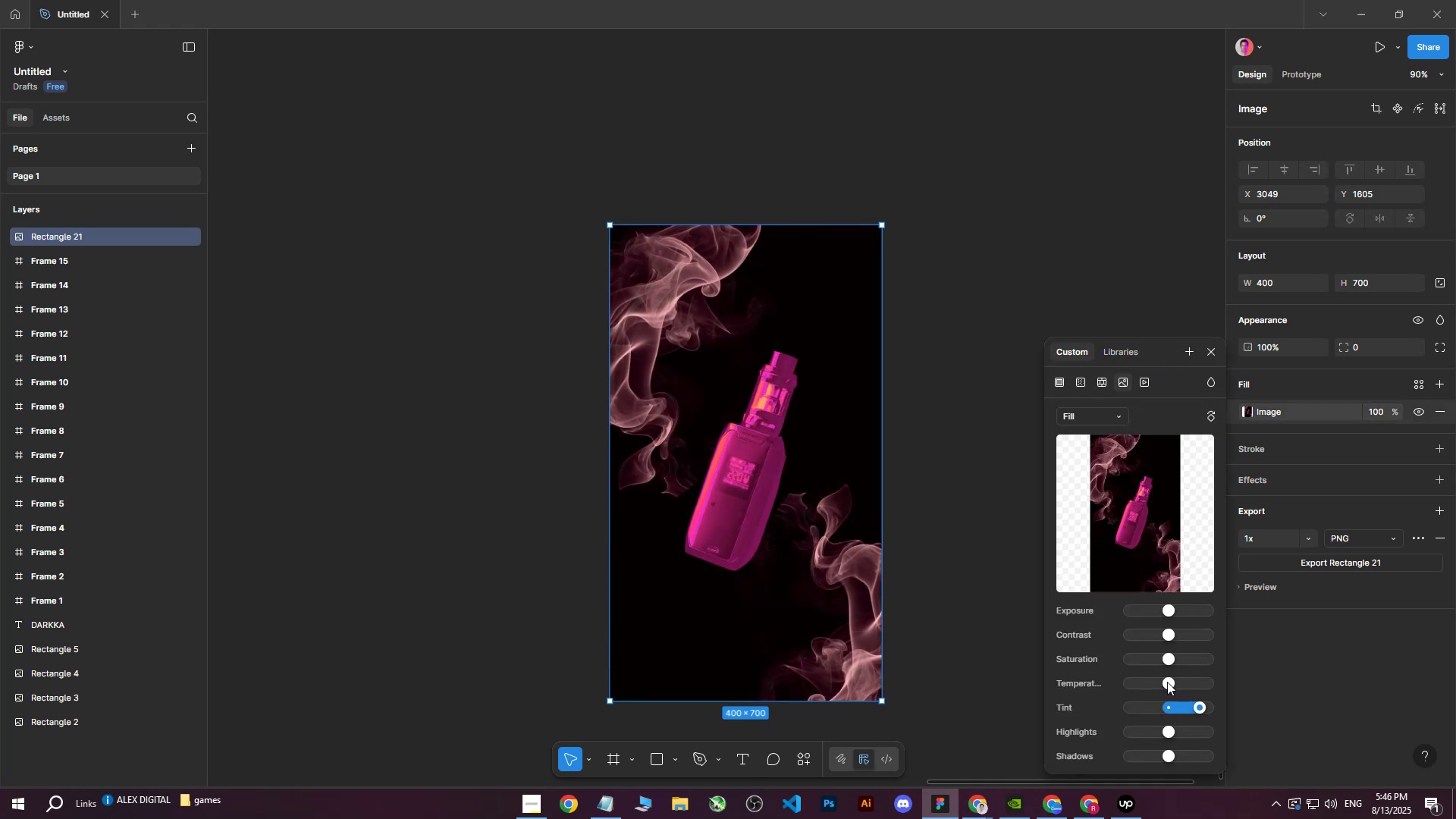 
left_click_drag(start_coordinate=[1165, 681], to_coordinate=[1155, 682])
 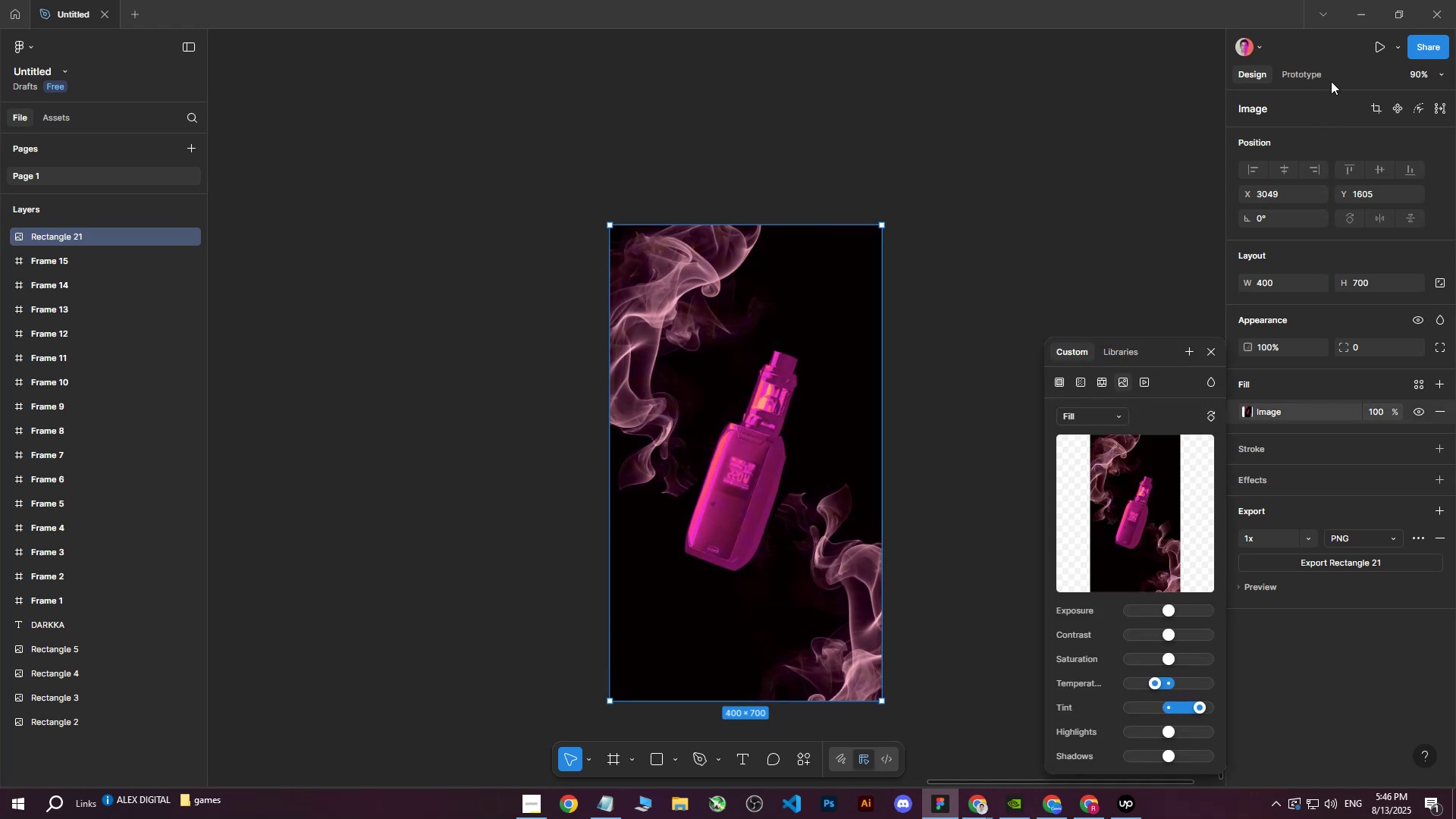 
left_click([1049, 290])
 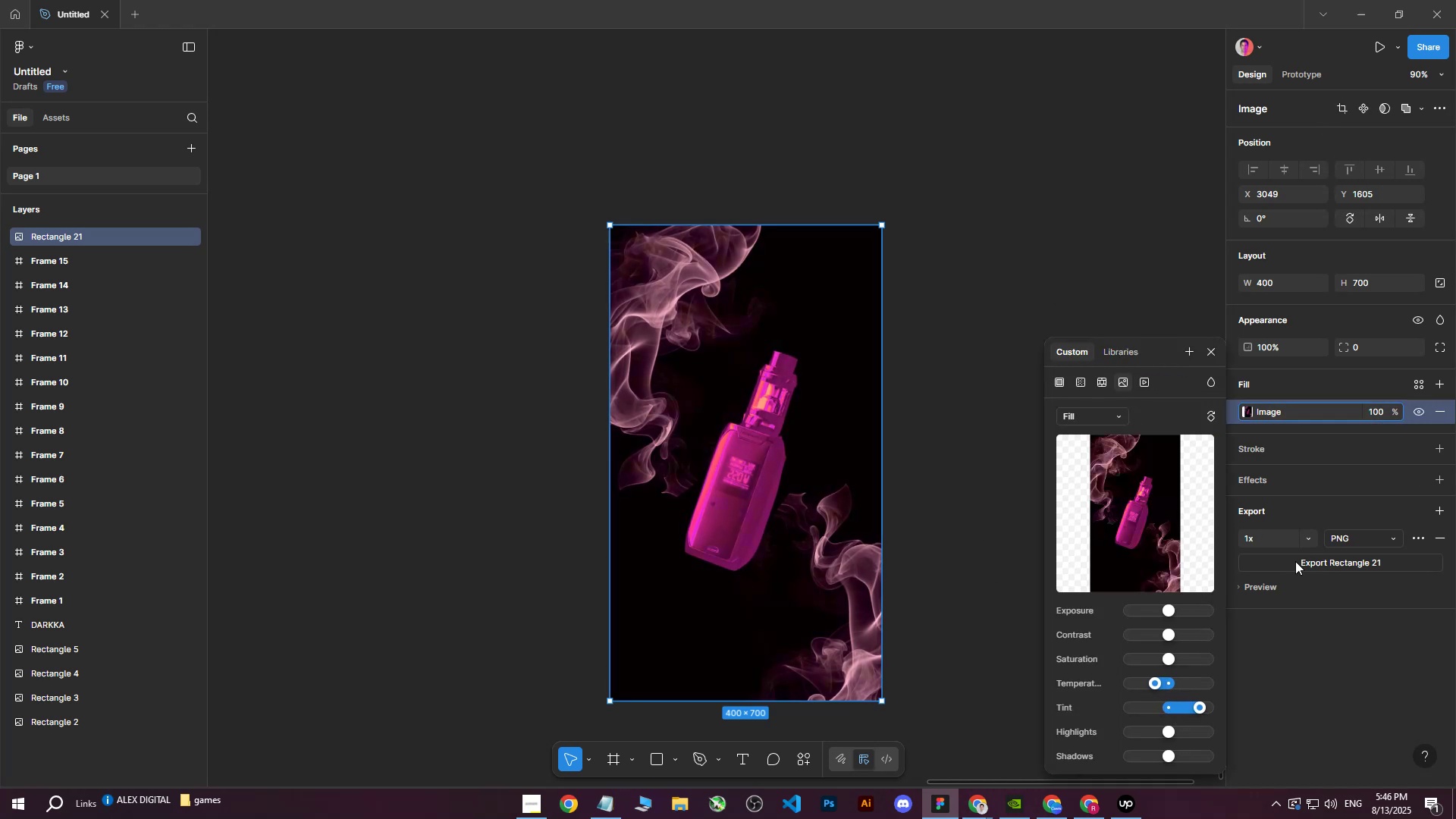 
left_click([912, 426])
 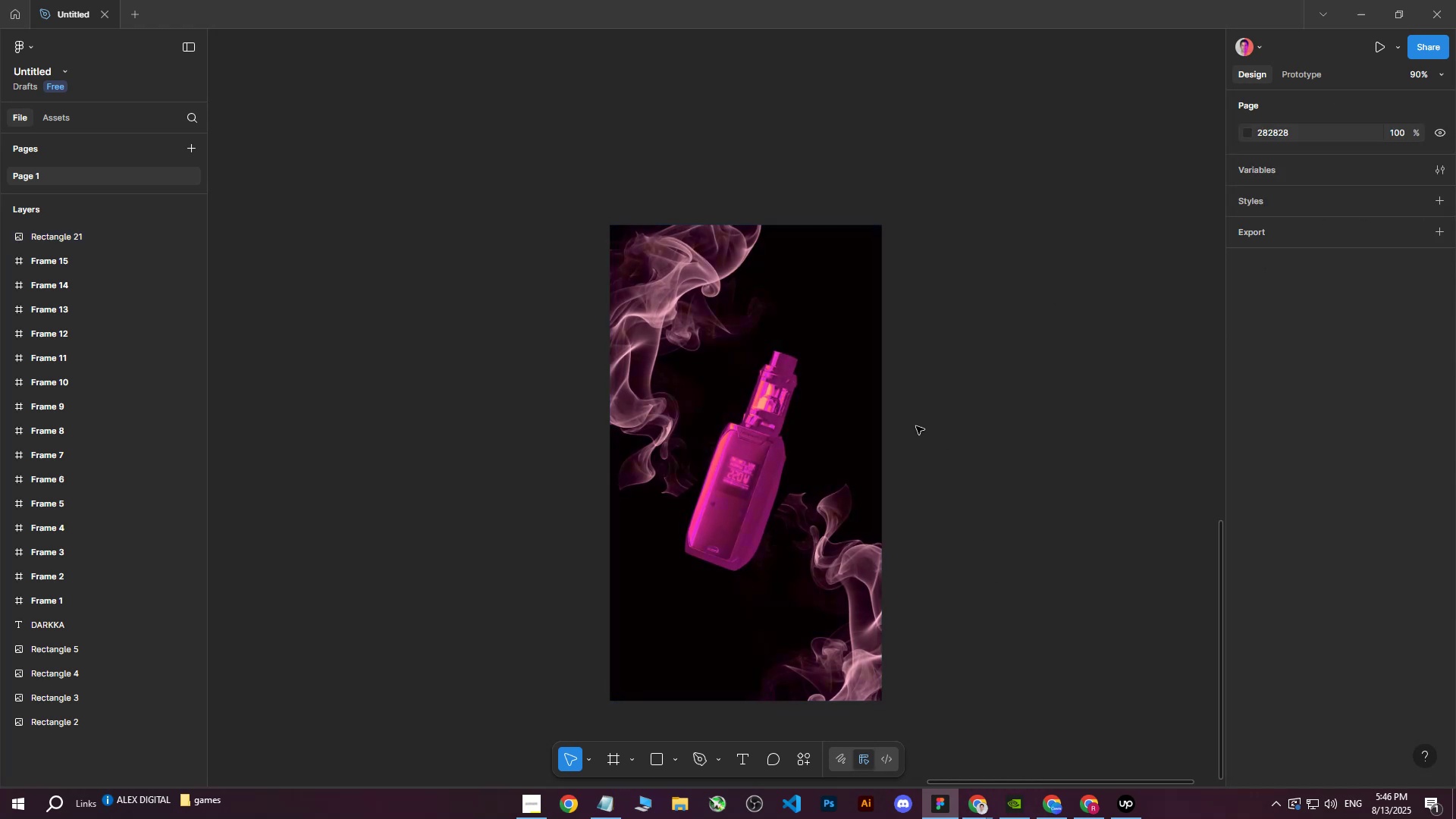 
left_click([811, 431])
 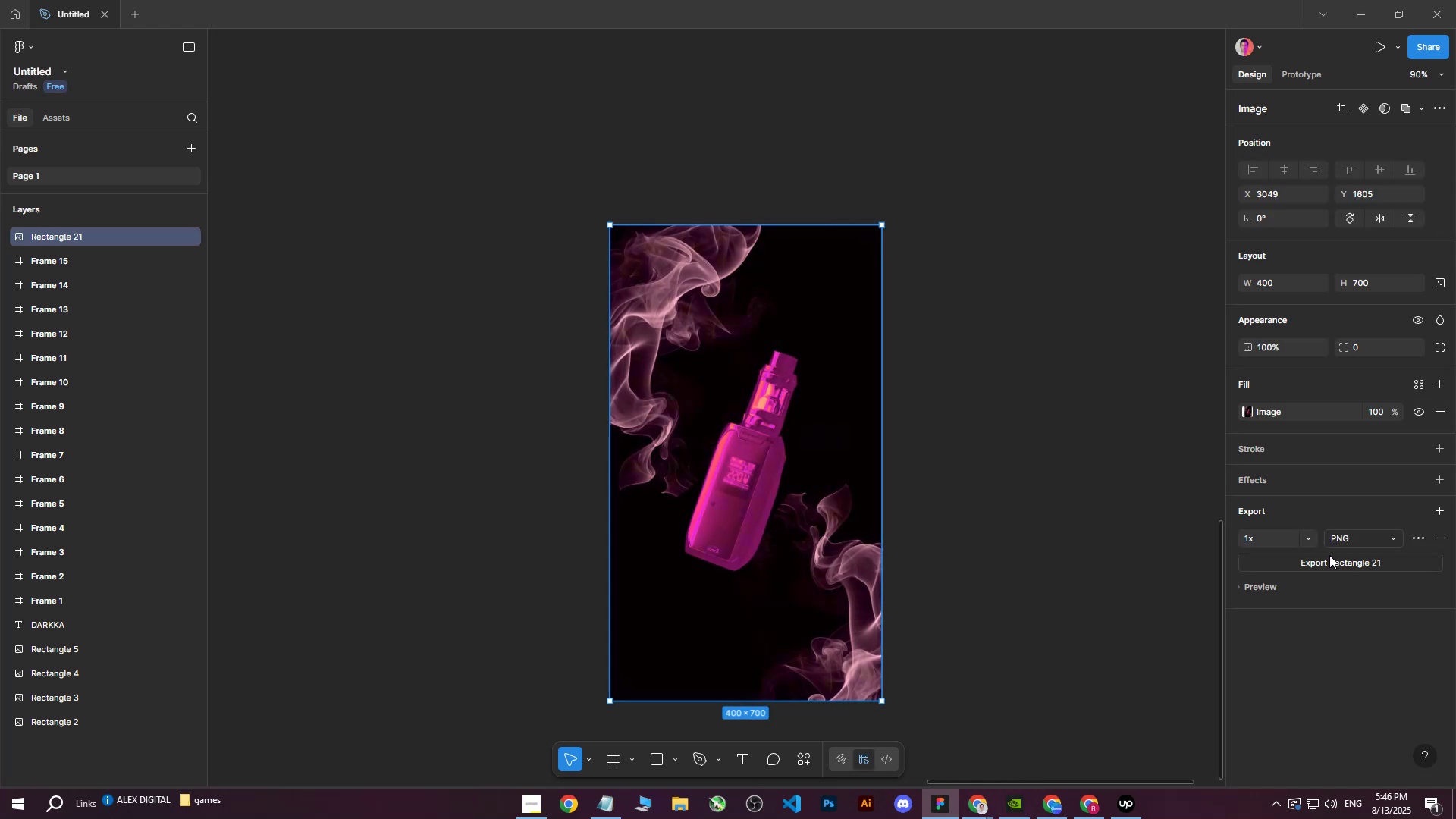 
double_click([1330, 556])
 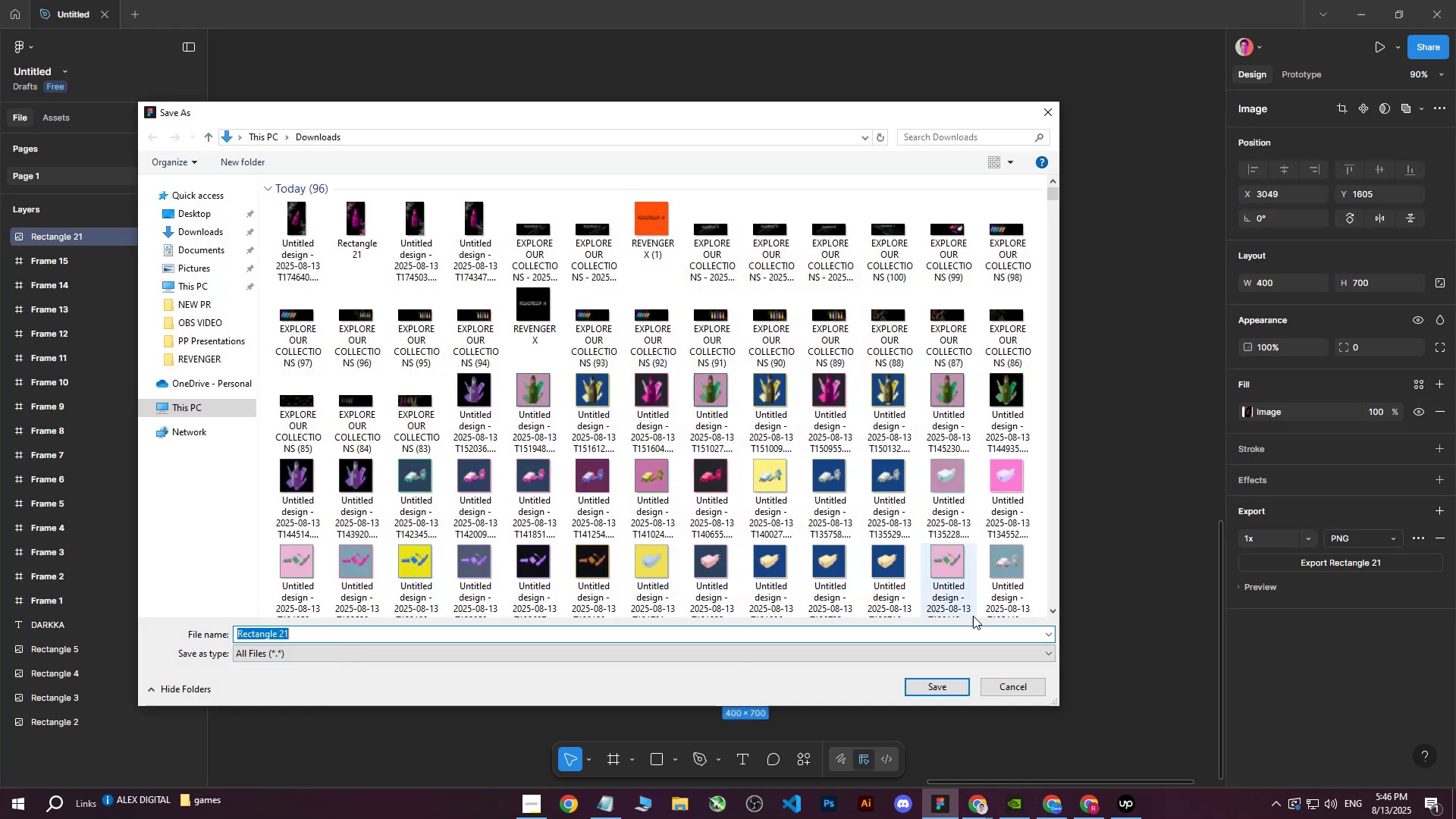 
left_click([938, 693])
 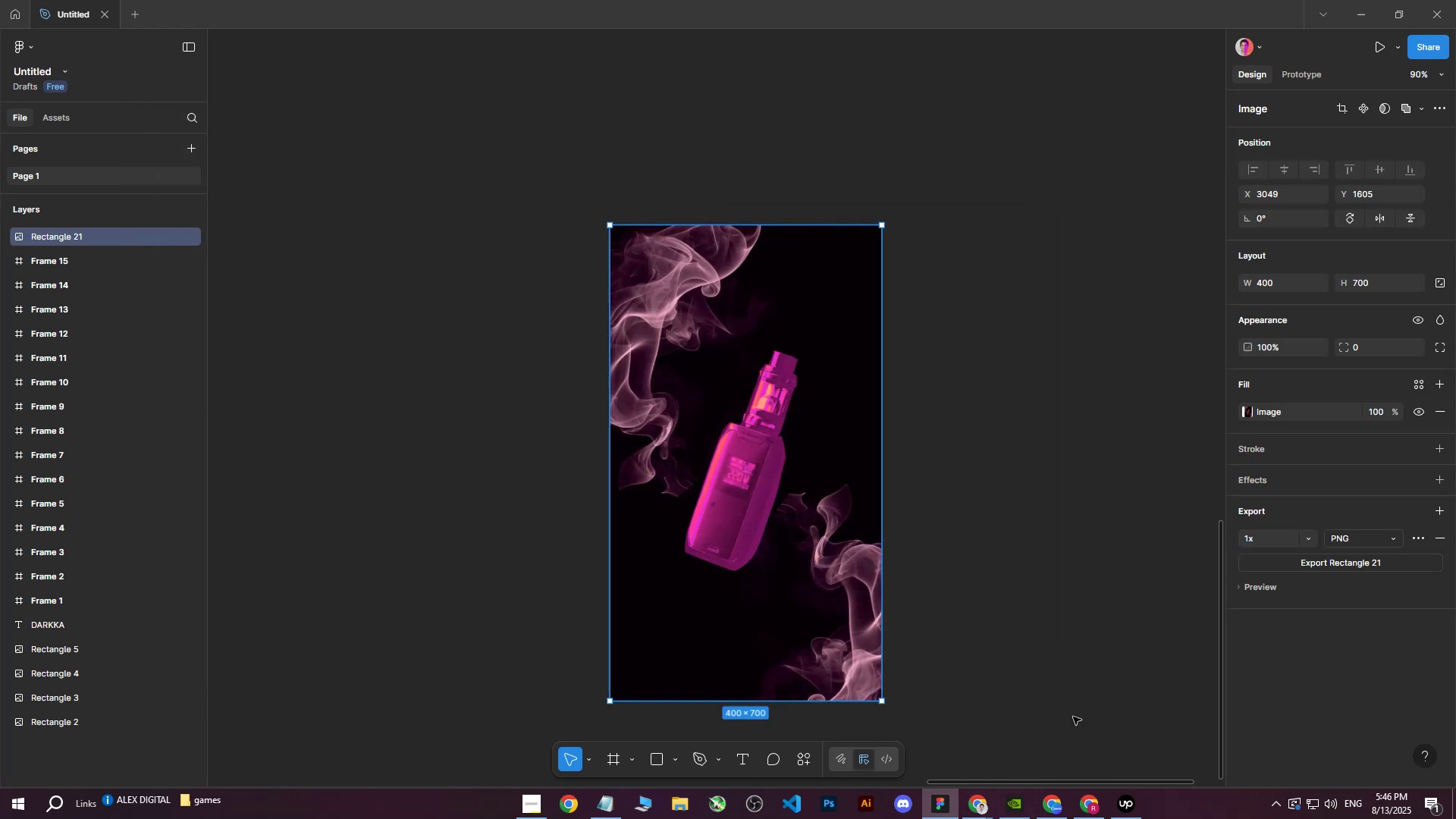 
left_click([1086, 811])
 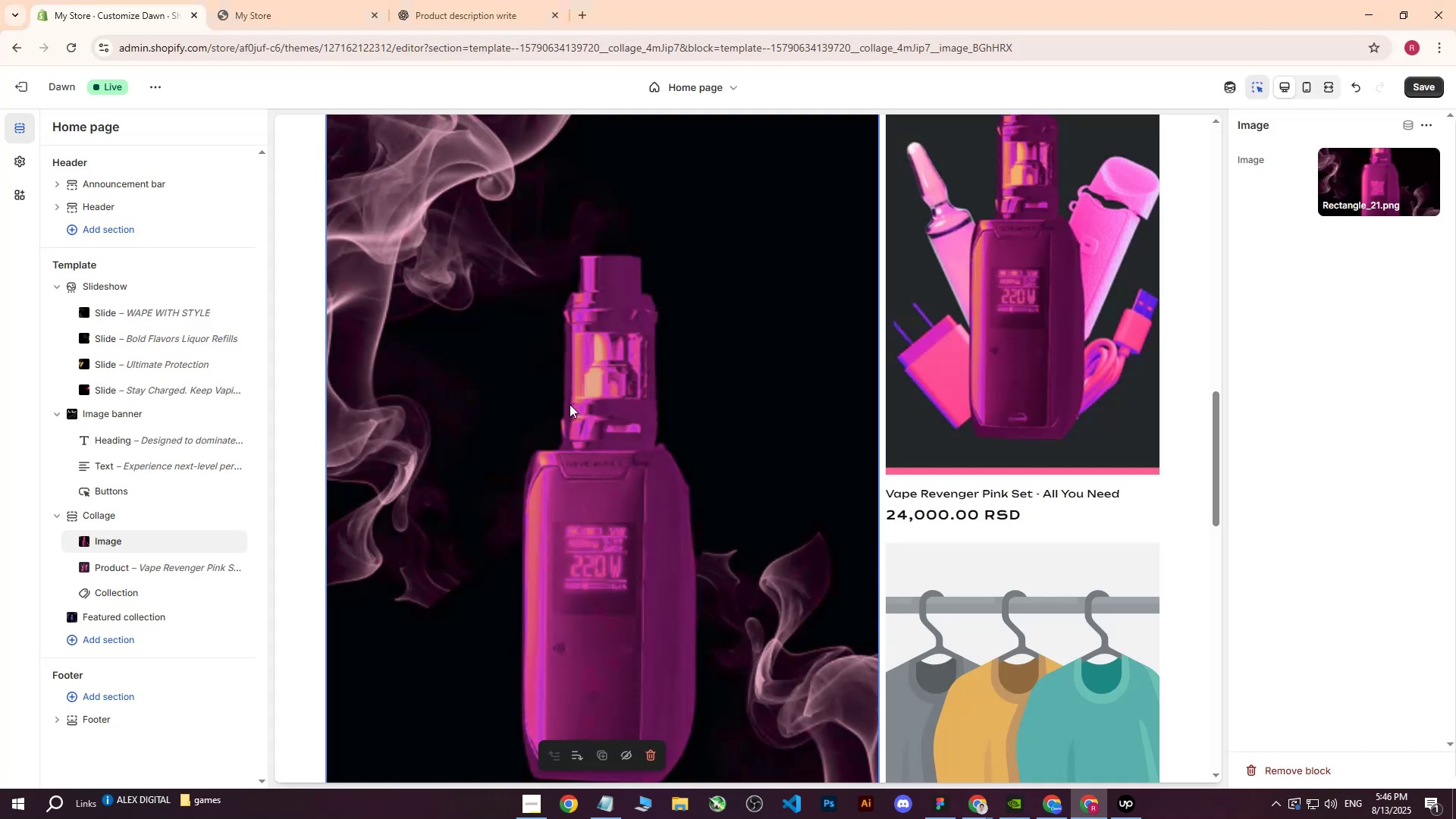 
left_click([580, 400])
 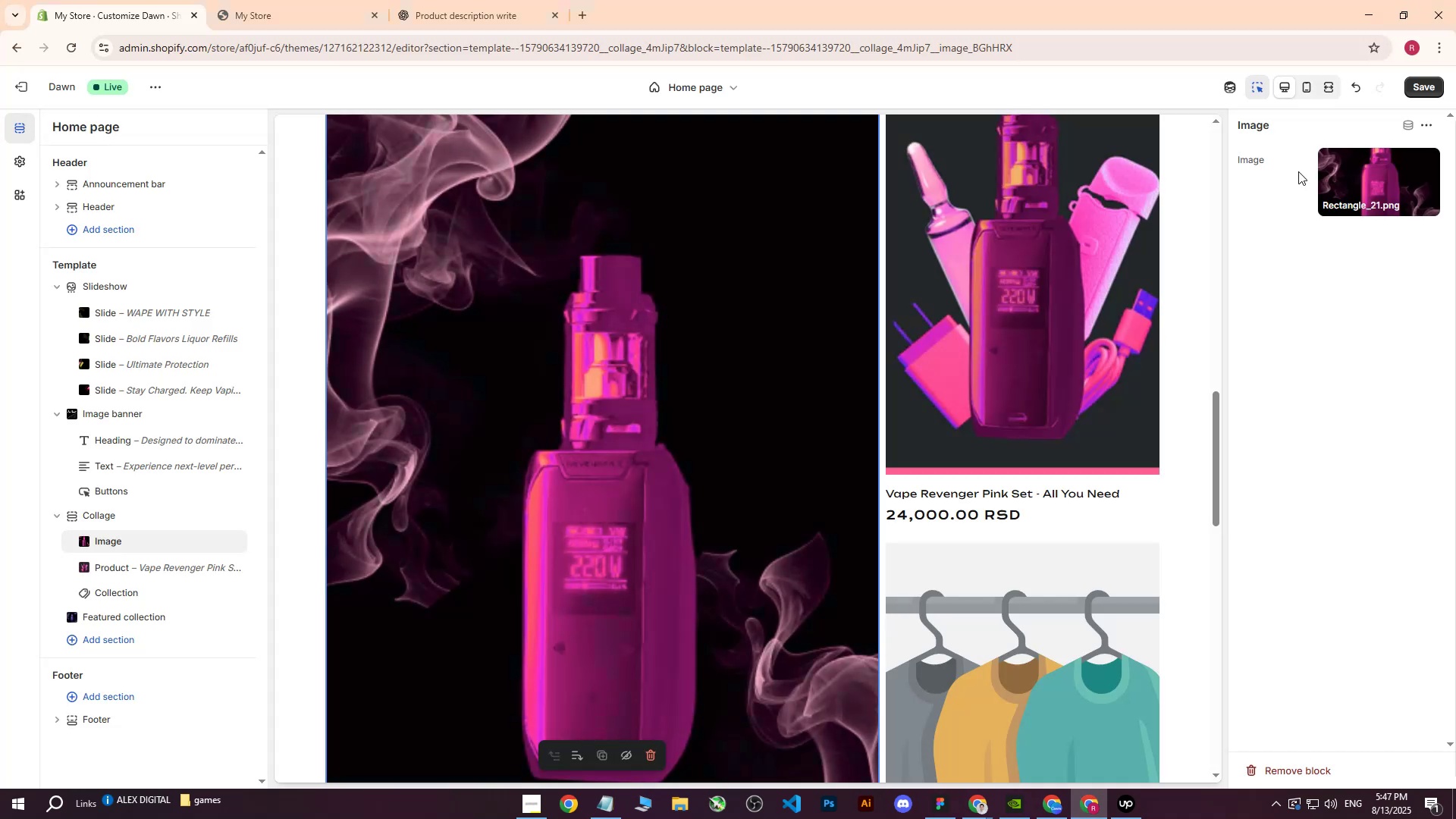 
mouse_move([1370, 183])
 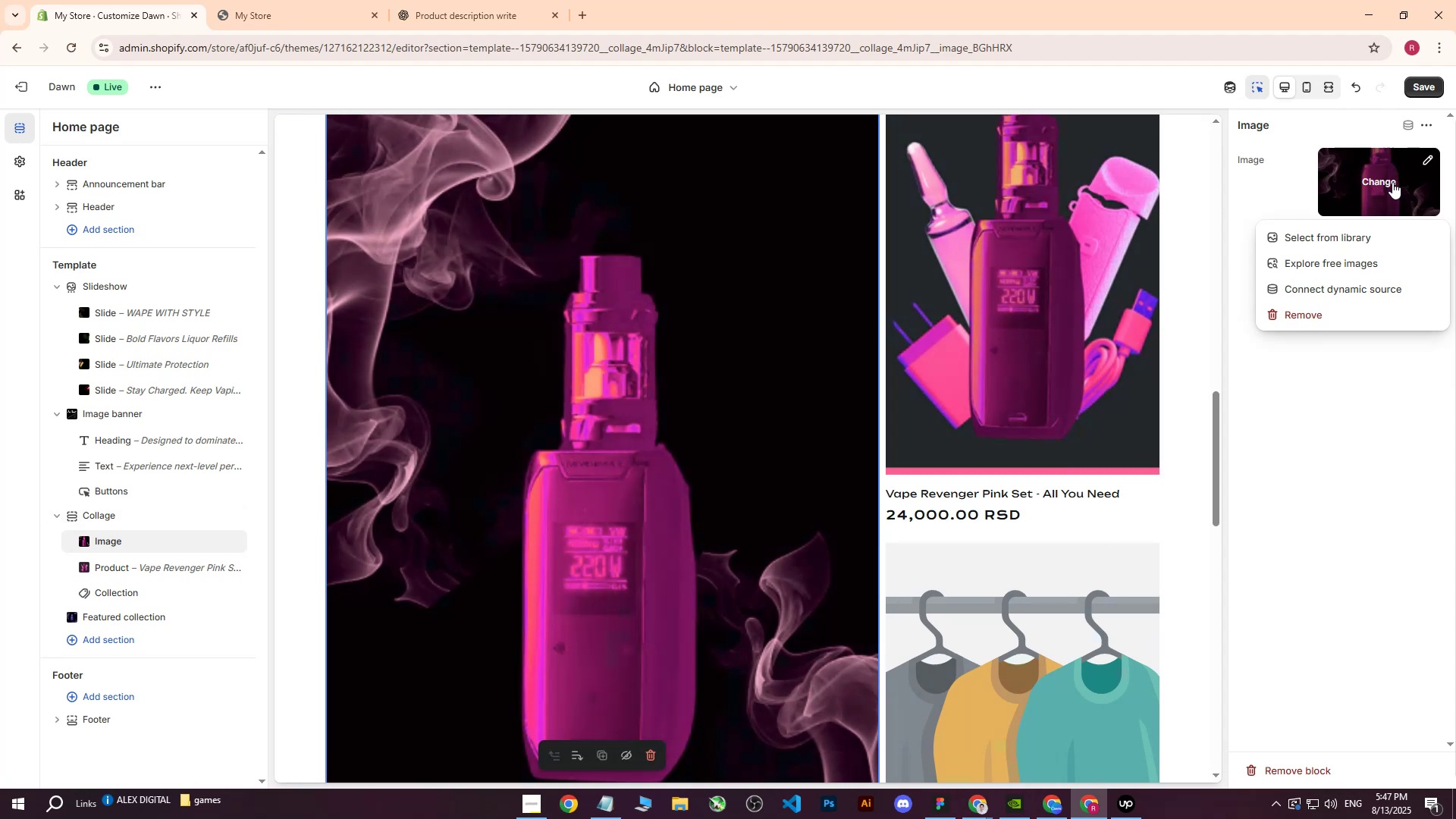 
left_click([1389, 186])
 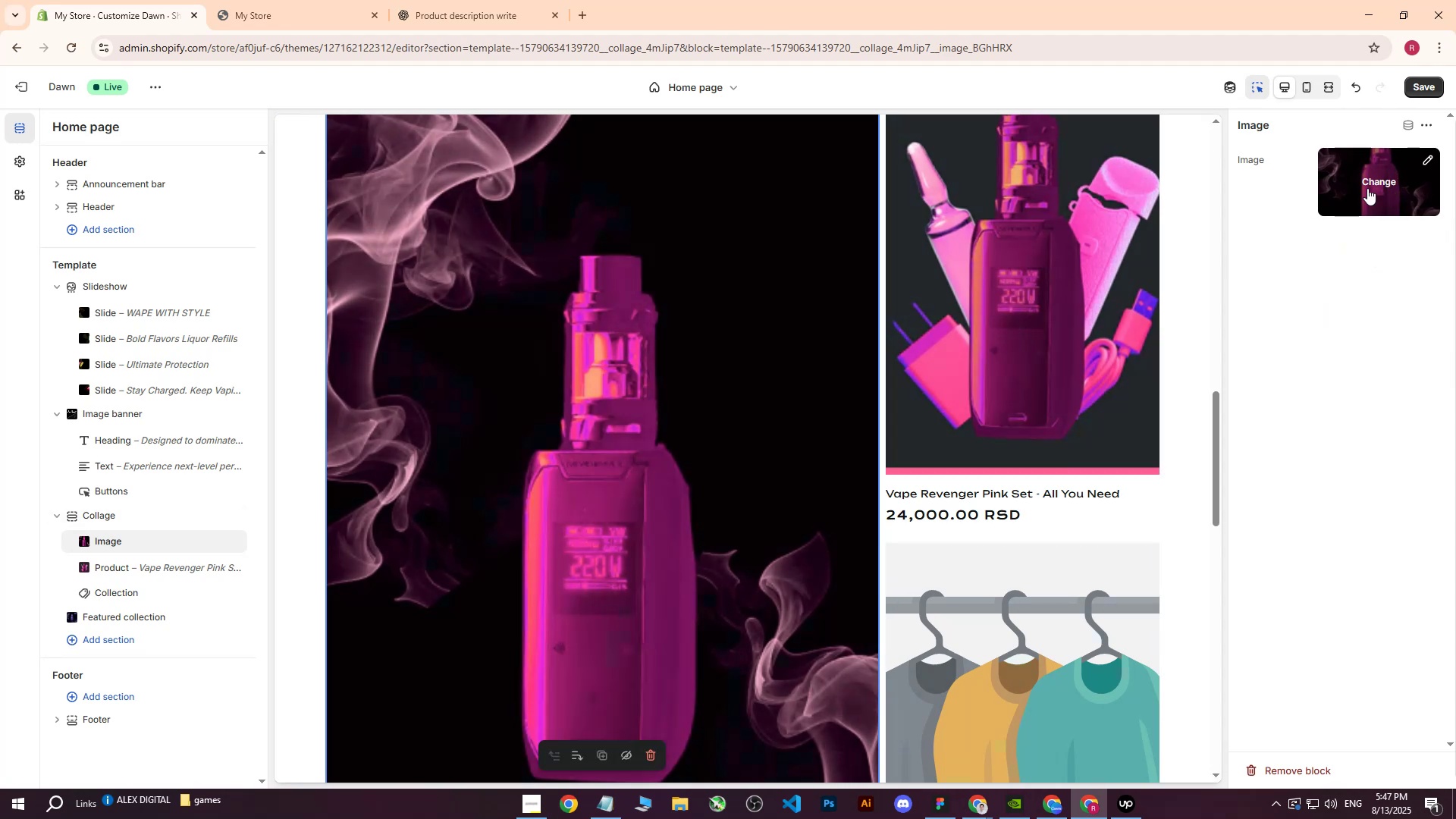 
left_click([1374, 184])
 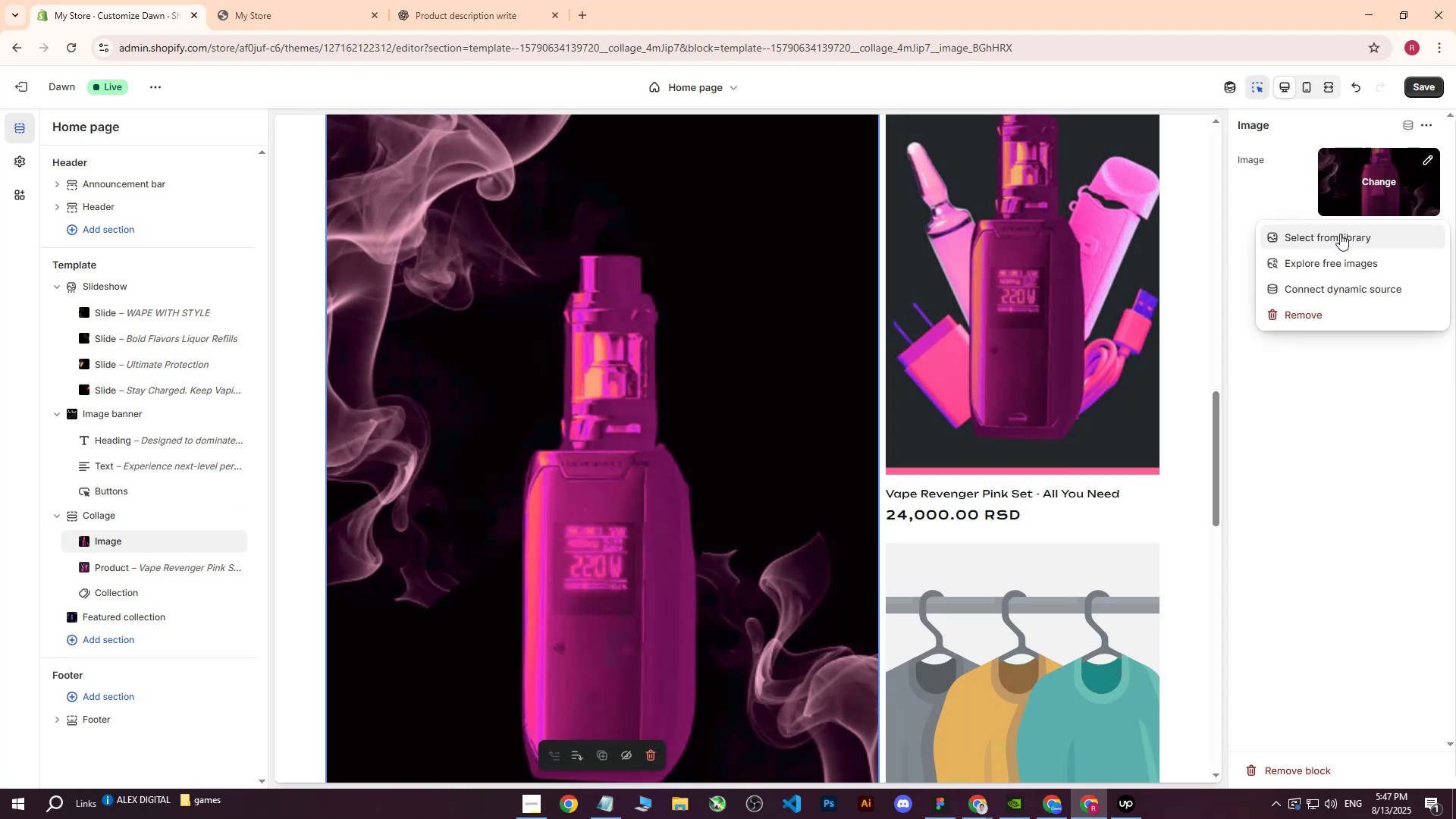 
left_click([1340, 234])
 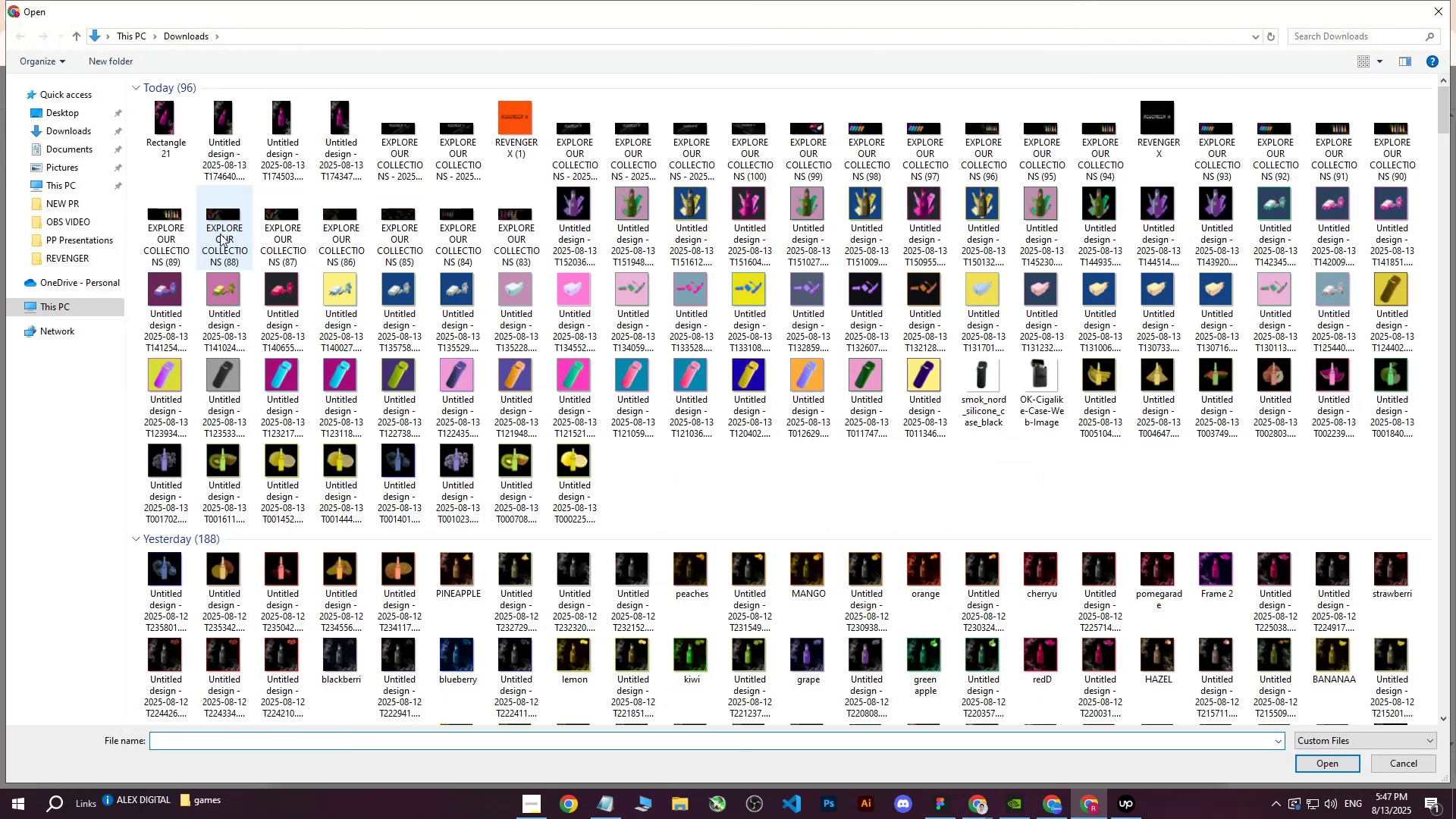 
left_click([158, 117])
 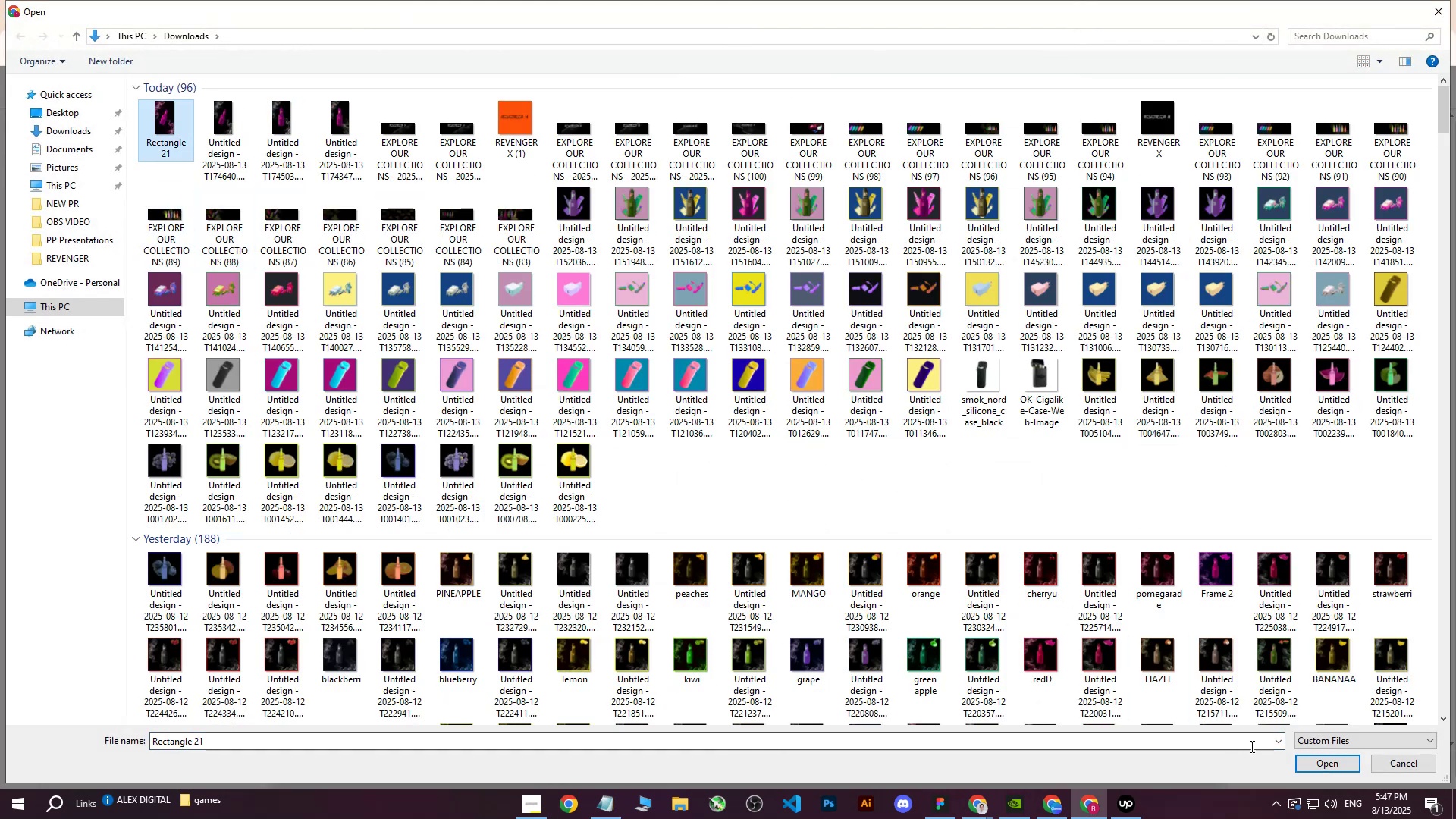 
left_click([1309, 763])
 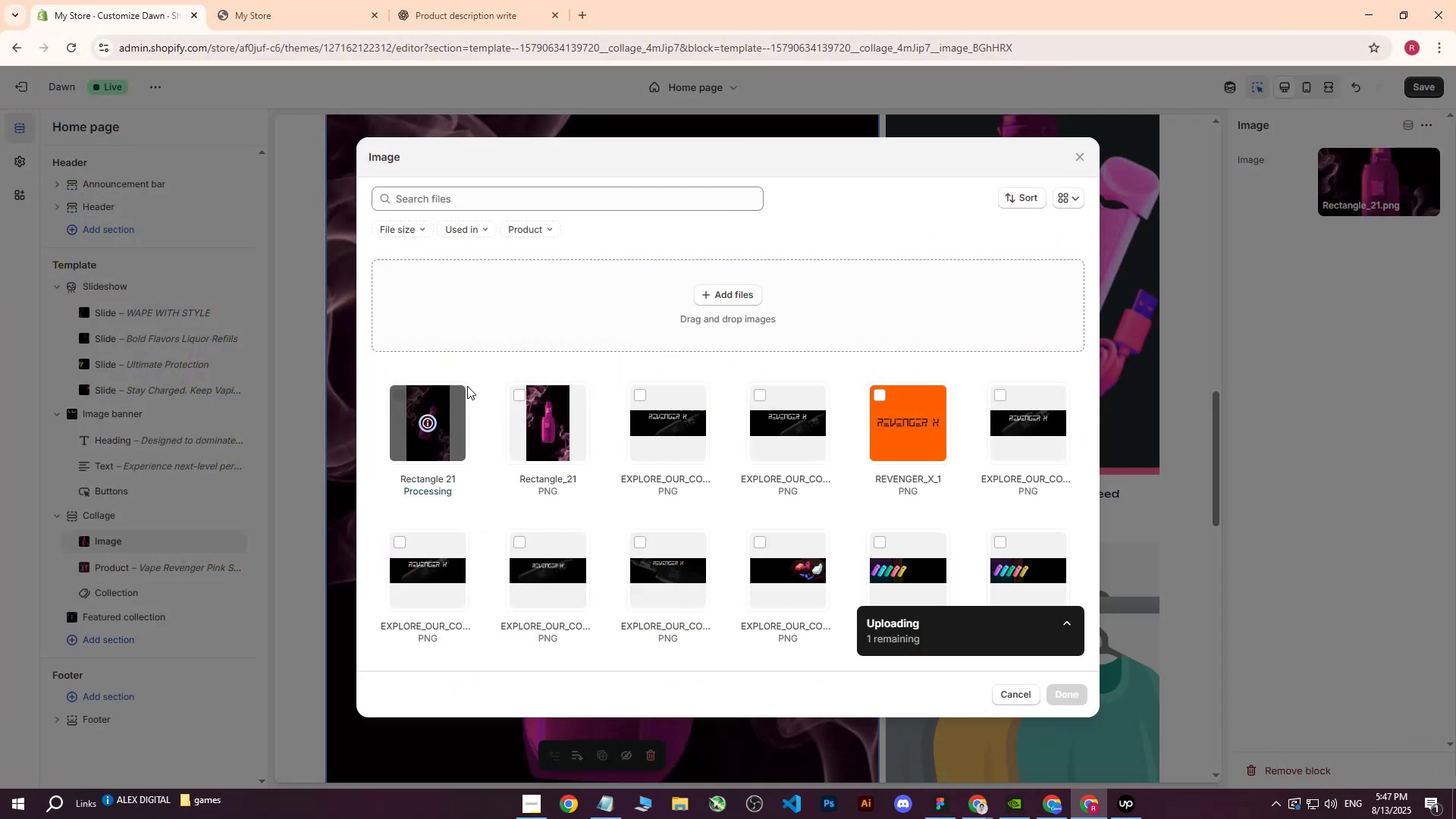 
wait(5.84)
 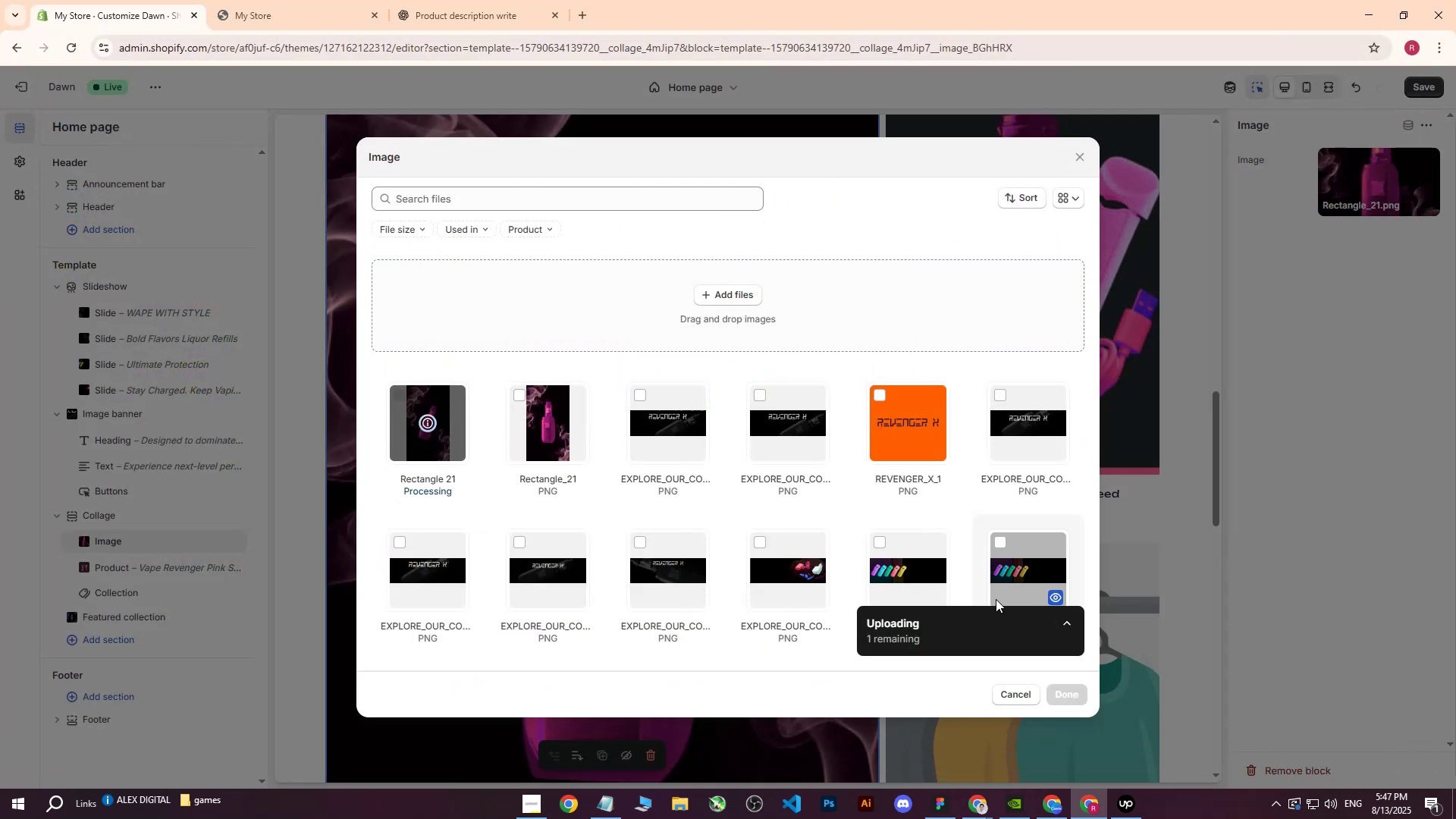 
left_click([1061, 694])
 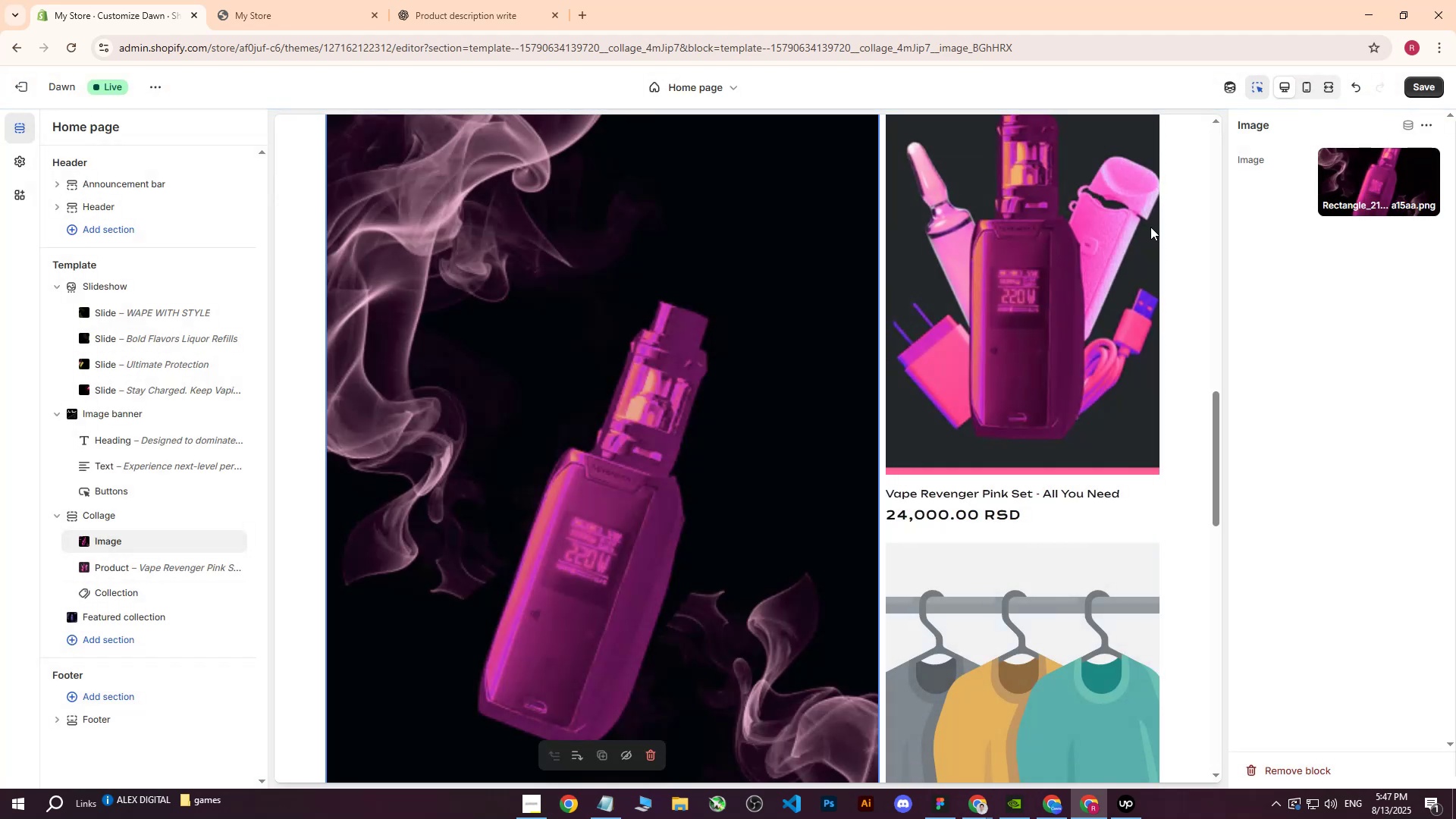 
left_click([1424, 83])
 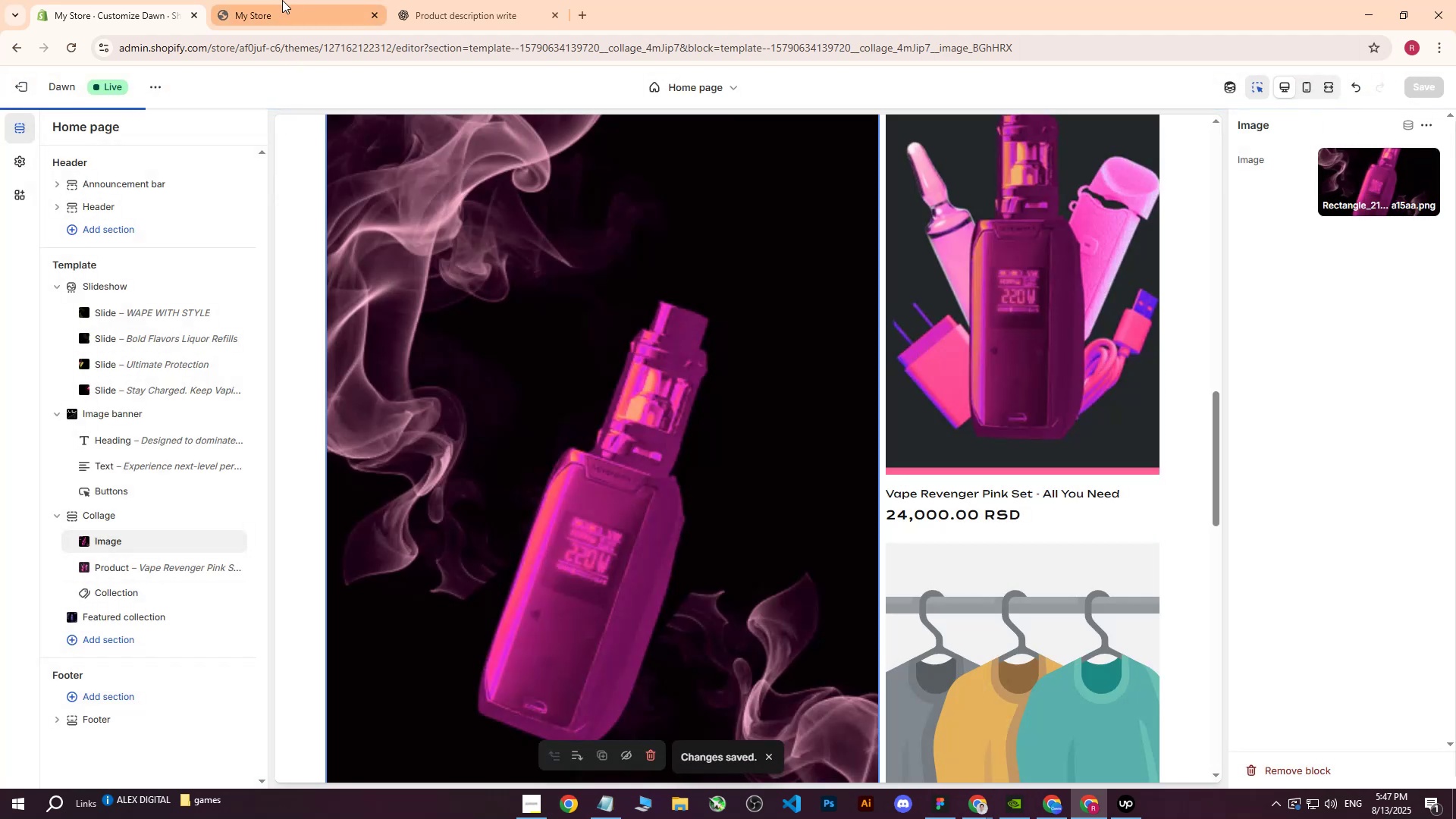 
left_click([282, 0])
 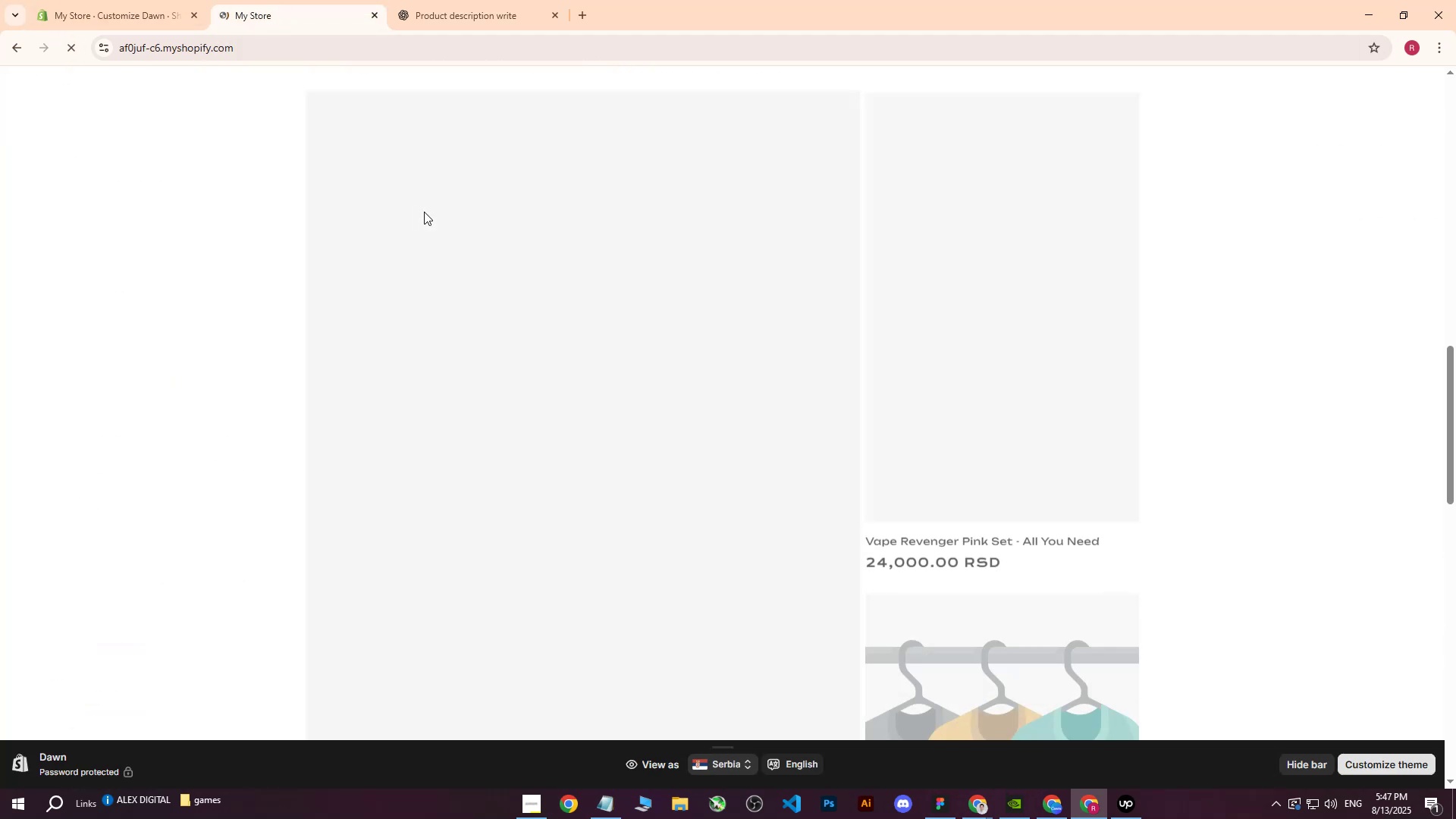 
scroll: coordinate [487, 312], scroll_direction: down, amount: 5.0
 